 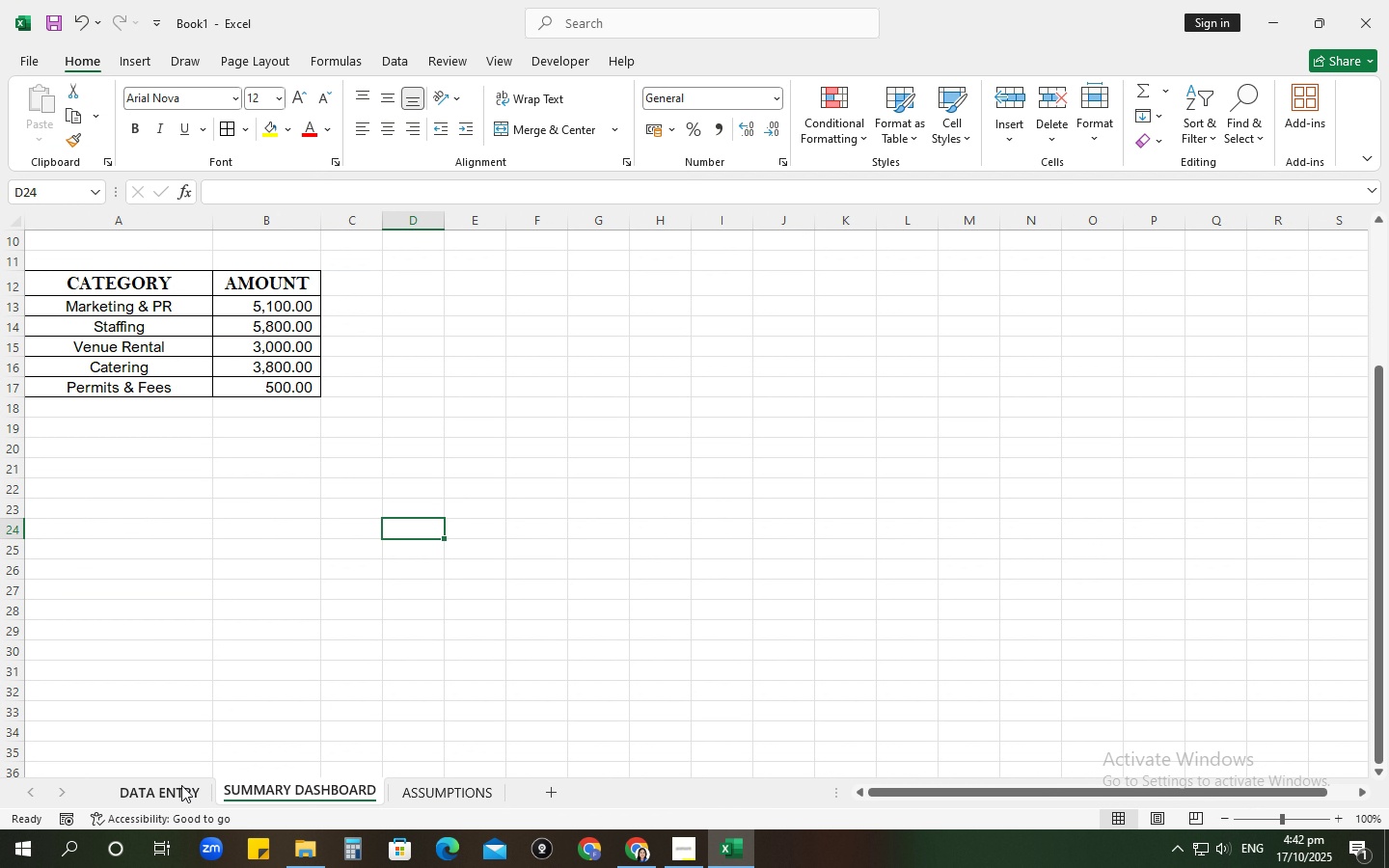 
left_click([180, 785])
 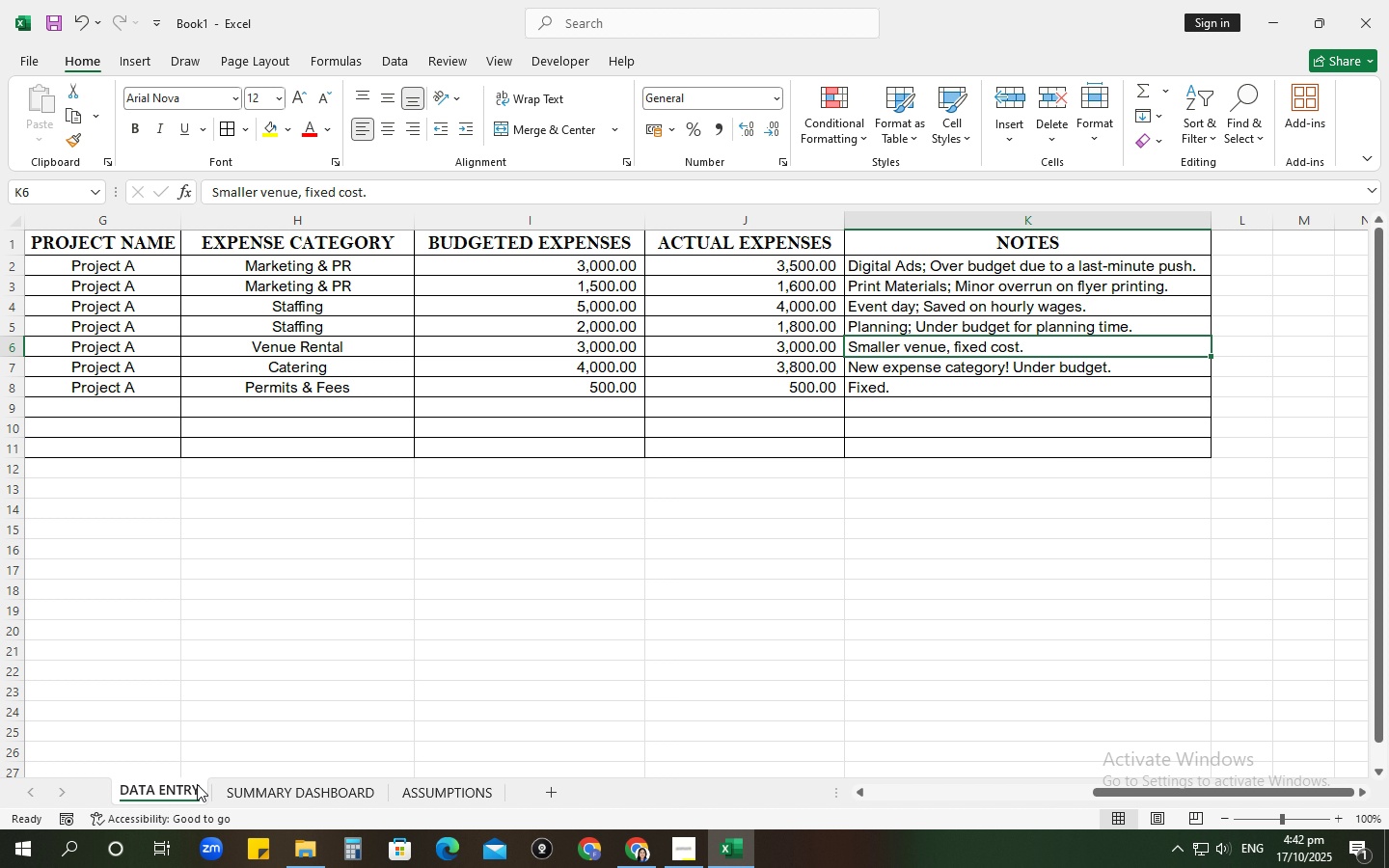 
wait(35.76)
 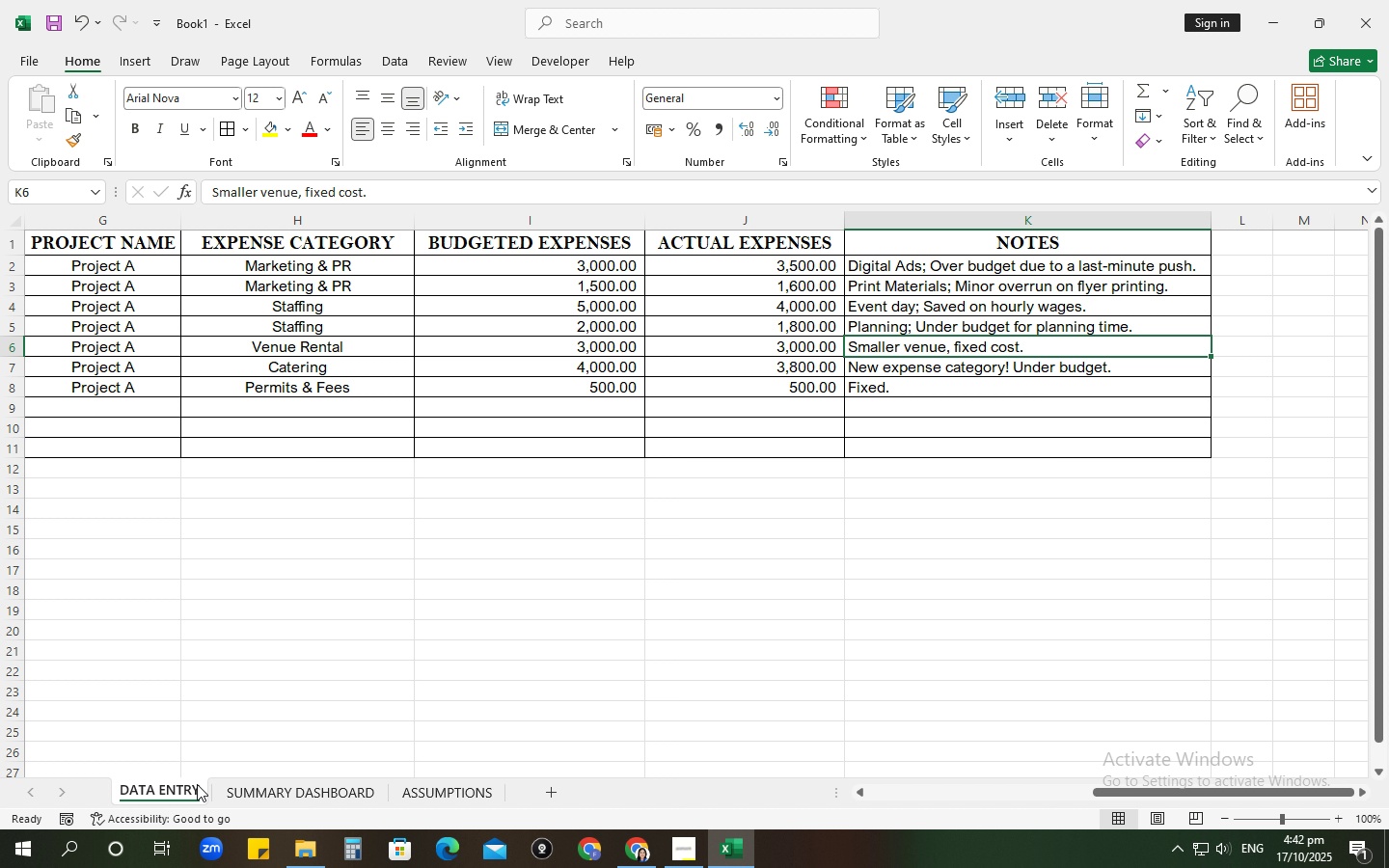 
left_click_drag(start_coordinate=[1144, 784], to_coordinate=[975, 790])
 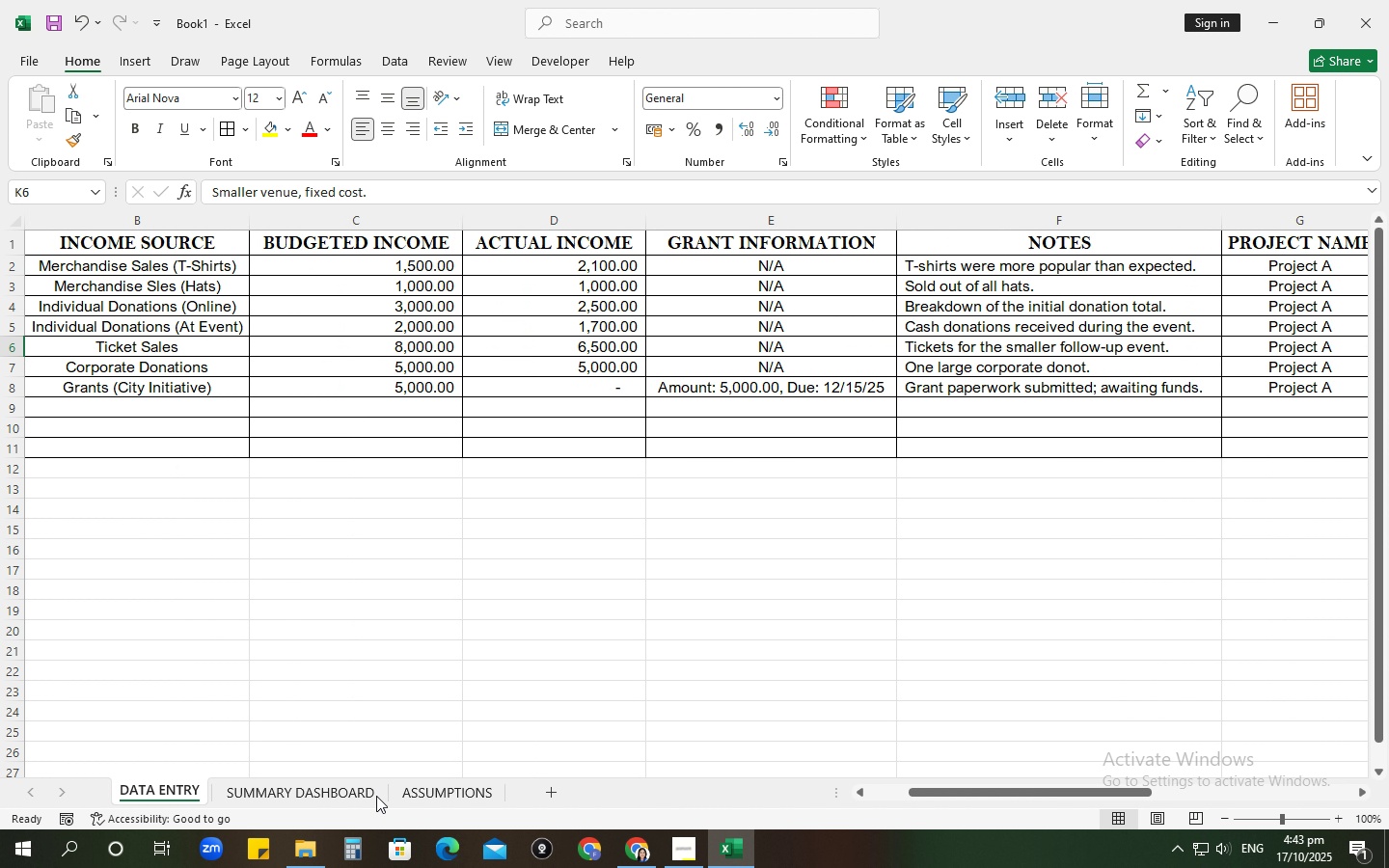 
left_click([367, 798])
 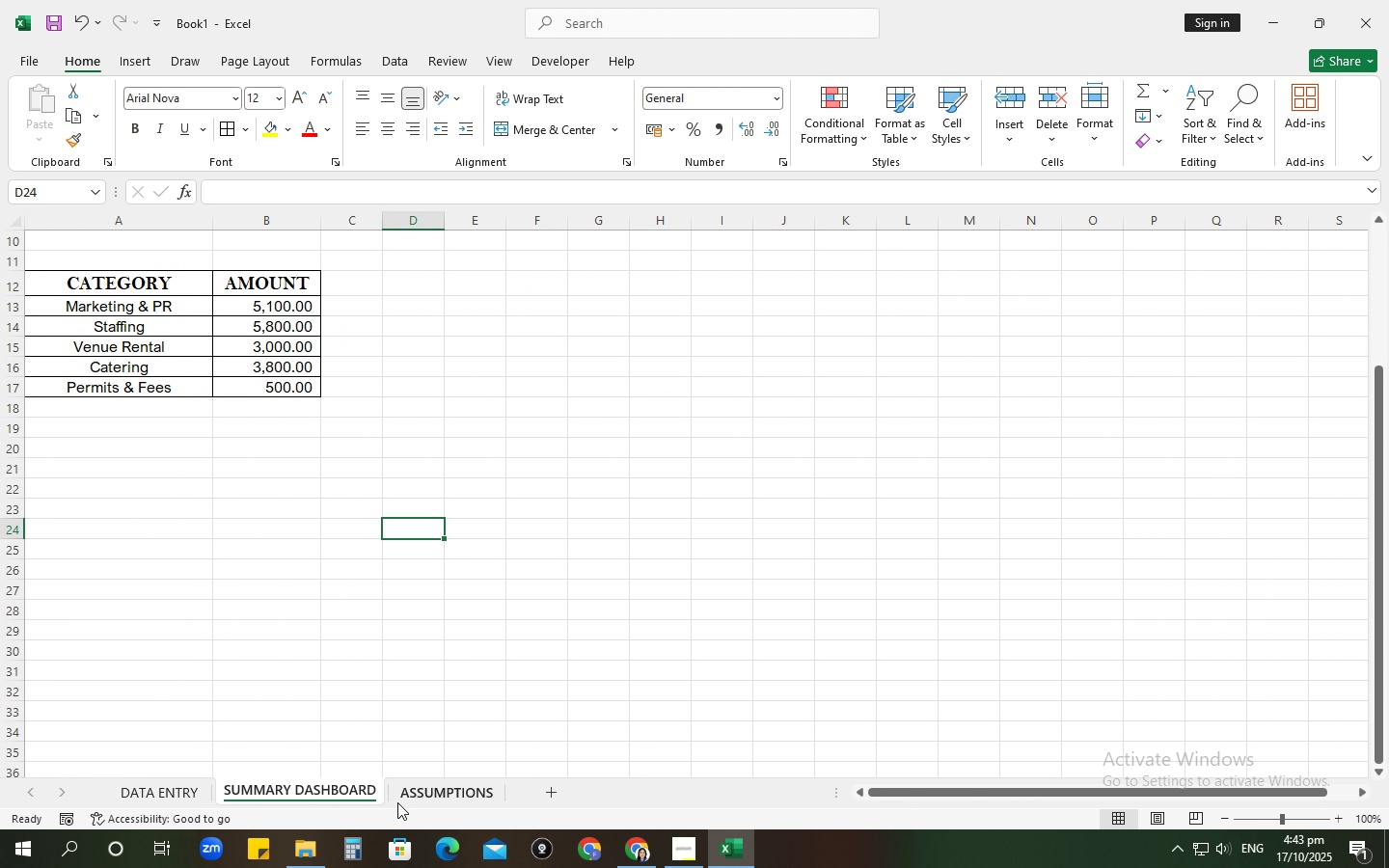 
scroll: coordinate [412, 619], scroll_direction: up, amount: 5.0
 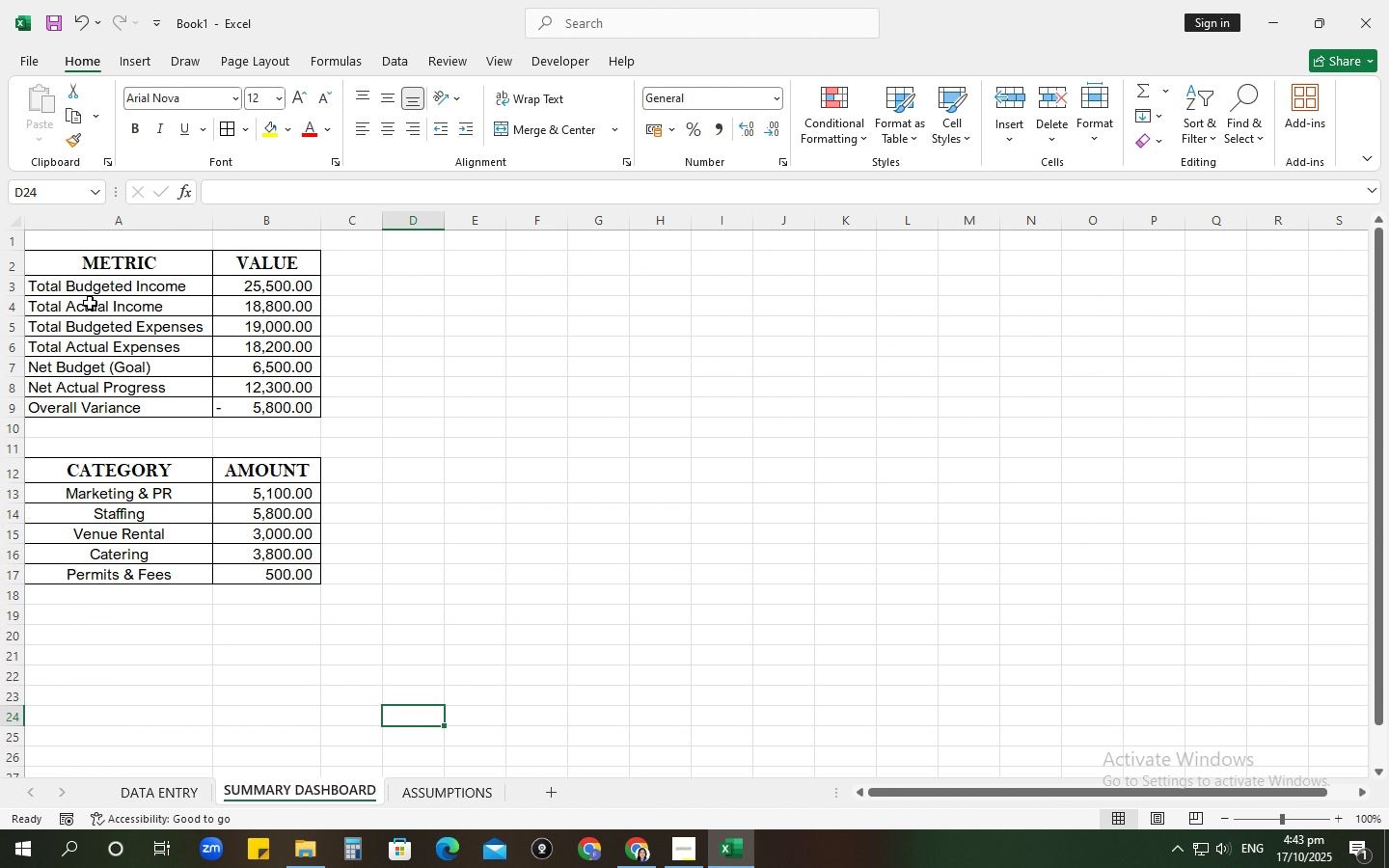 
wait(8.57)
 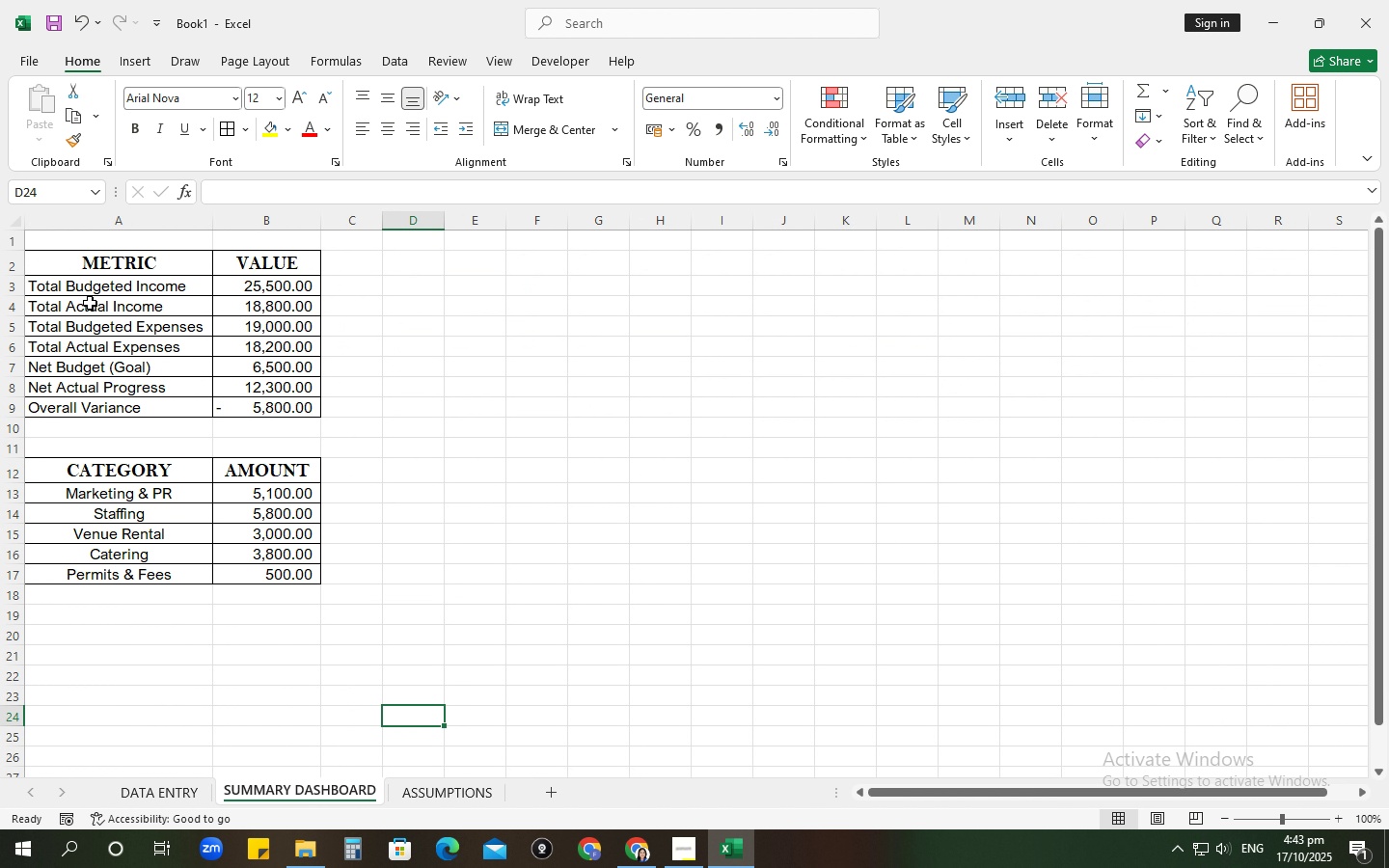 
left_click_drag(start_coordinate=[58, 261], to_coordinate=[247, 270])
 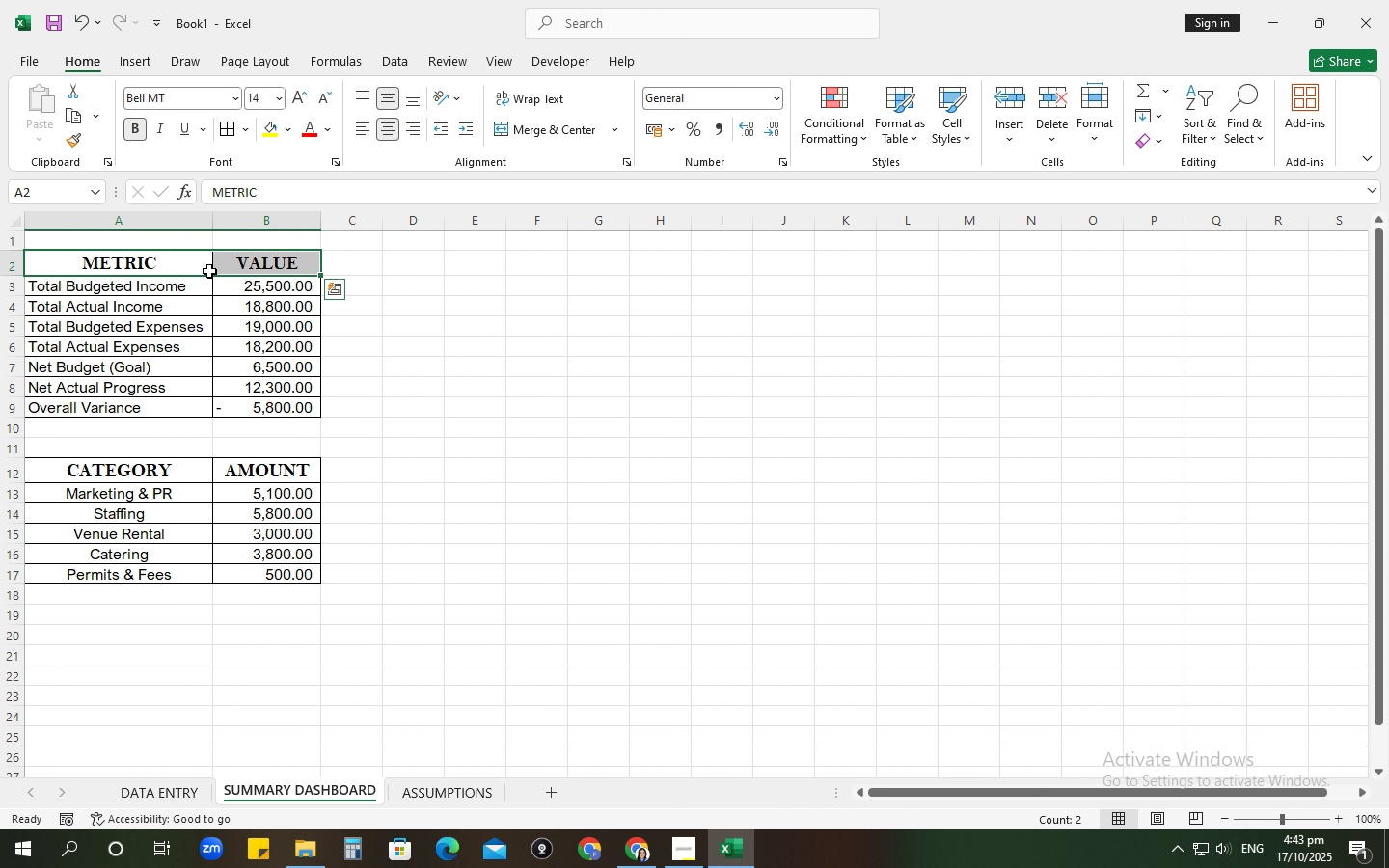 
hold_key(key=ControlLeft, duration=1.52)
left_click_drag(start_coordinate=[72, 300], to_coordinate=[249, 307])
 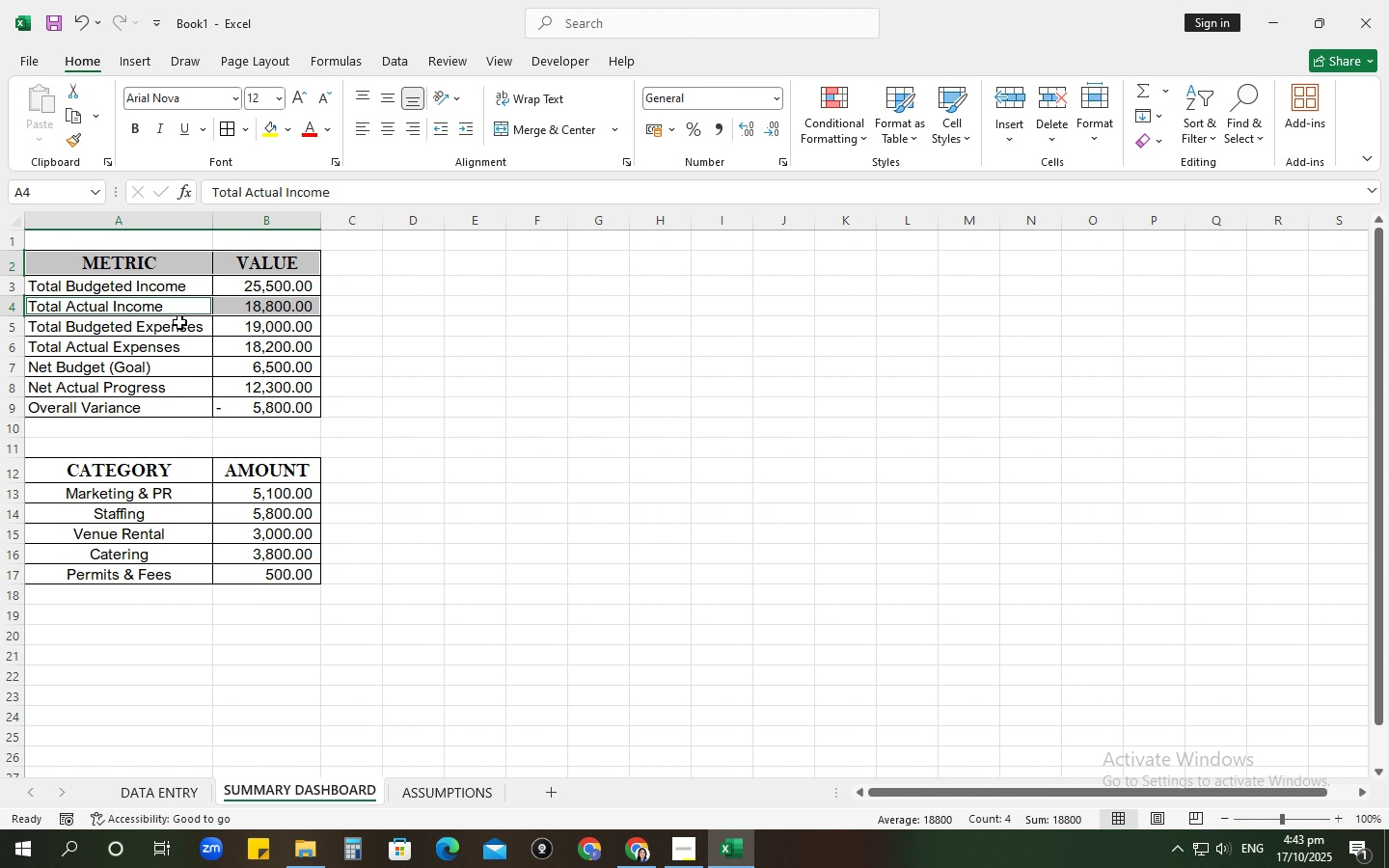 
hold_key(key=ControlLeft, duration=1.39)
left_click_drag(start_coordinate=[95, 352], to_coordinate=[262, 344])
 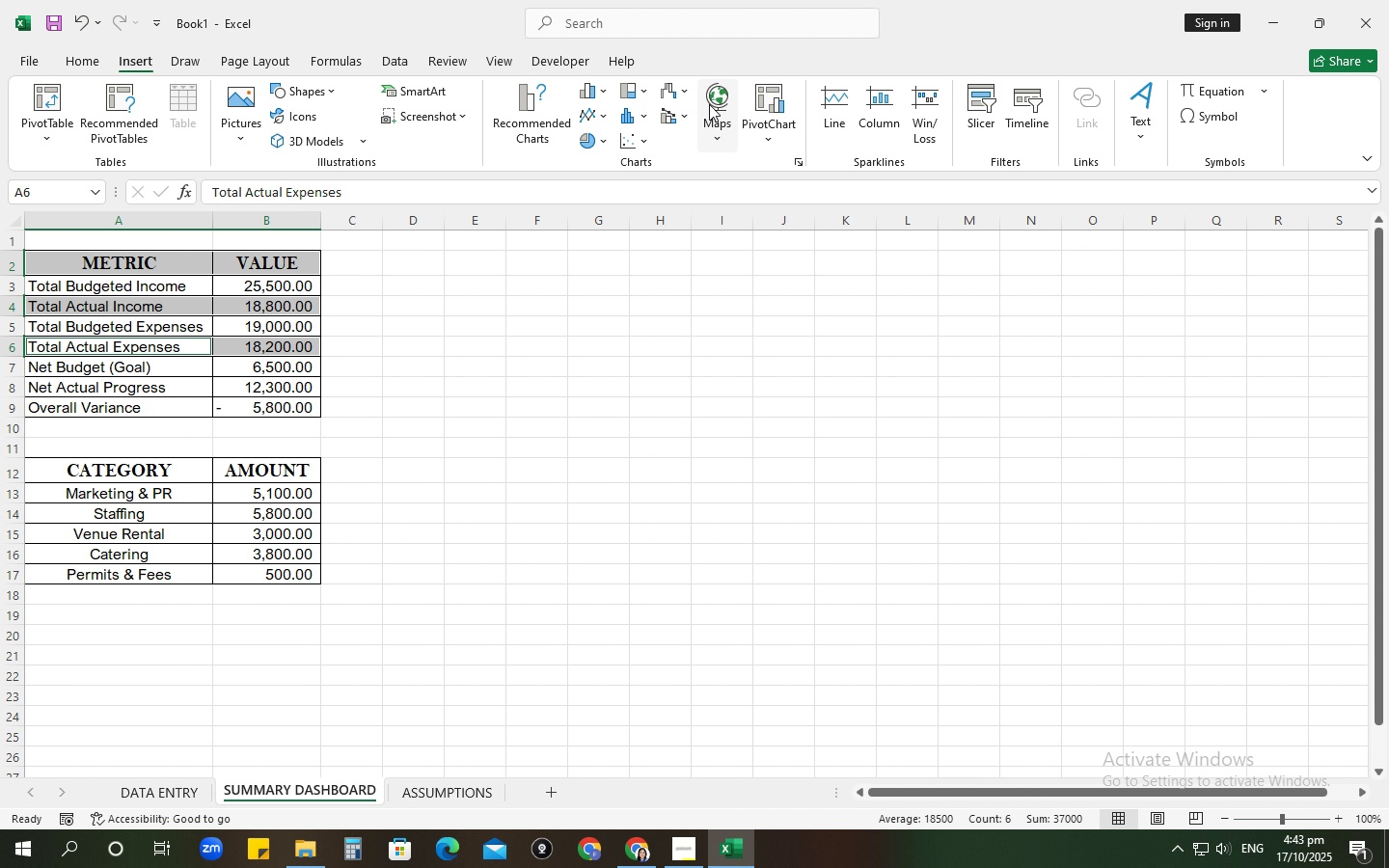 
double_click([794, 154])
 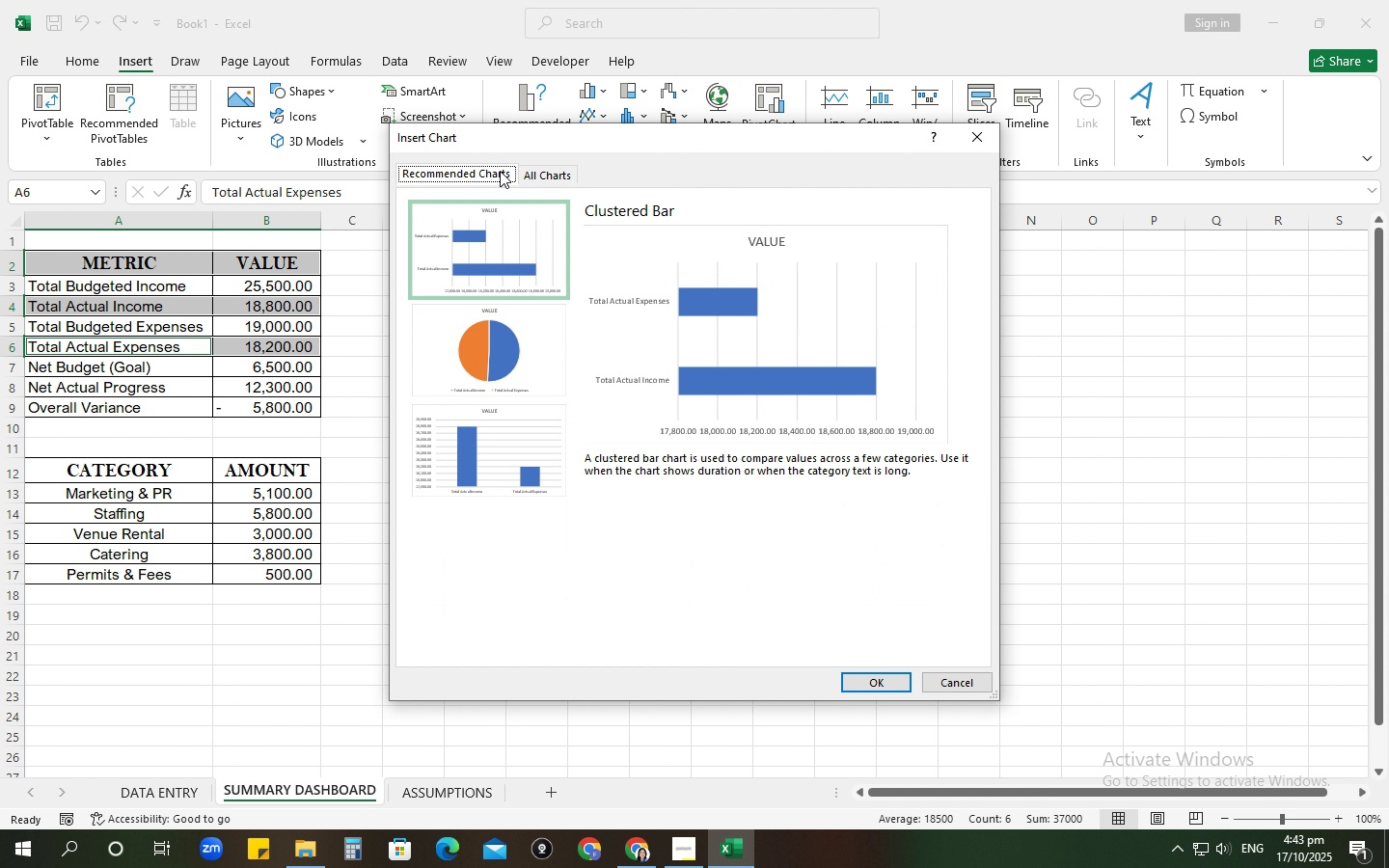 
left_click([528, 173])
 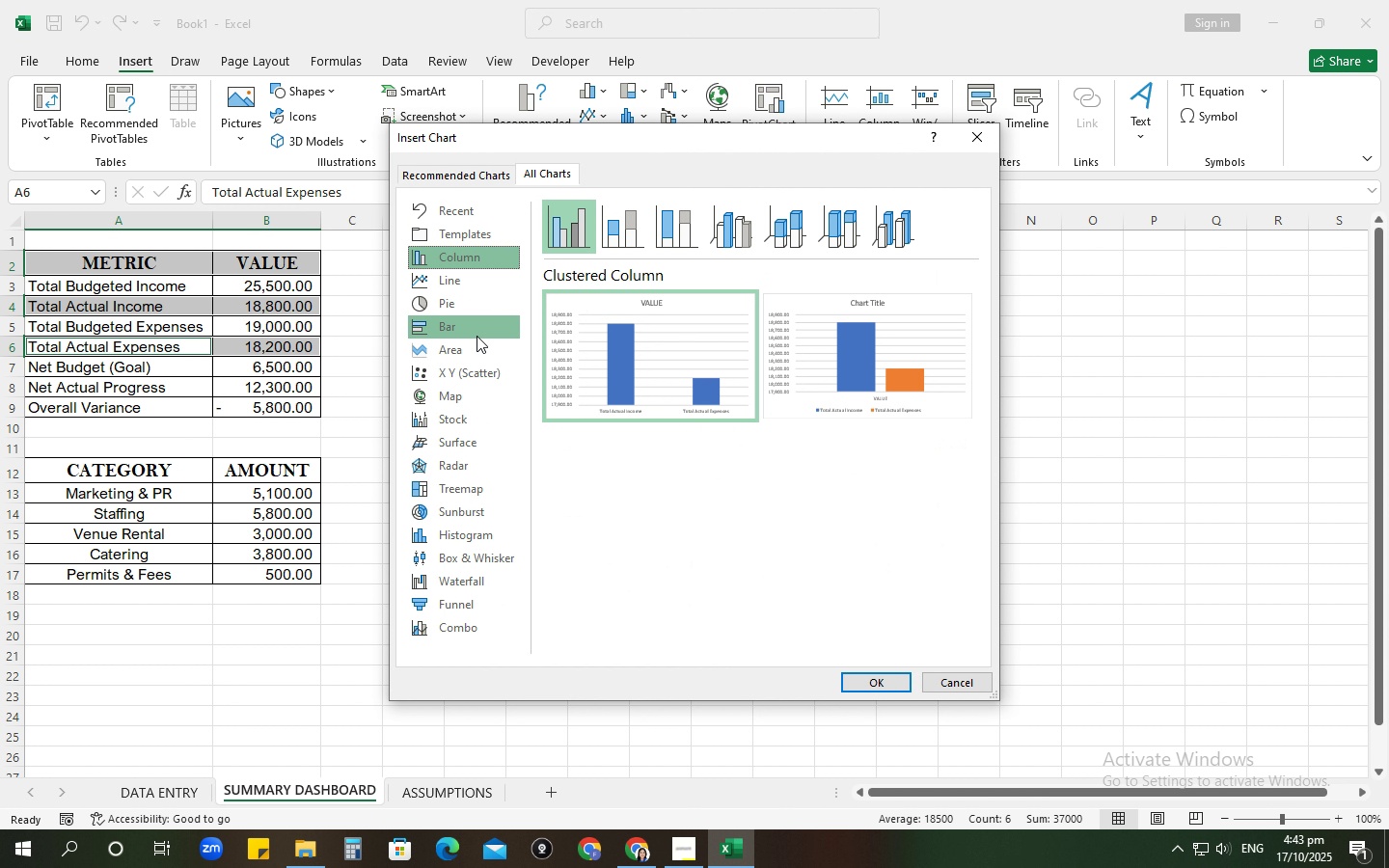 
left_click([475, 334])
 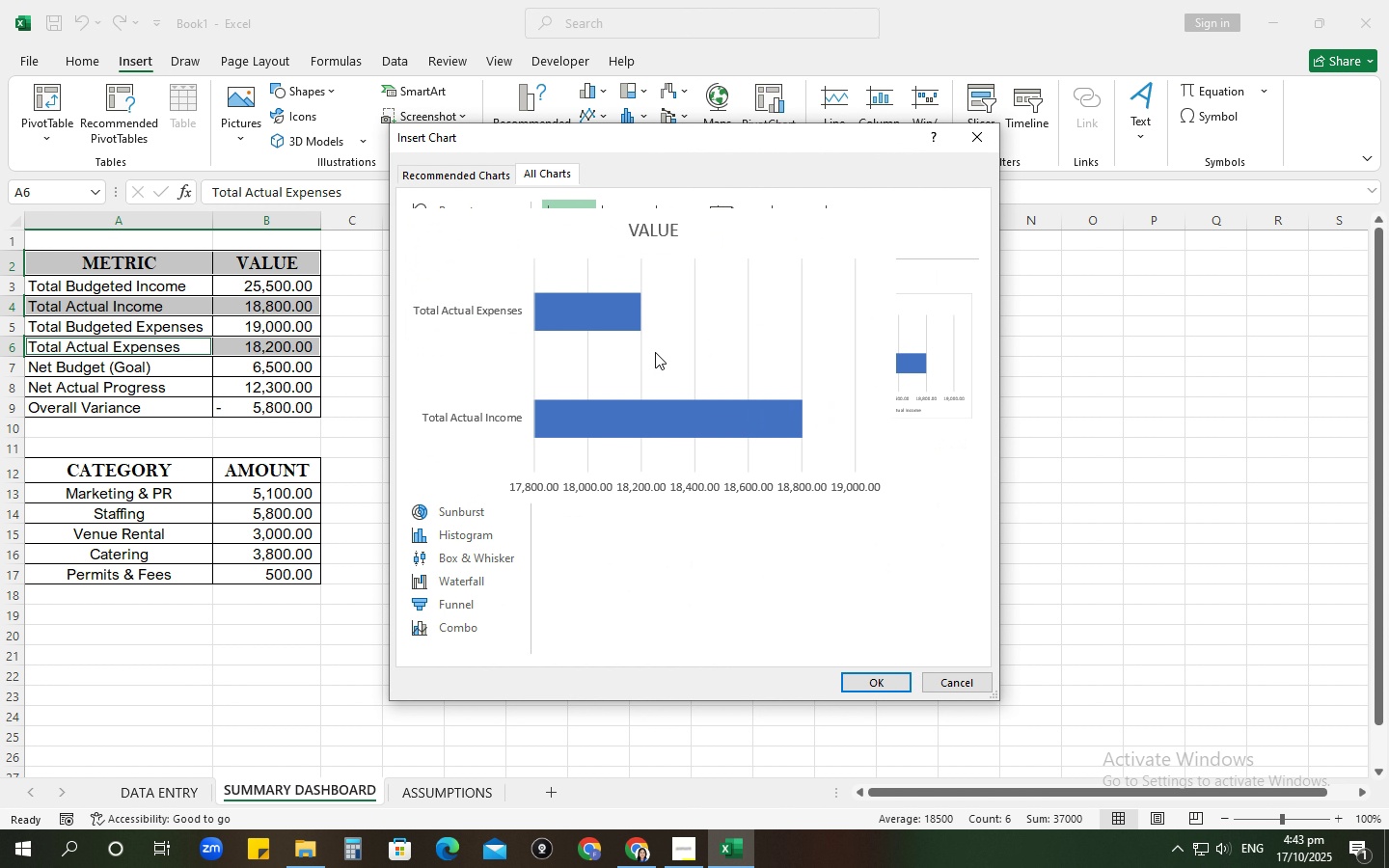 
left_click([874, 690])
 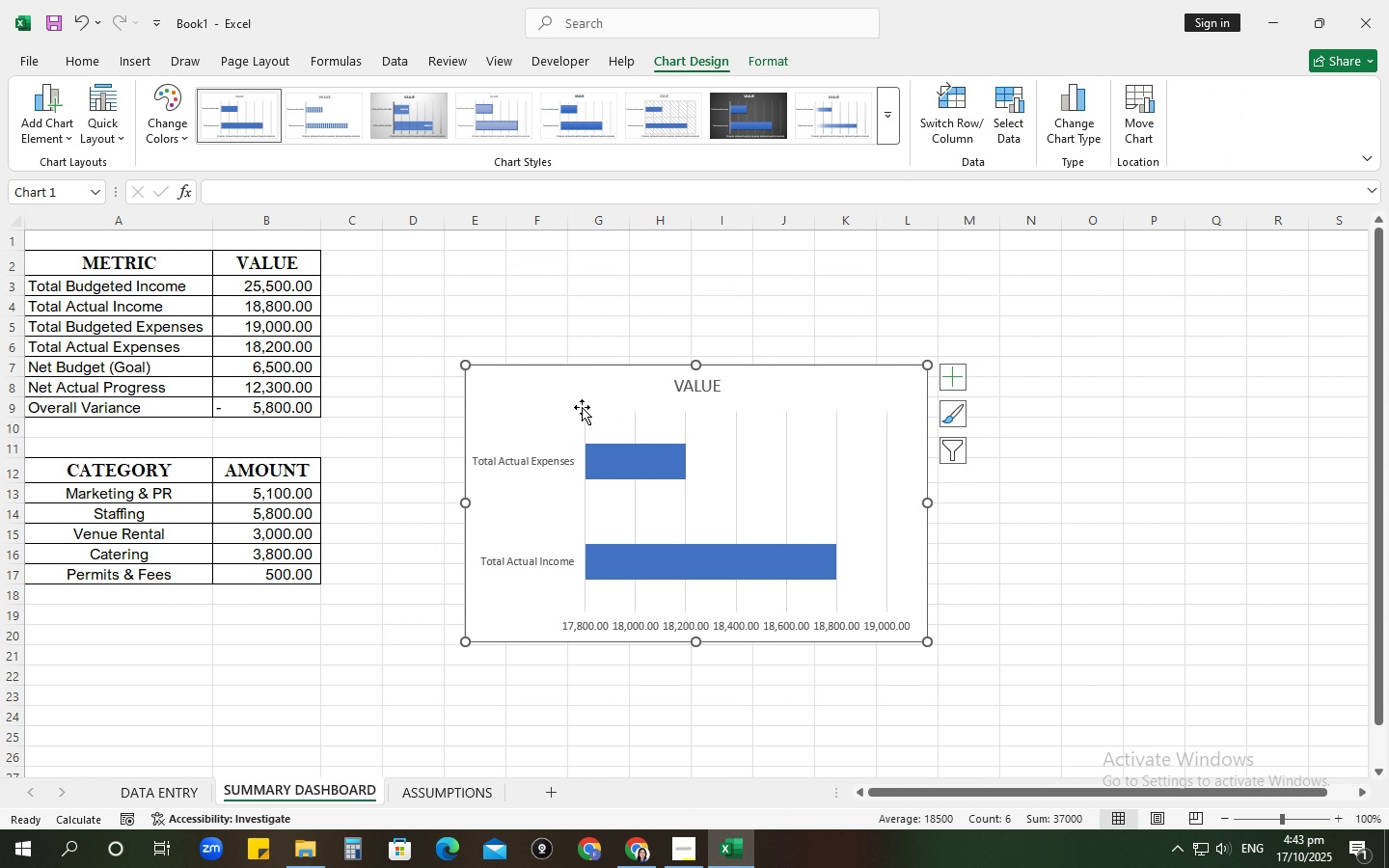 
left_click_drag(start_coordinate=[575, 391], to_coordinate=[493, 278])
 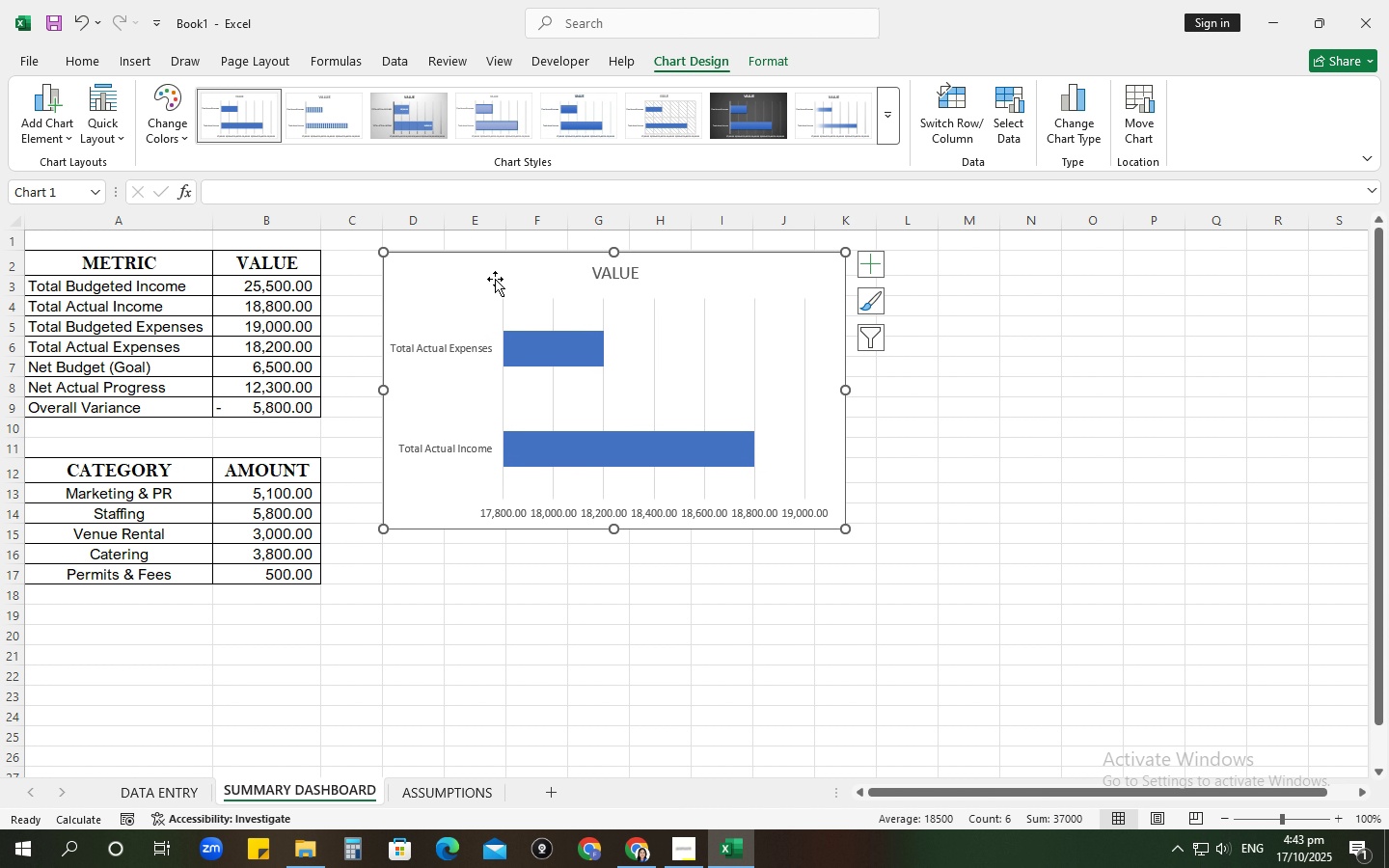 
wait(8.5)
 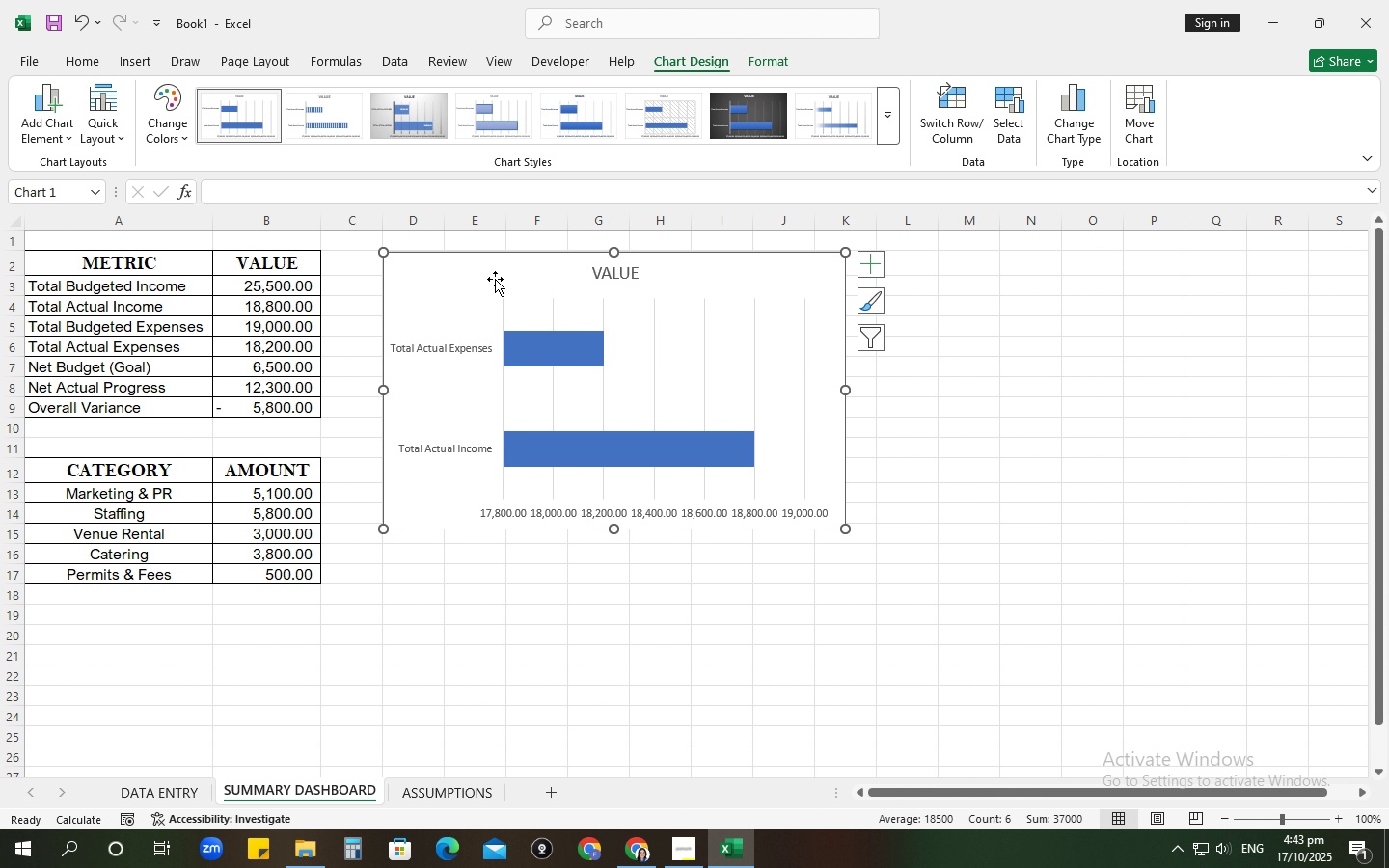 
left_click([19, 468])
 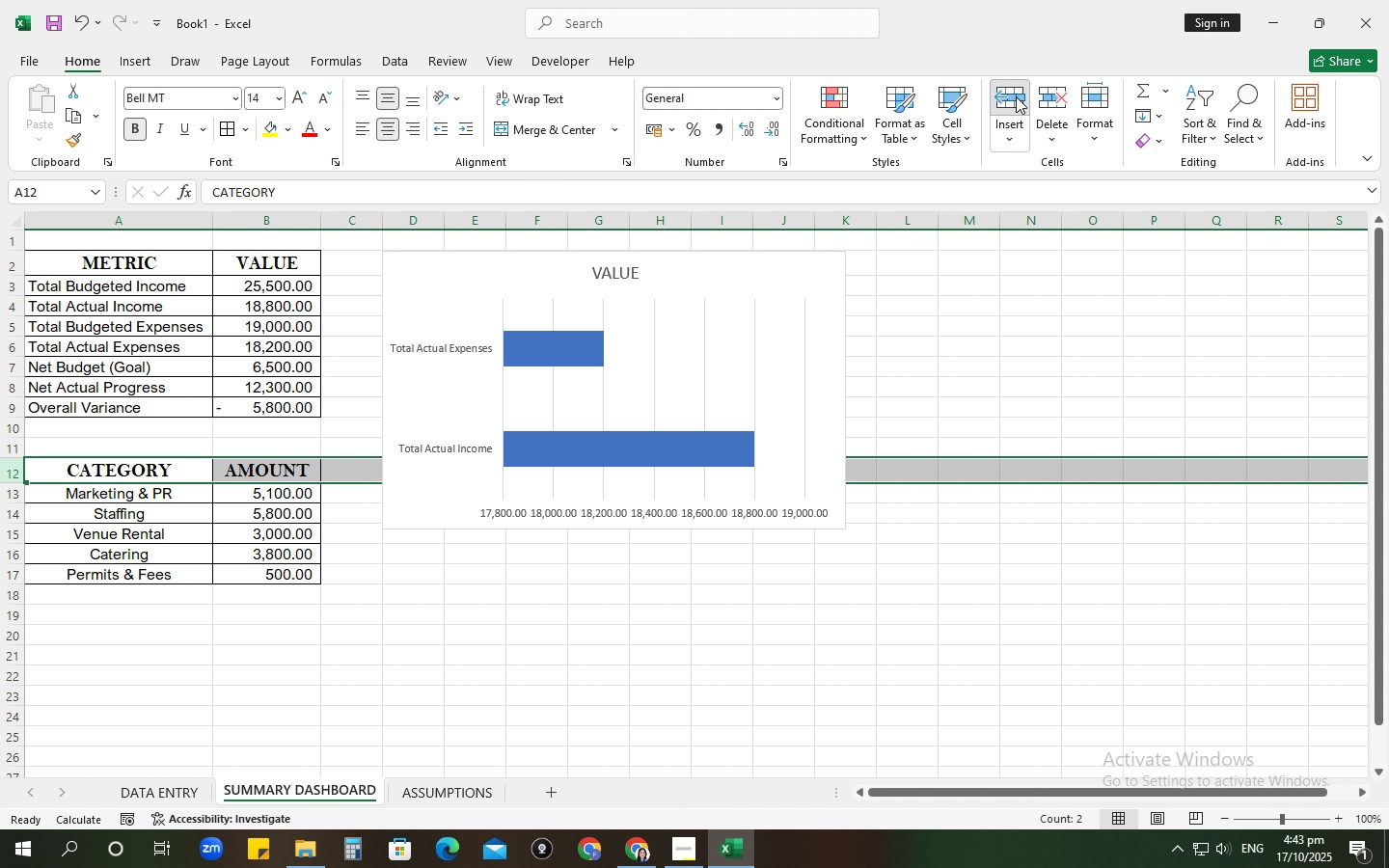 
double_click([1016, 96])
 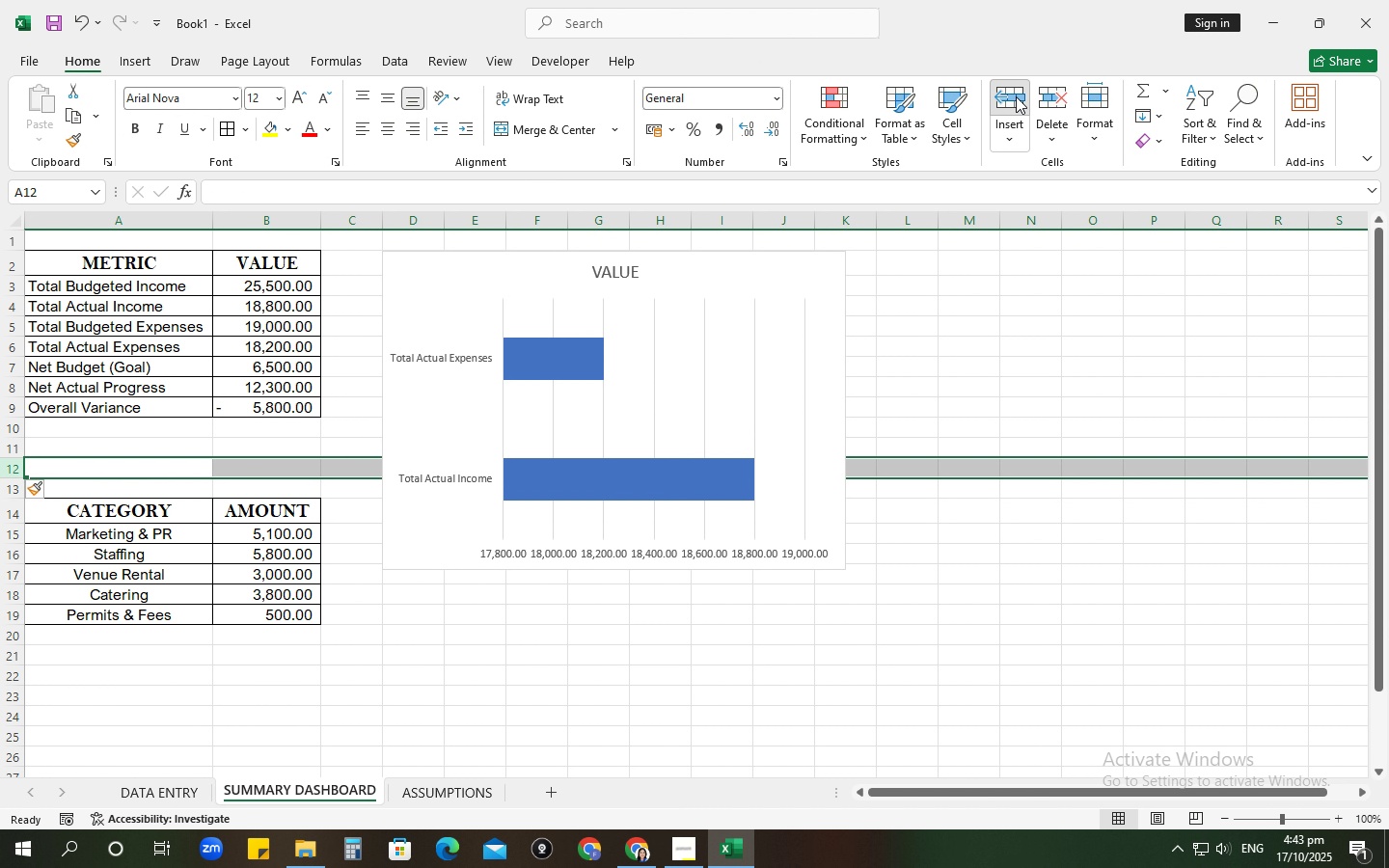 
triple_click([1016, 96])
 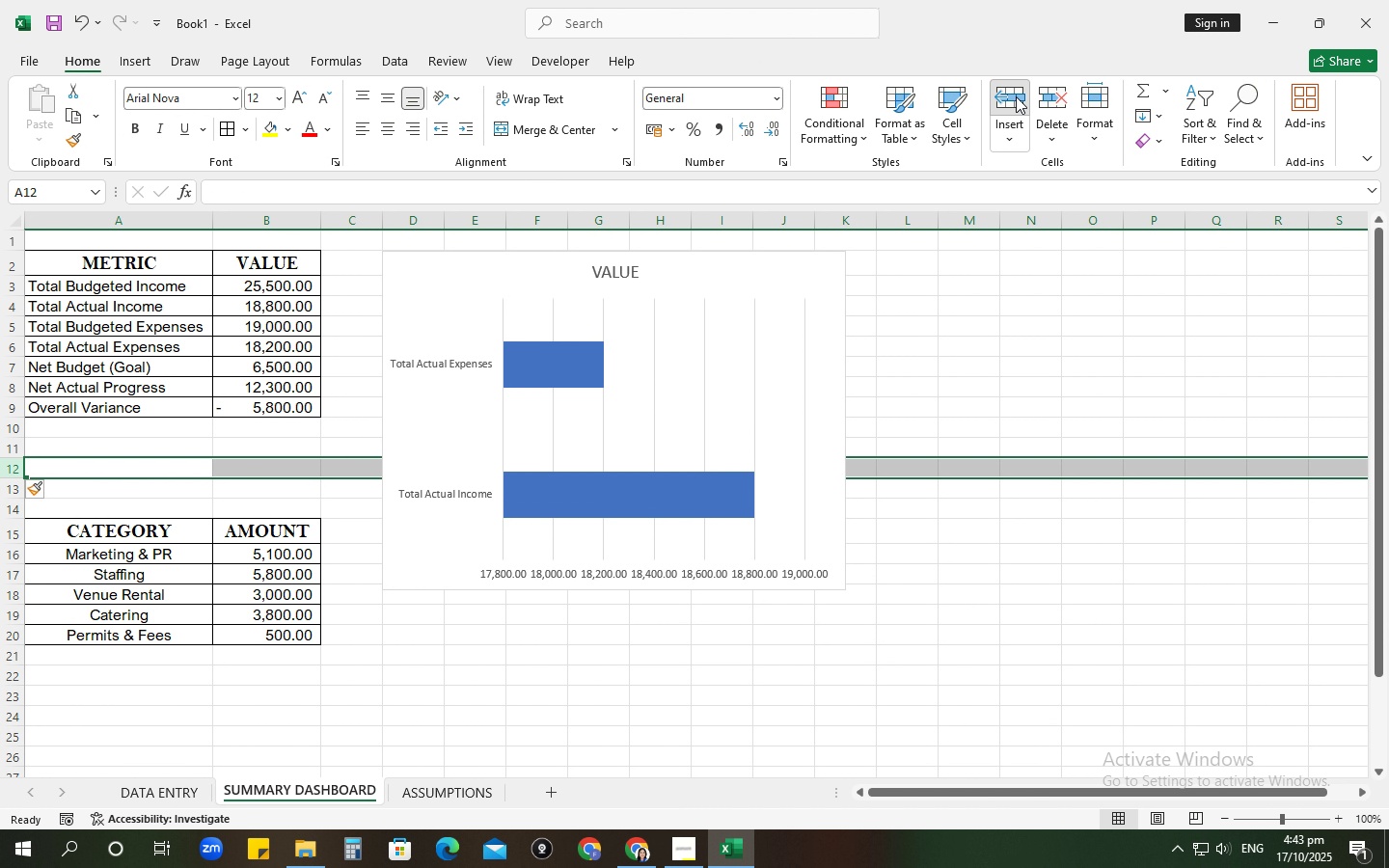 
triple_click([1016, 96])
 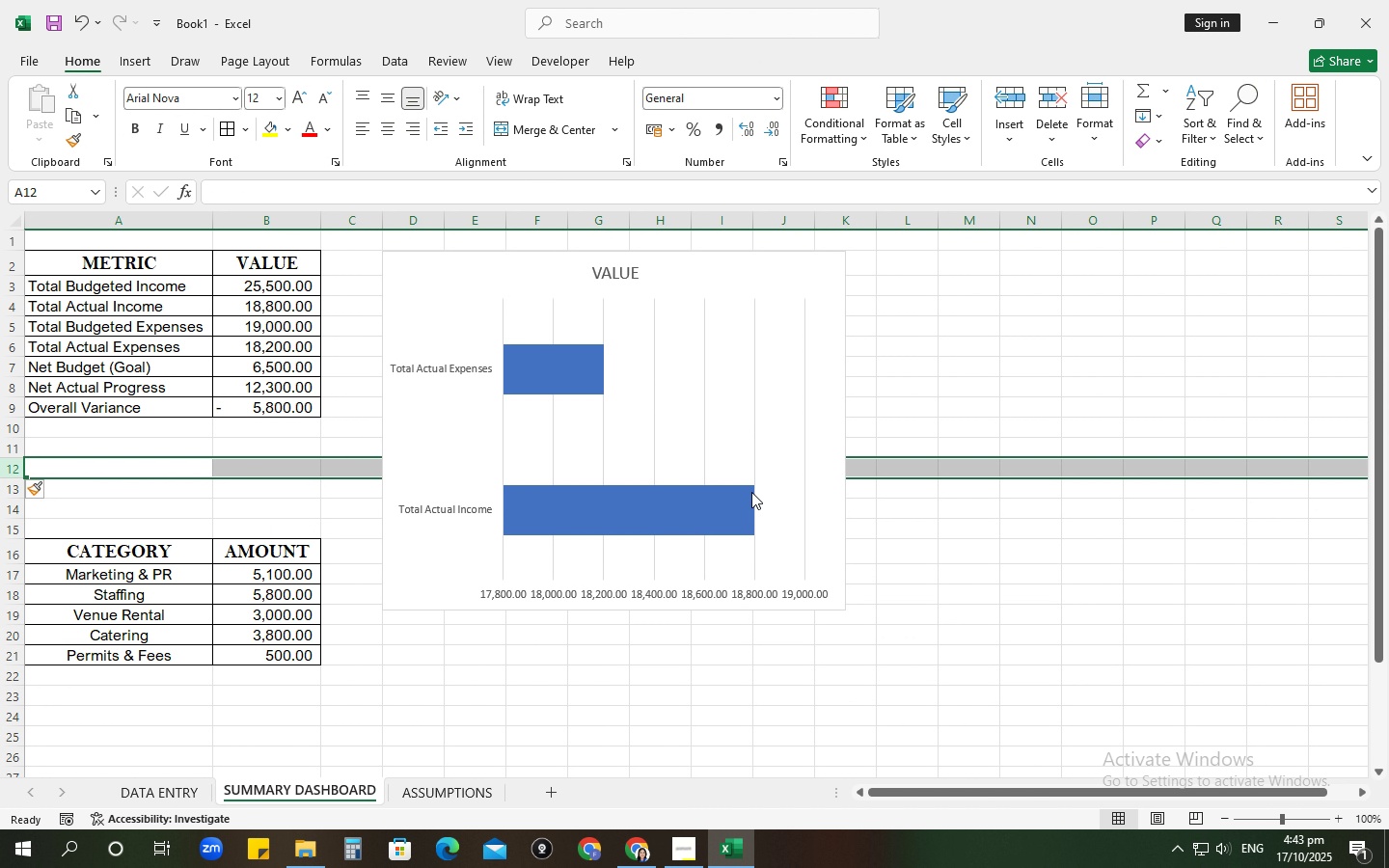 
left_click([746, 491])
 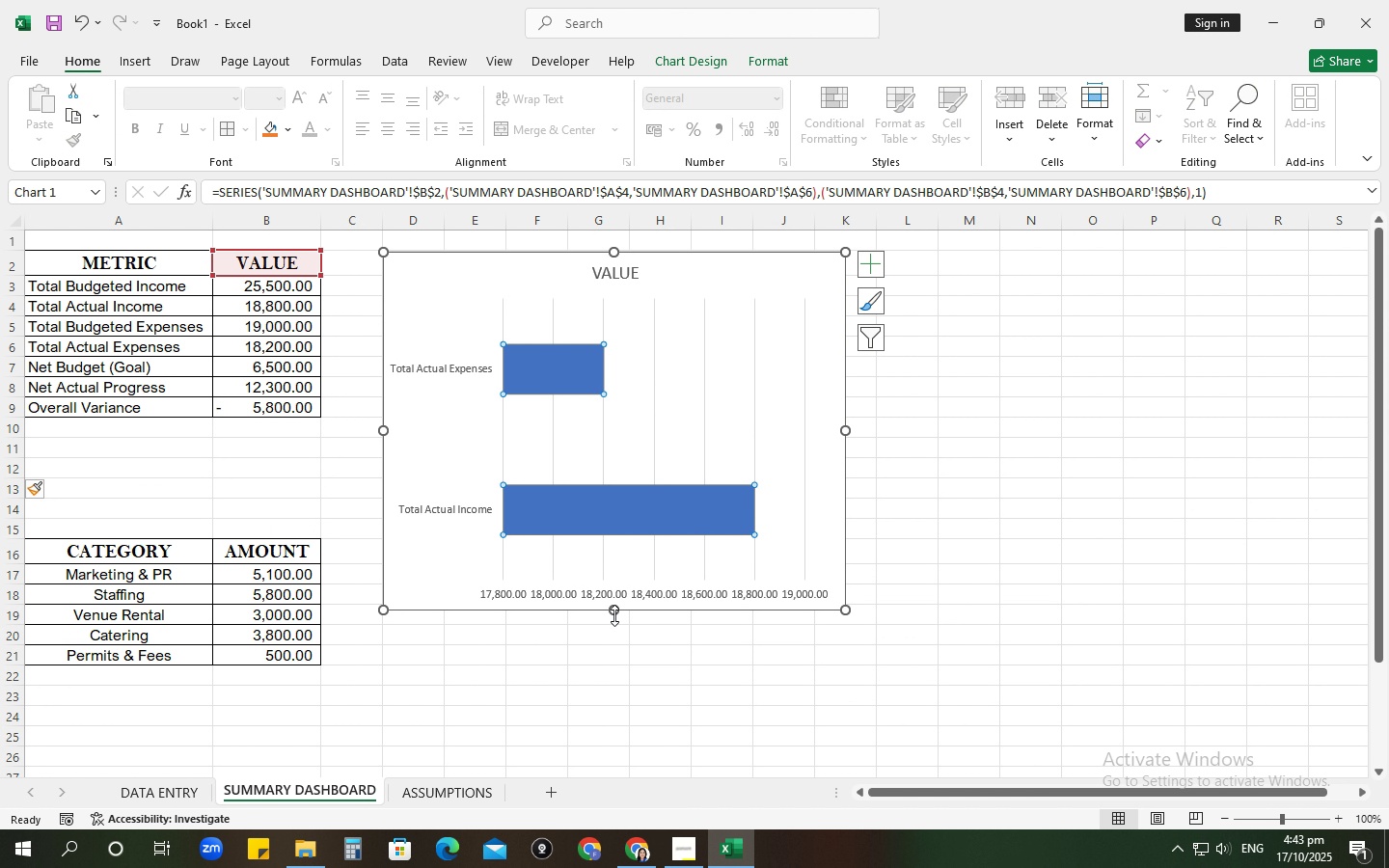 
left_click_drag(start_coordinate=[614, 612], to_coordinate=[609, 498])
 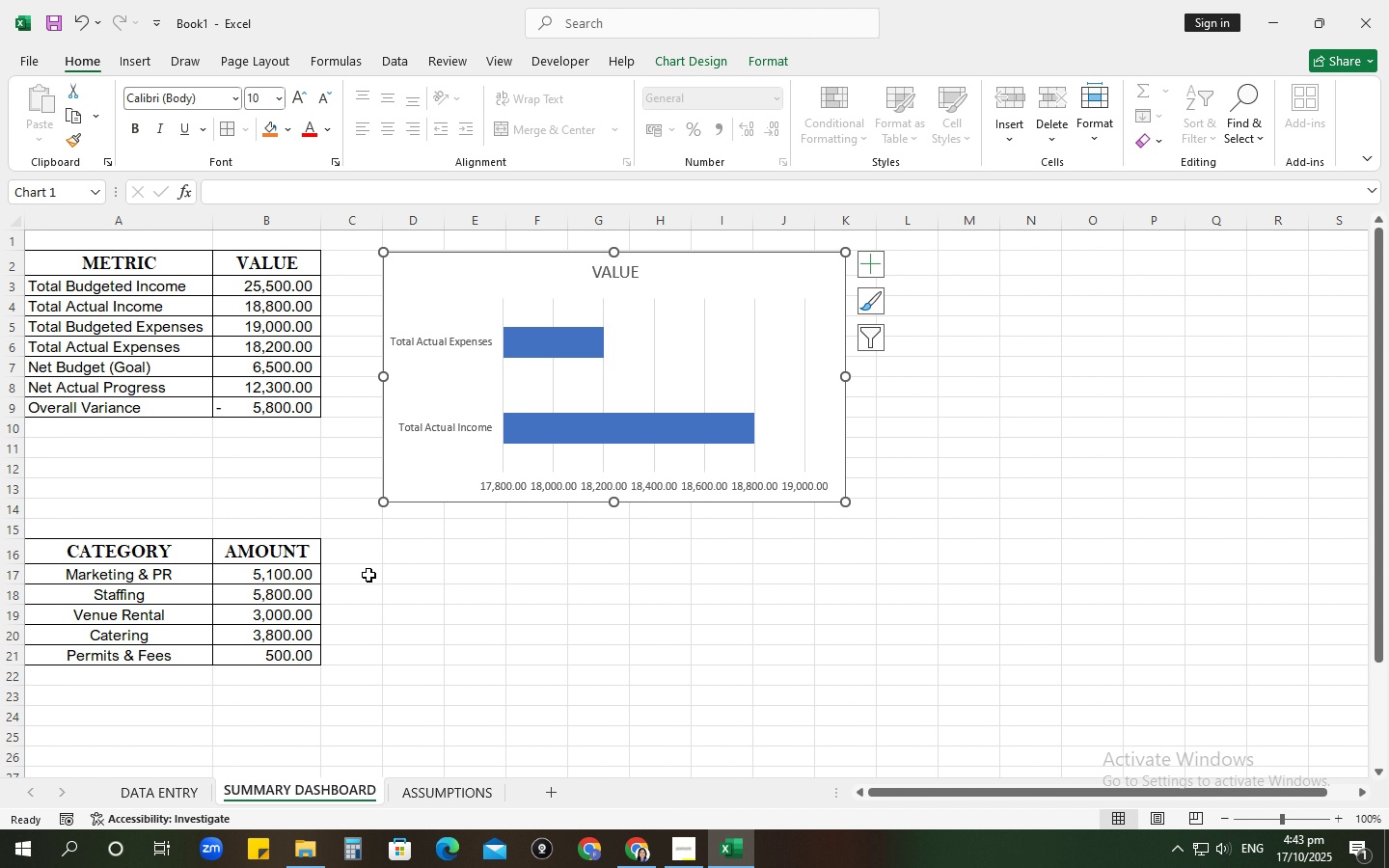 
wait(10.83)
 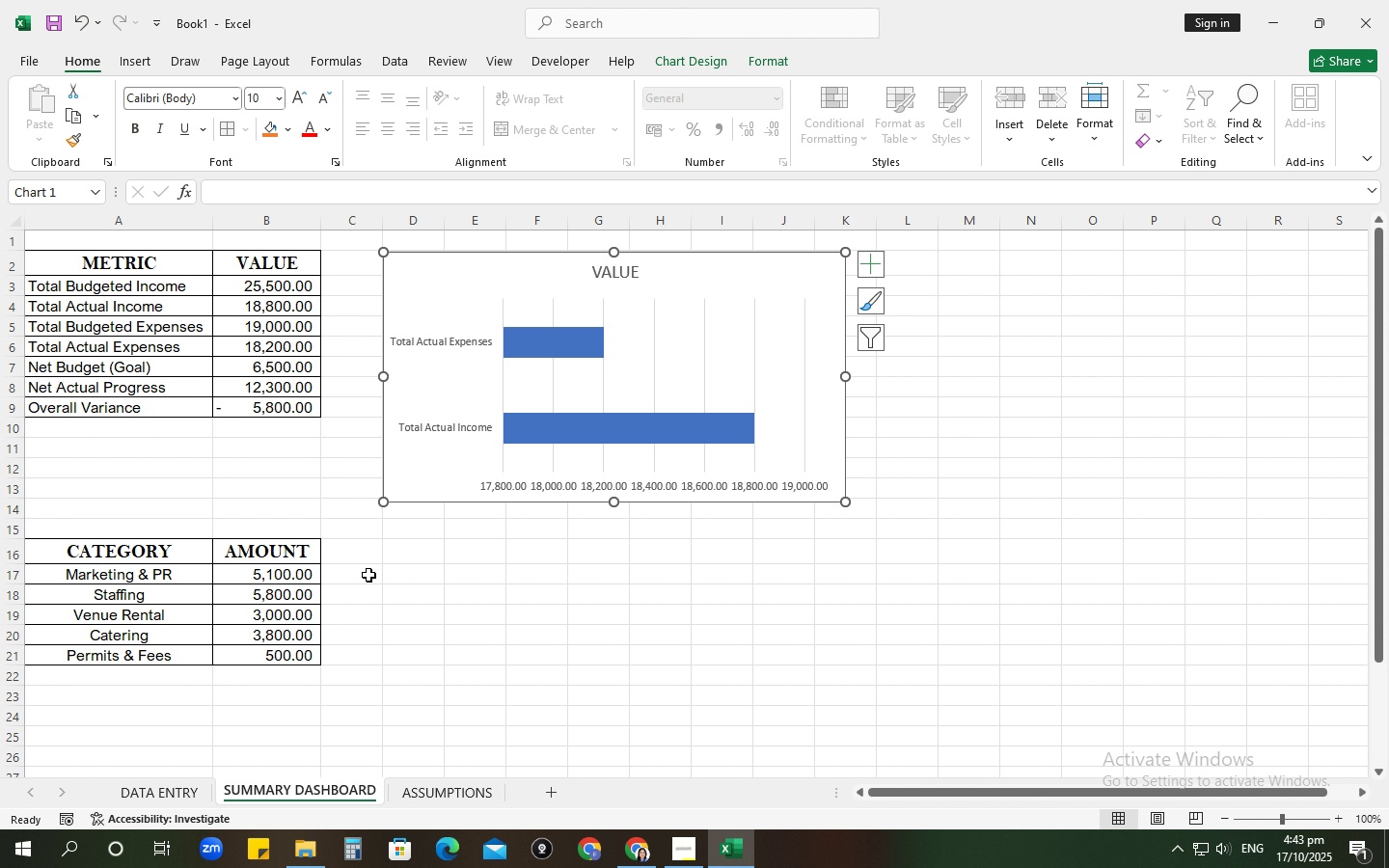 
left_click_drag(start_coordinate=[146, 545], to_coordinate=[262, 649])
 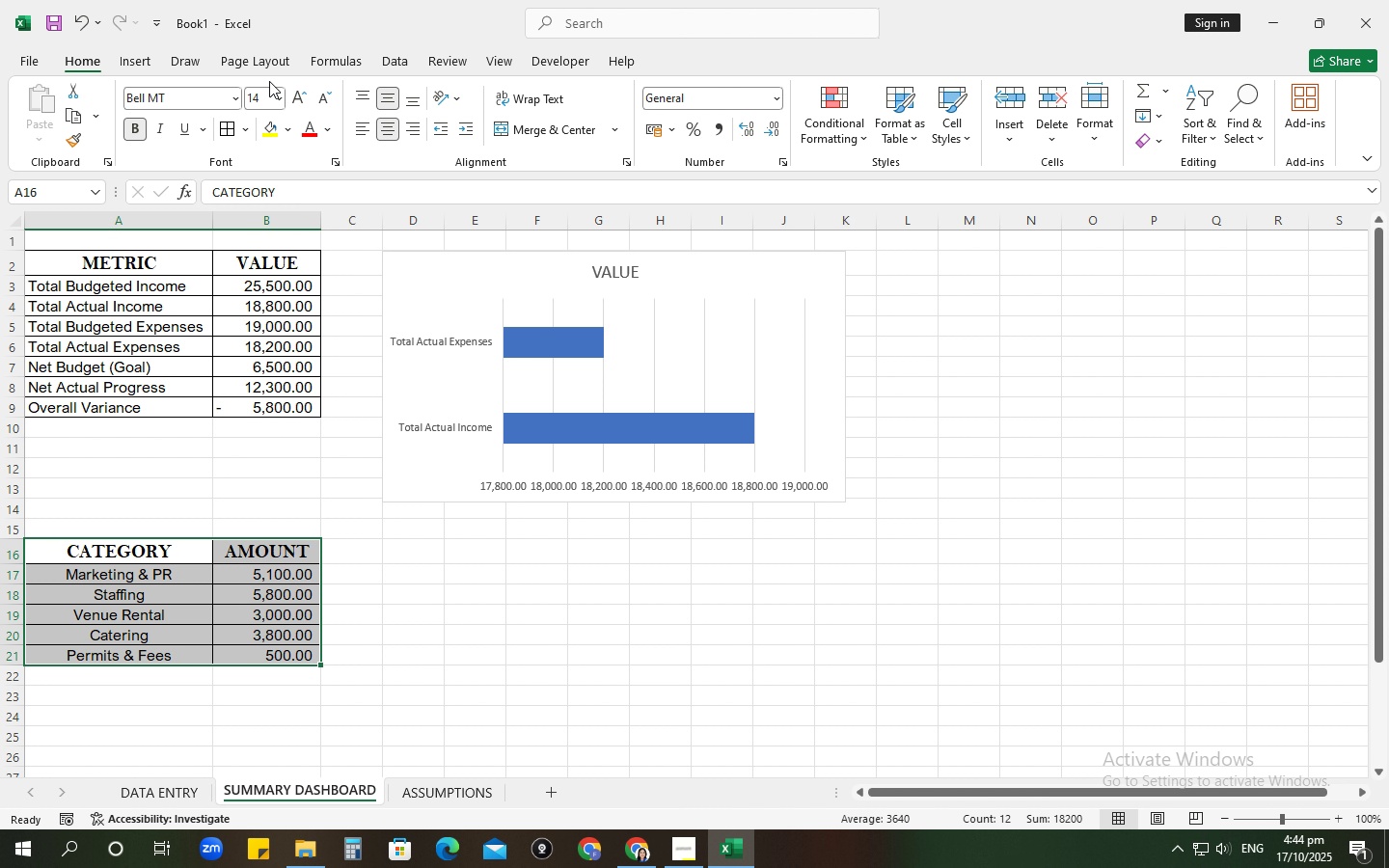 
left_click([267, 548])
 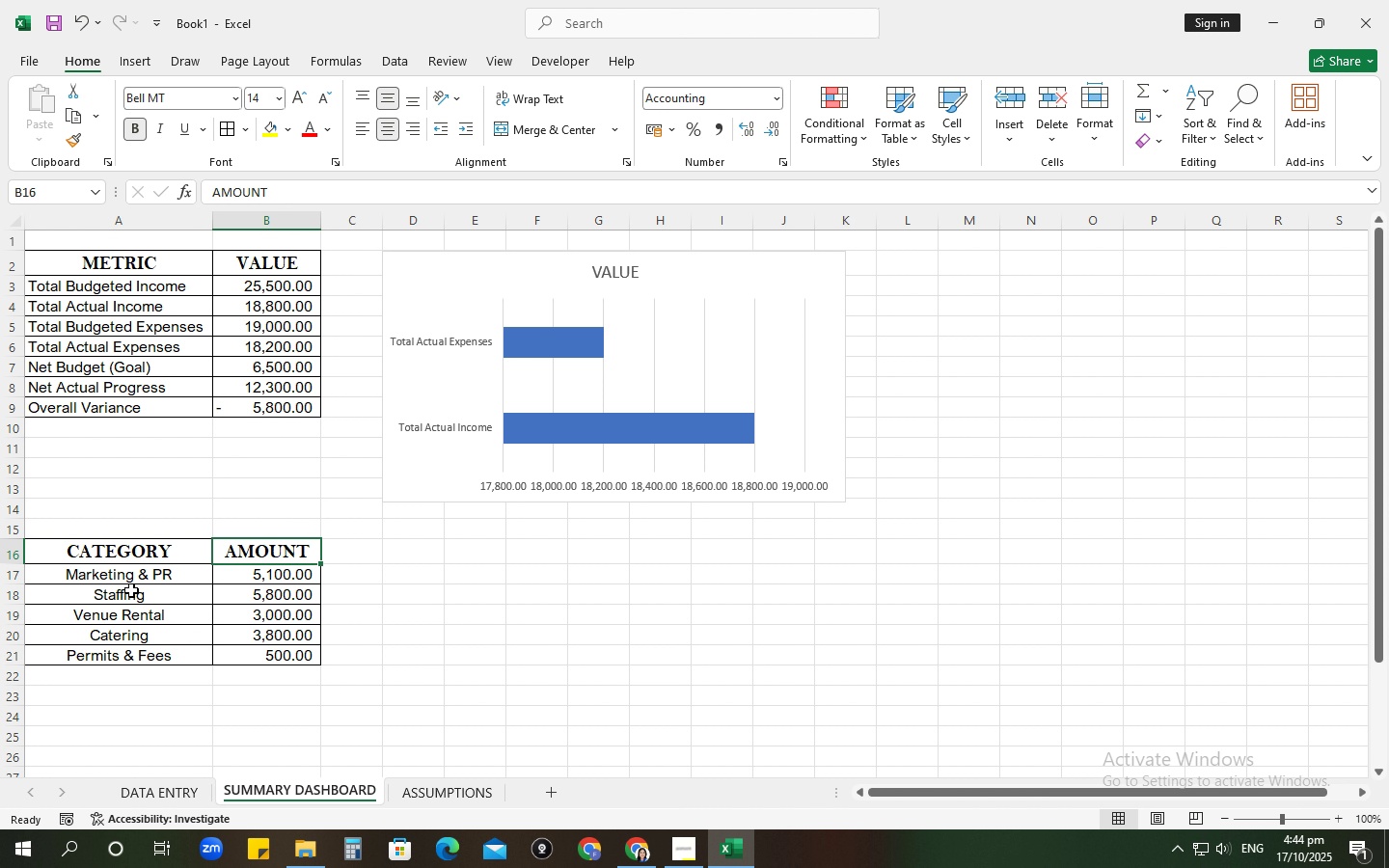 
left_click_drag(start_coordinate=[127, 549], to_coordinate=[302, 650])
 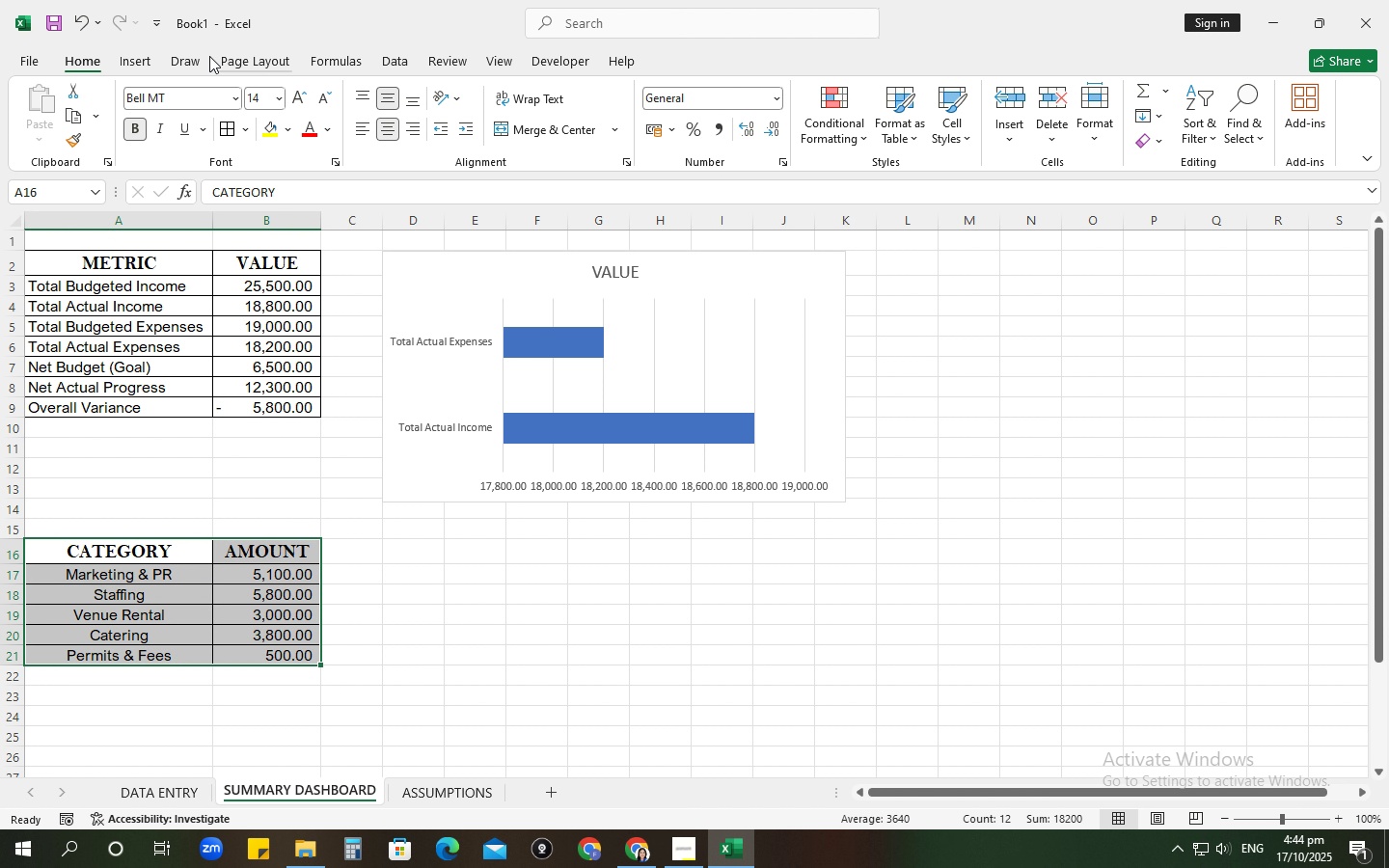 
left_click([151, 59])
 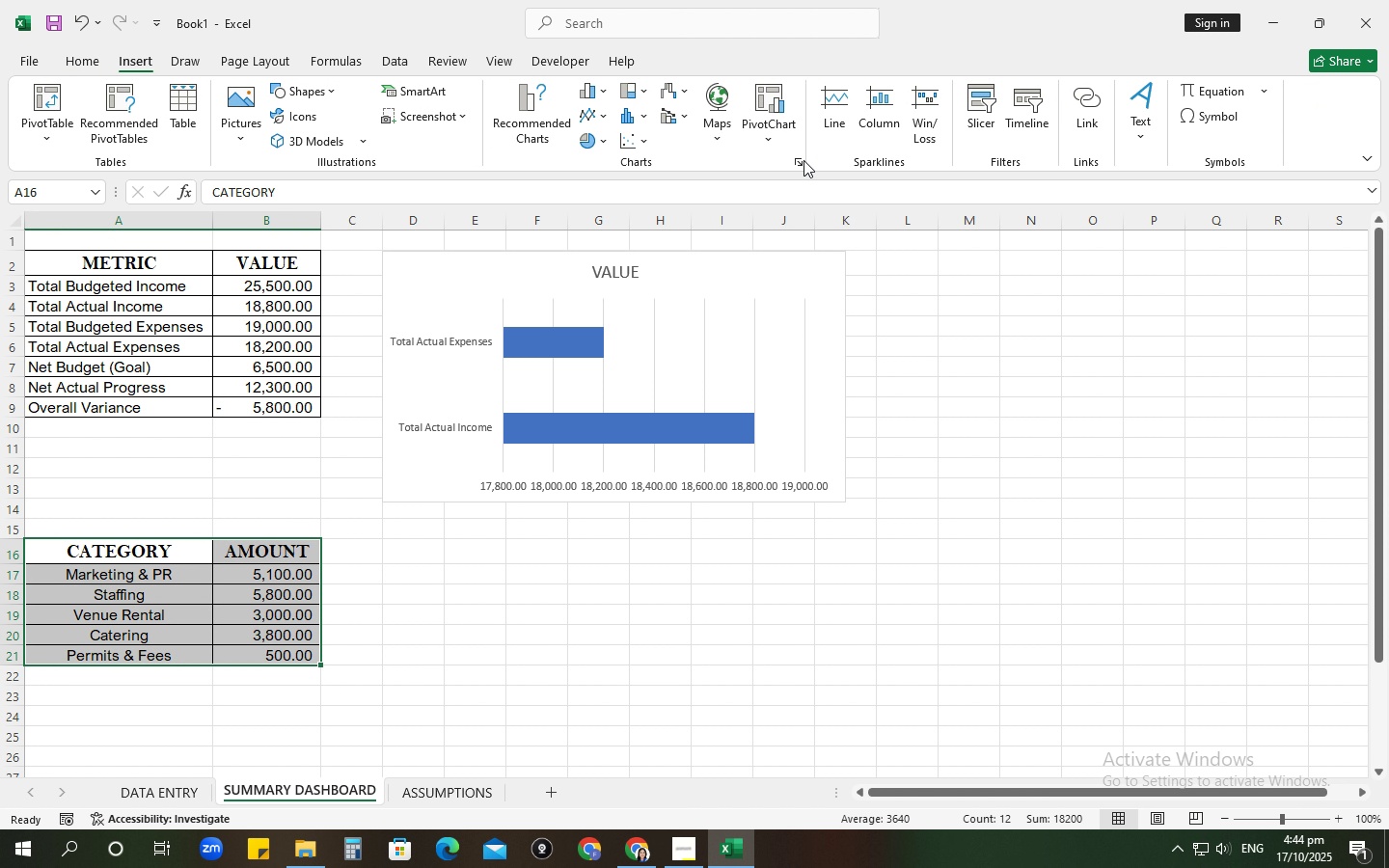 
left_click([792, 161])
 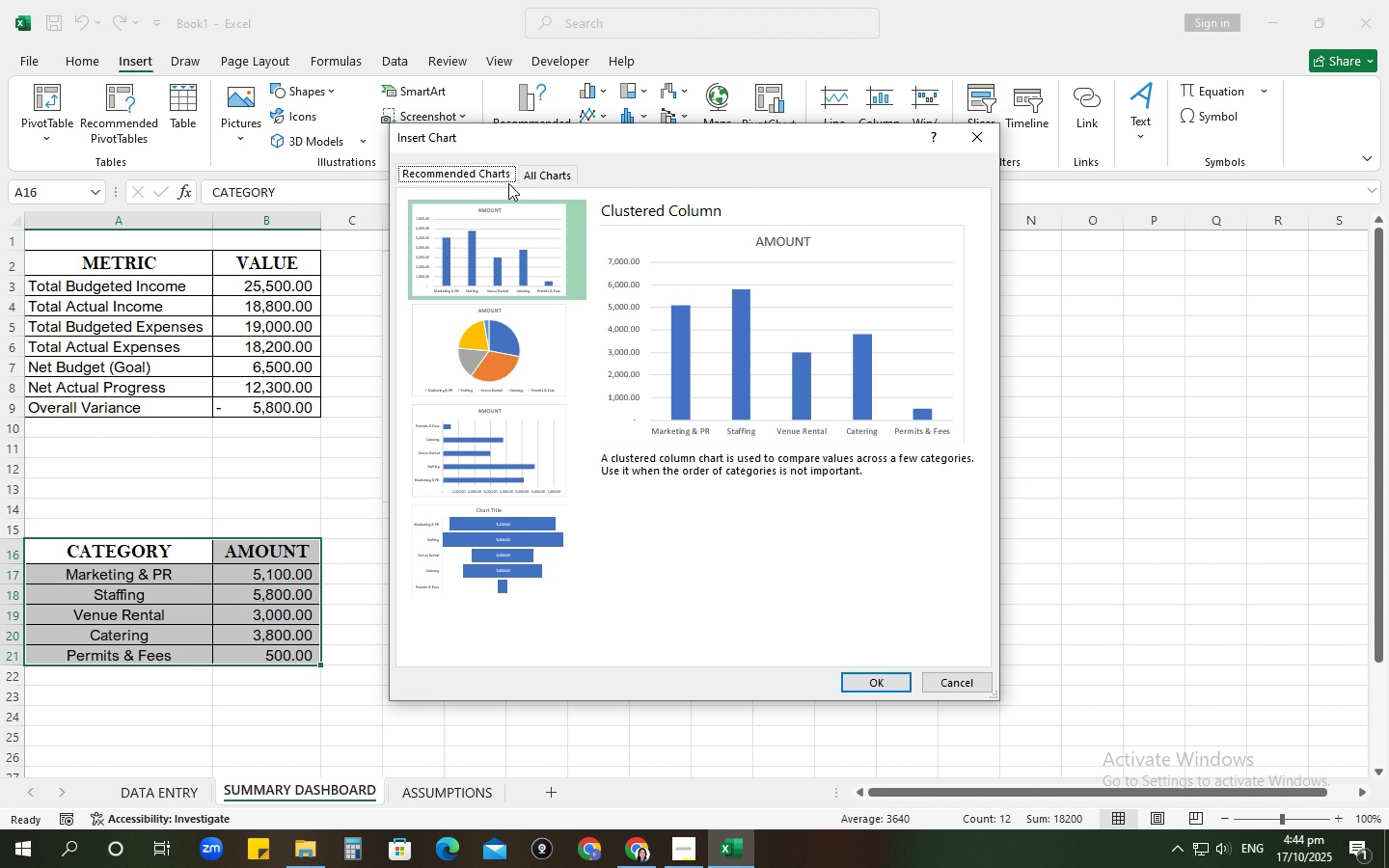 
left_click([532, 182])
 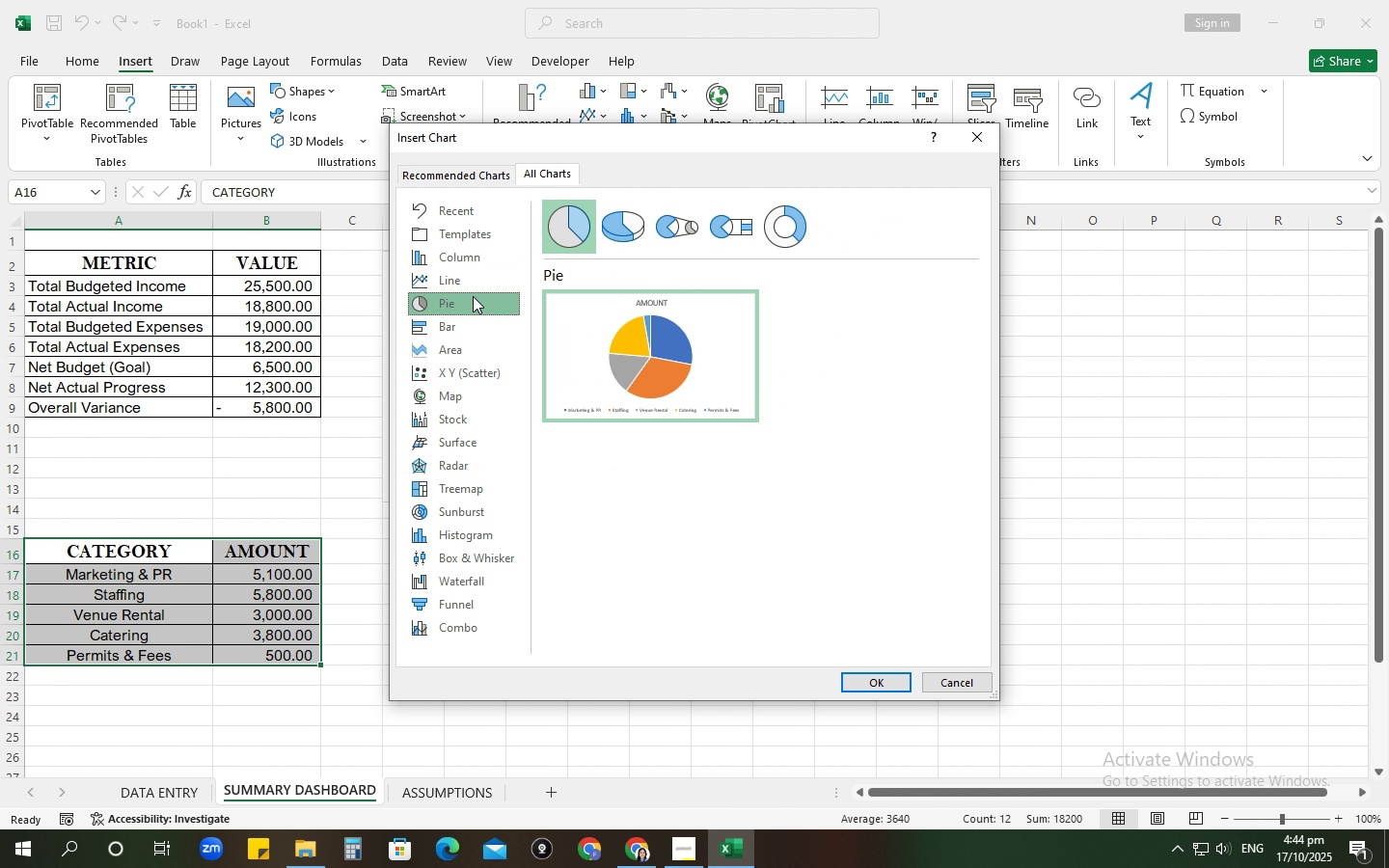 
left_click([473, 296])
 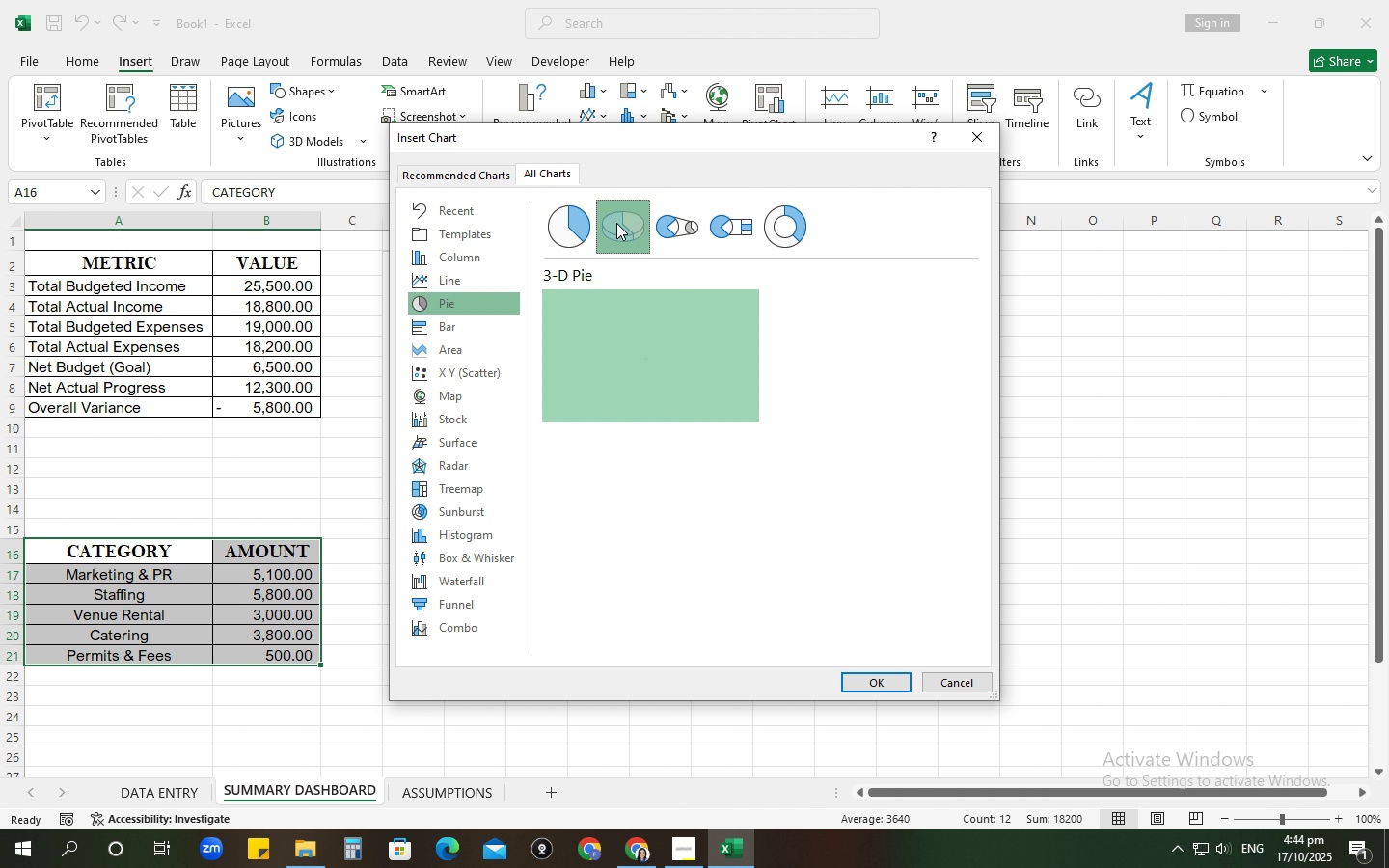 
left_click([616, 223])
 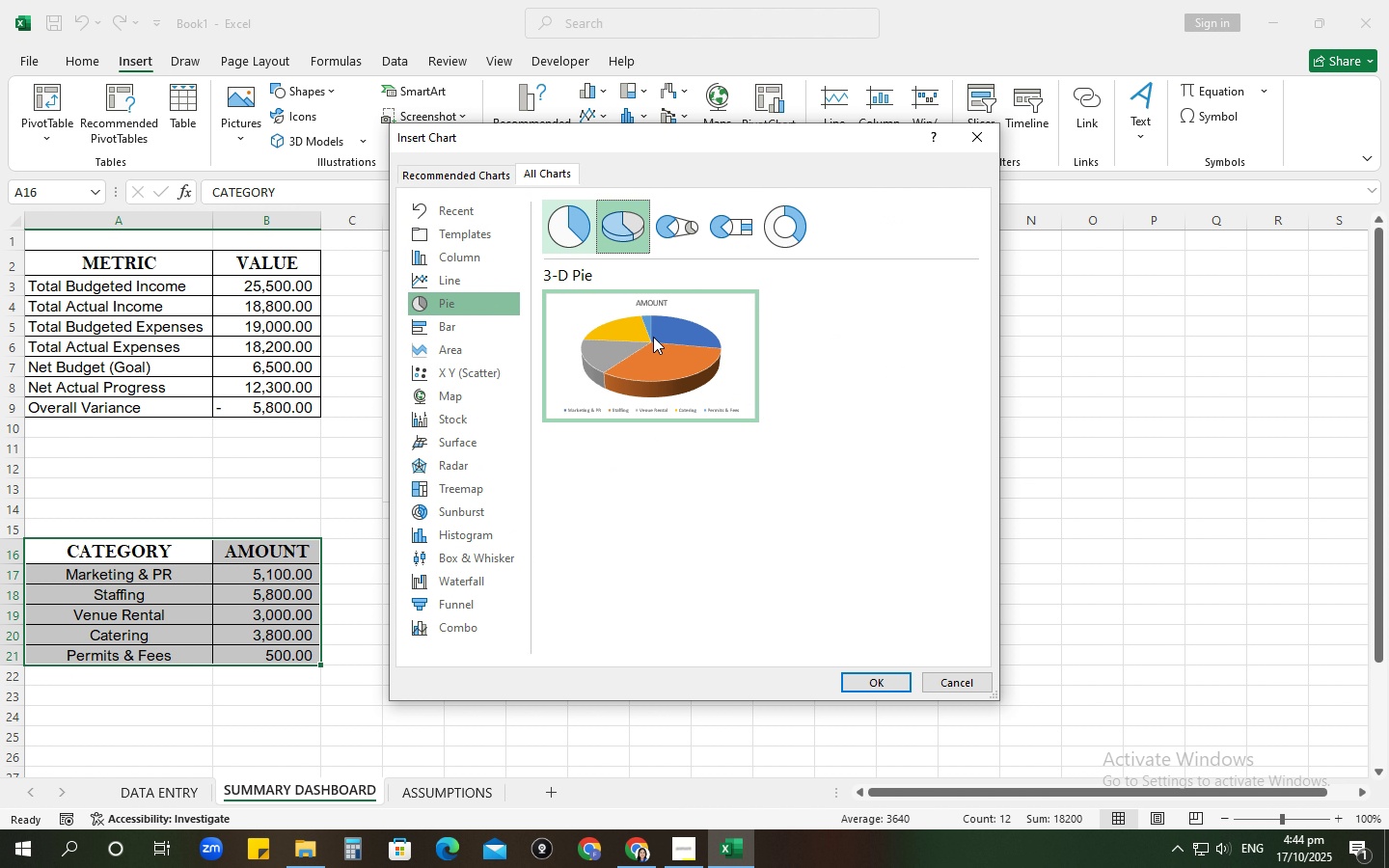 
left_click([868, 672])
 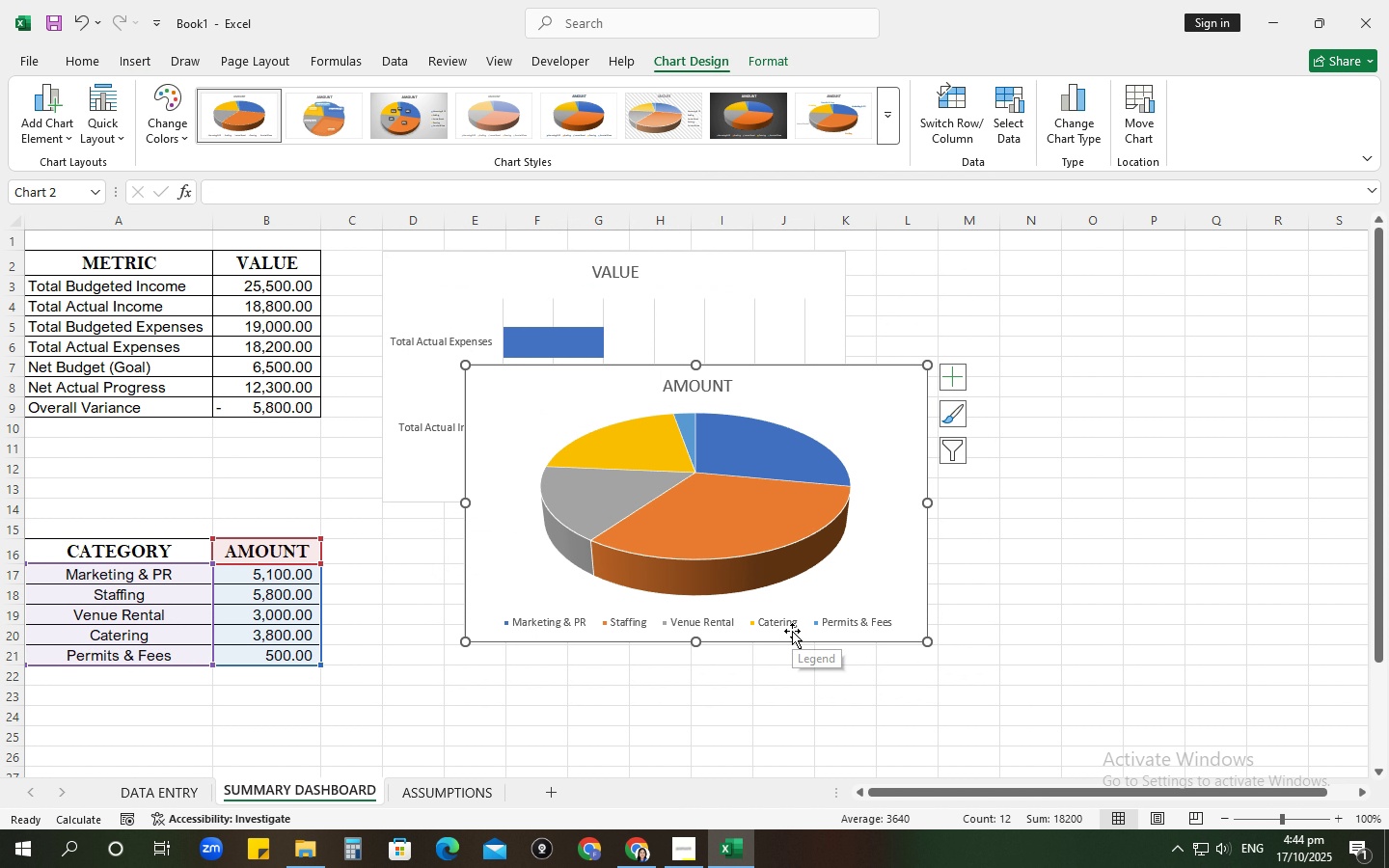 
left_click([792, 631])
 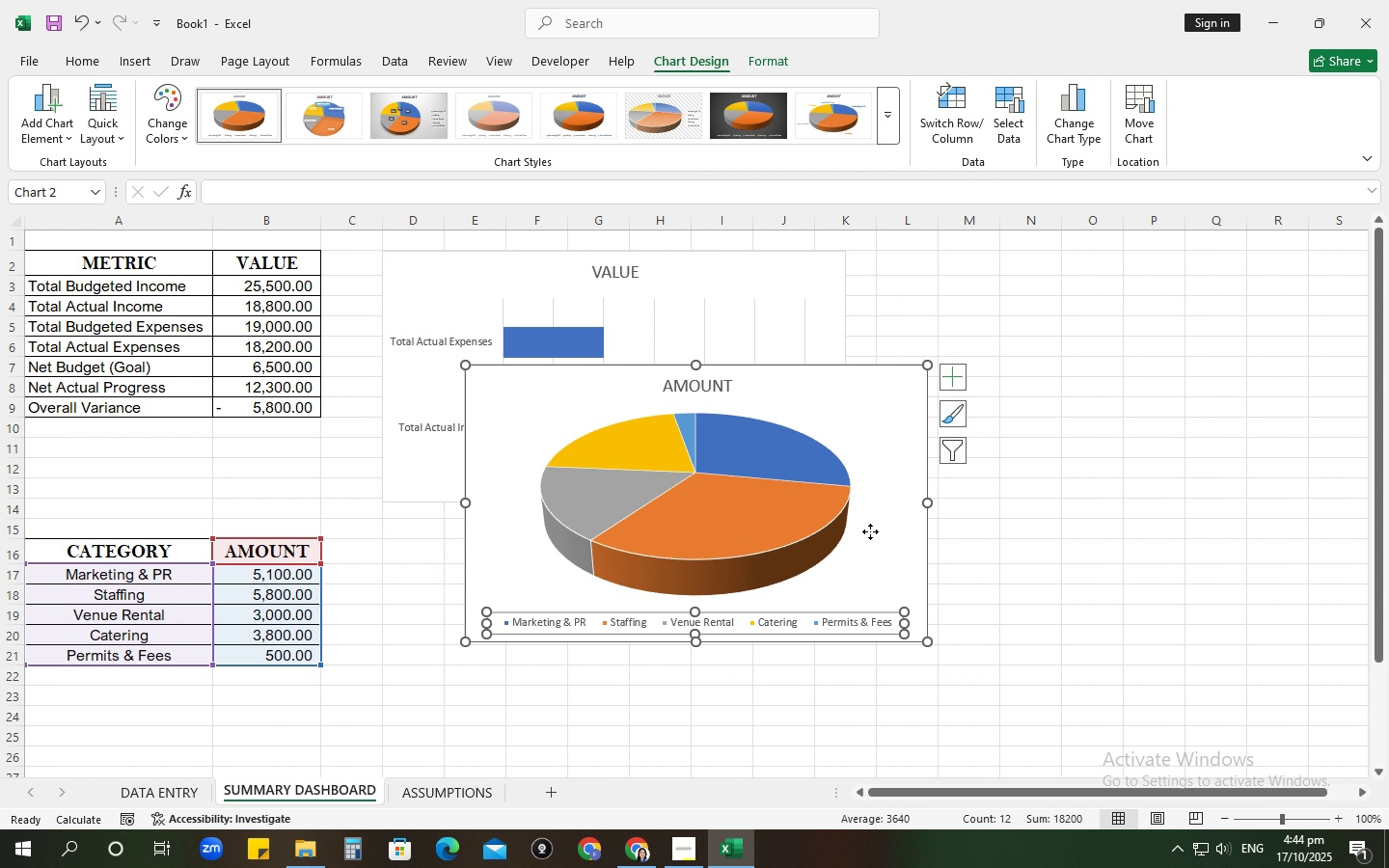 
left_click_drag(start_coordinate=[870, 531], to_coordinate=[844, 616])
 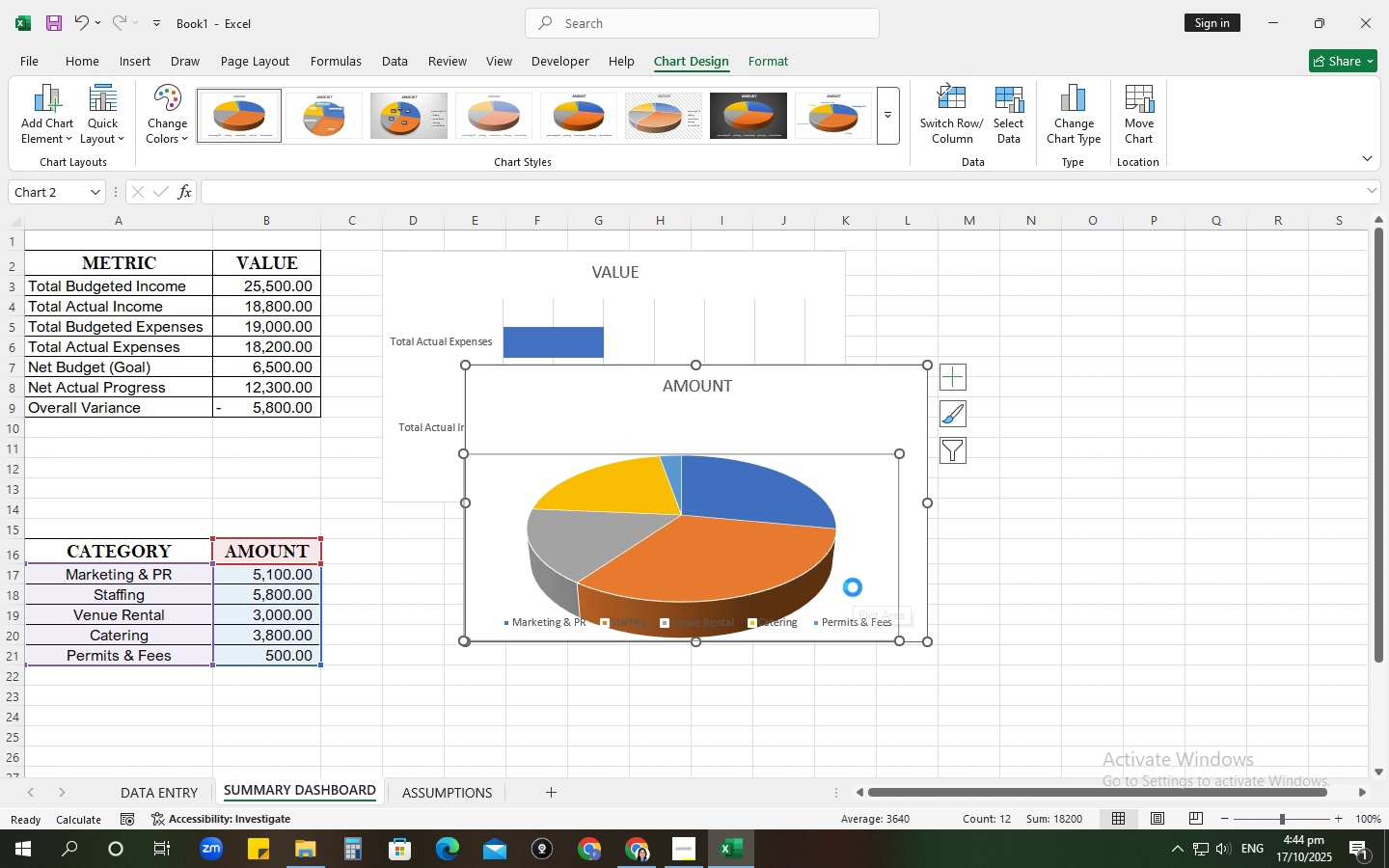 
key(Control+ControlLeft)
 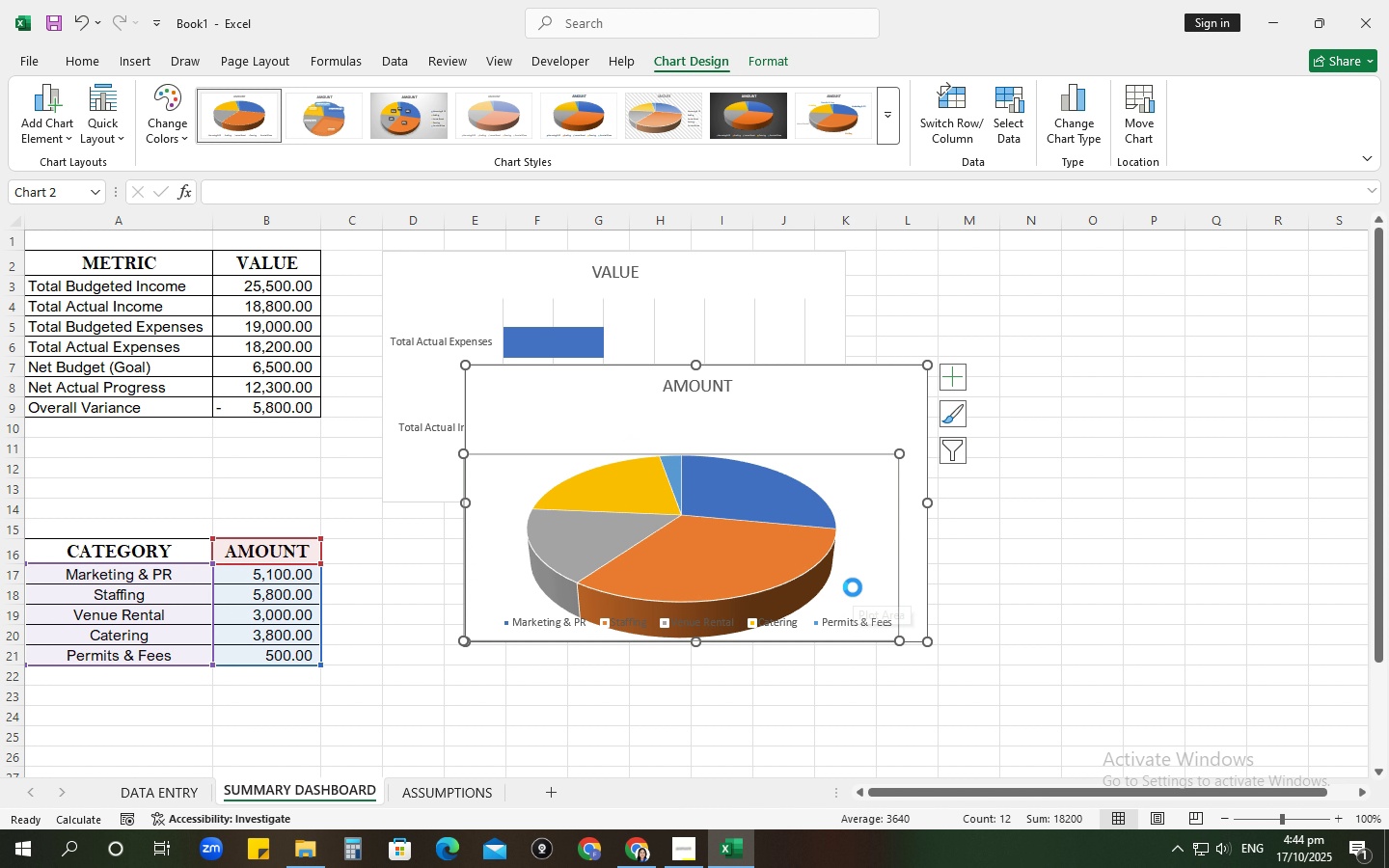 
key(Control+Z)
 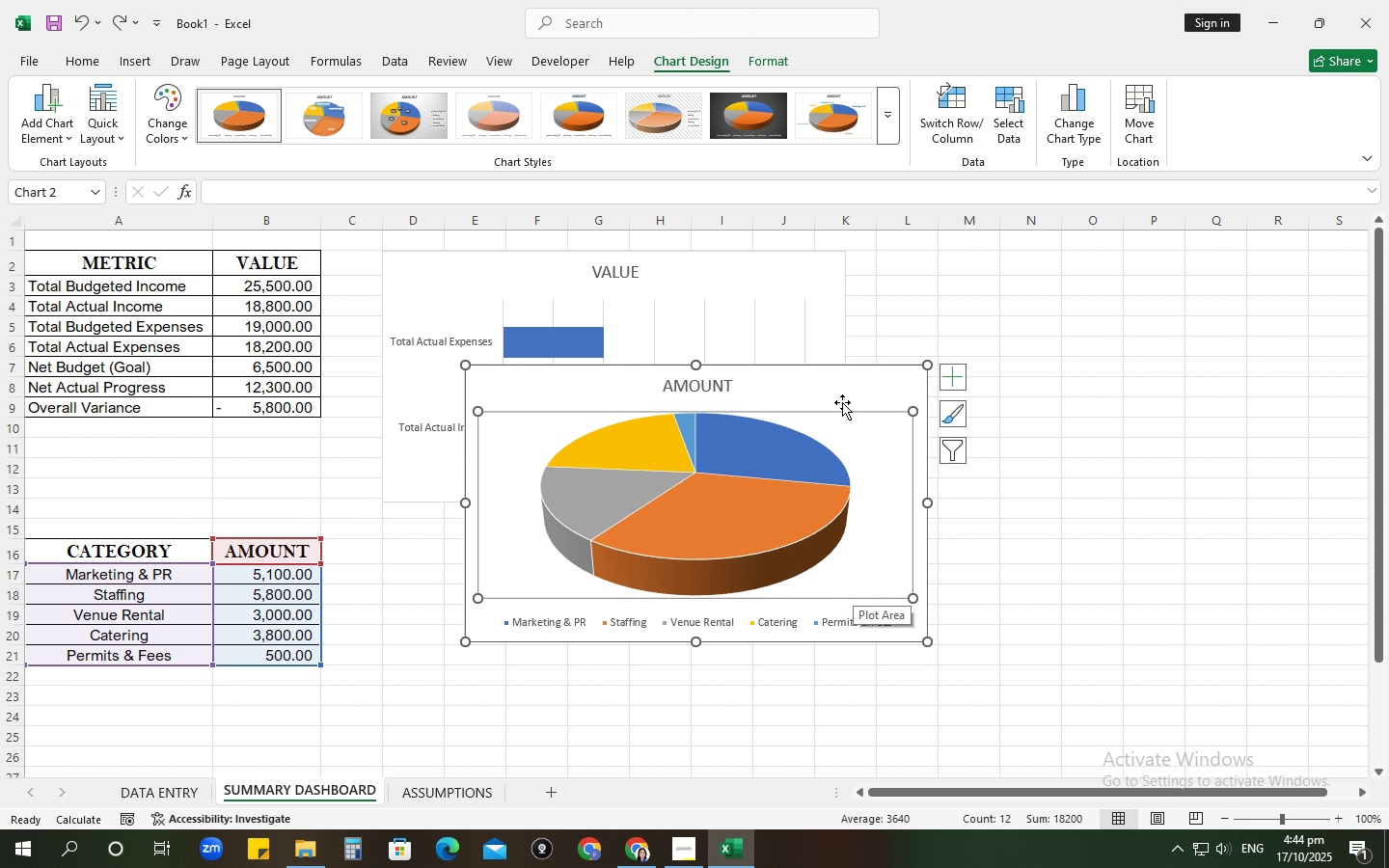 
left_click_drag(start_coordinate=[839, 392], to_coordinate=[757, 566])
 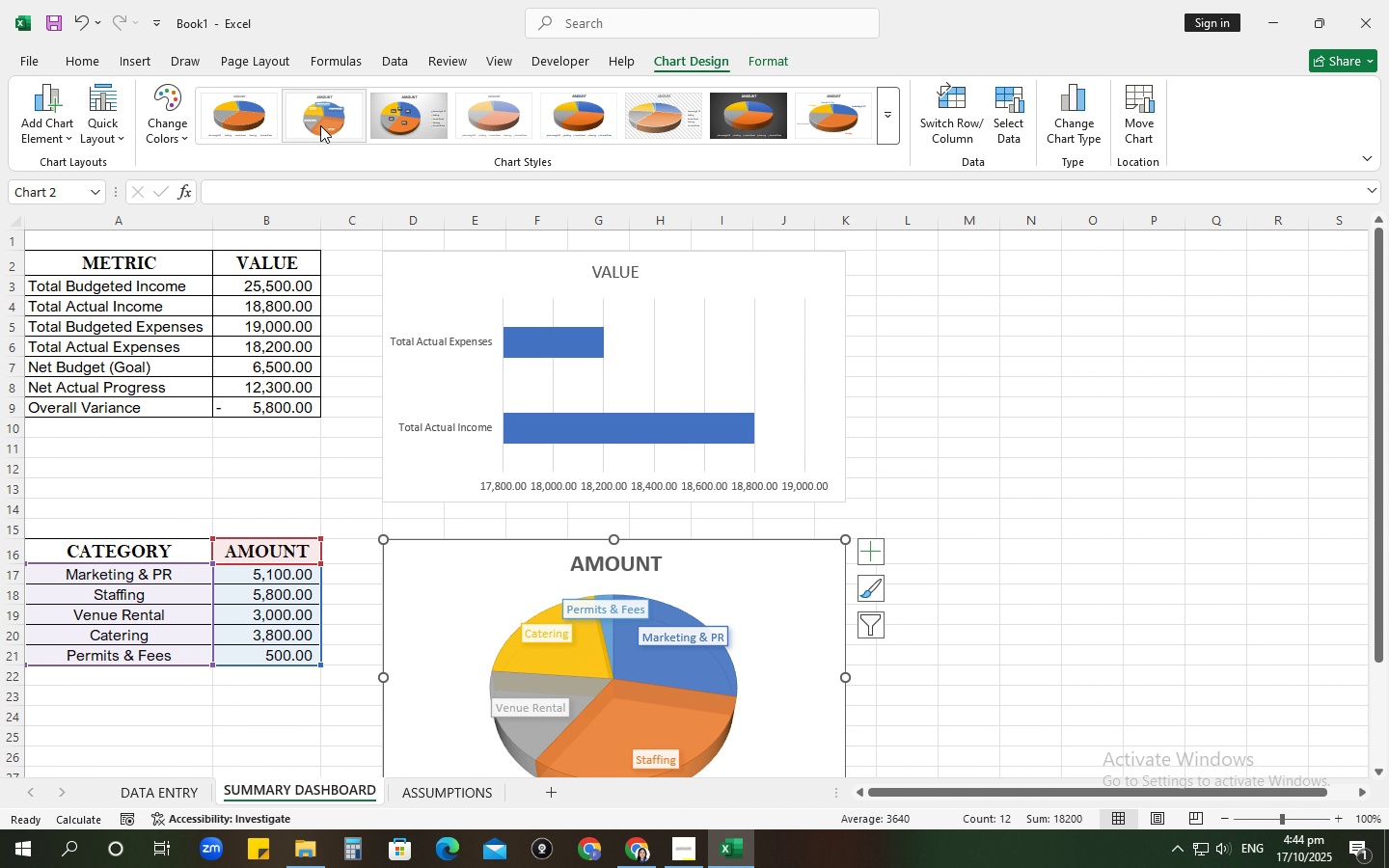 
scroll: coordinate [630, 346], scroll_direction: down, amount: 3.0
 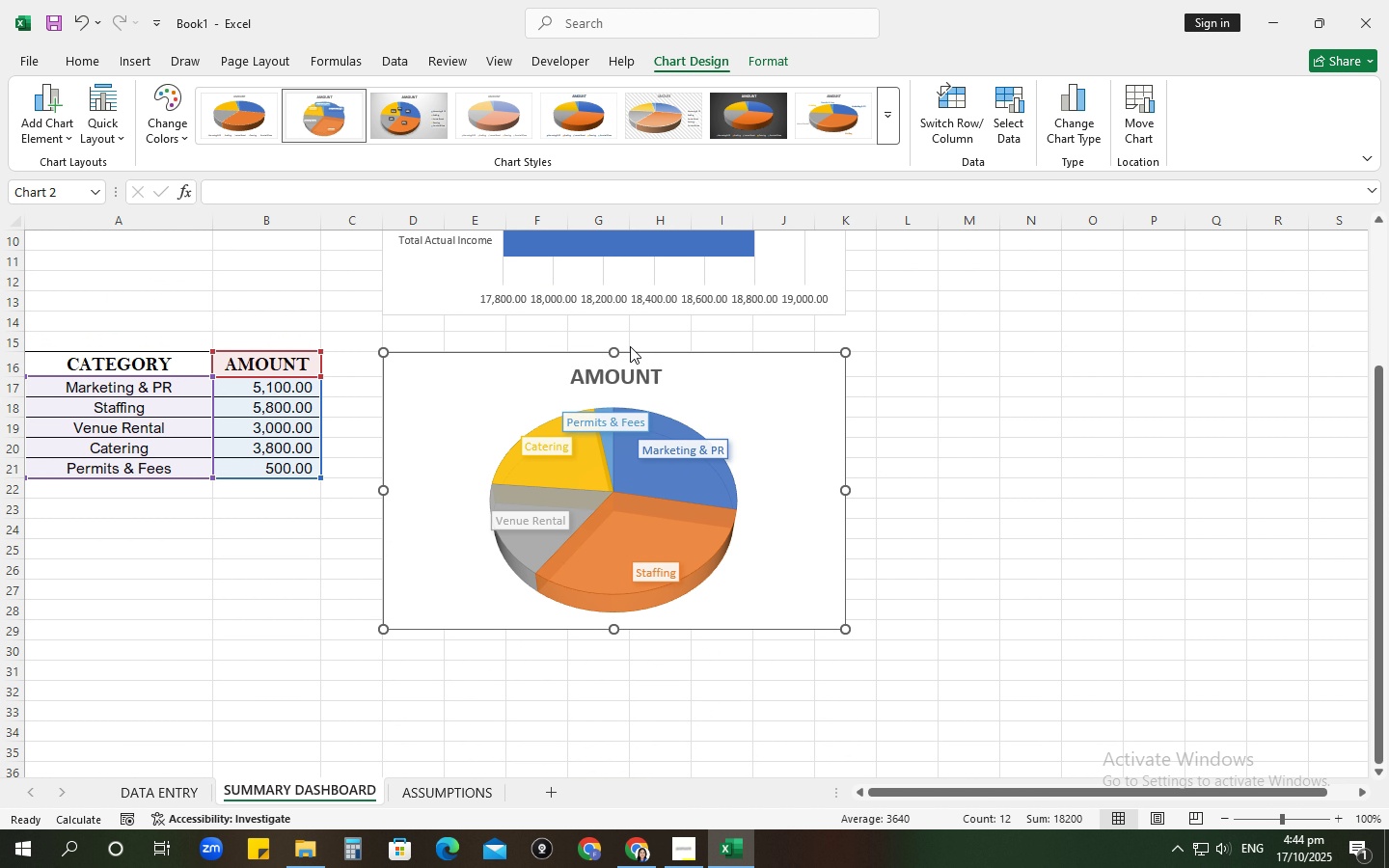 
scroll: coordinate [630, 346], scroll_direction: up, amount: 2.0
 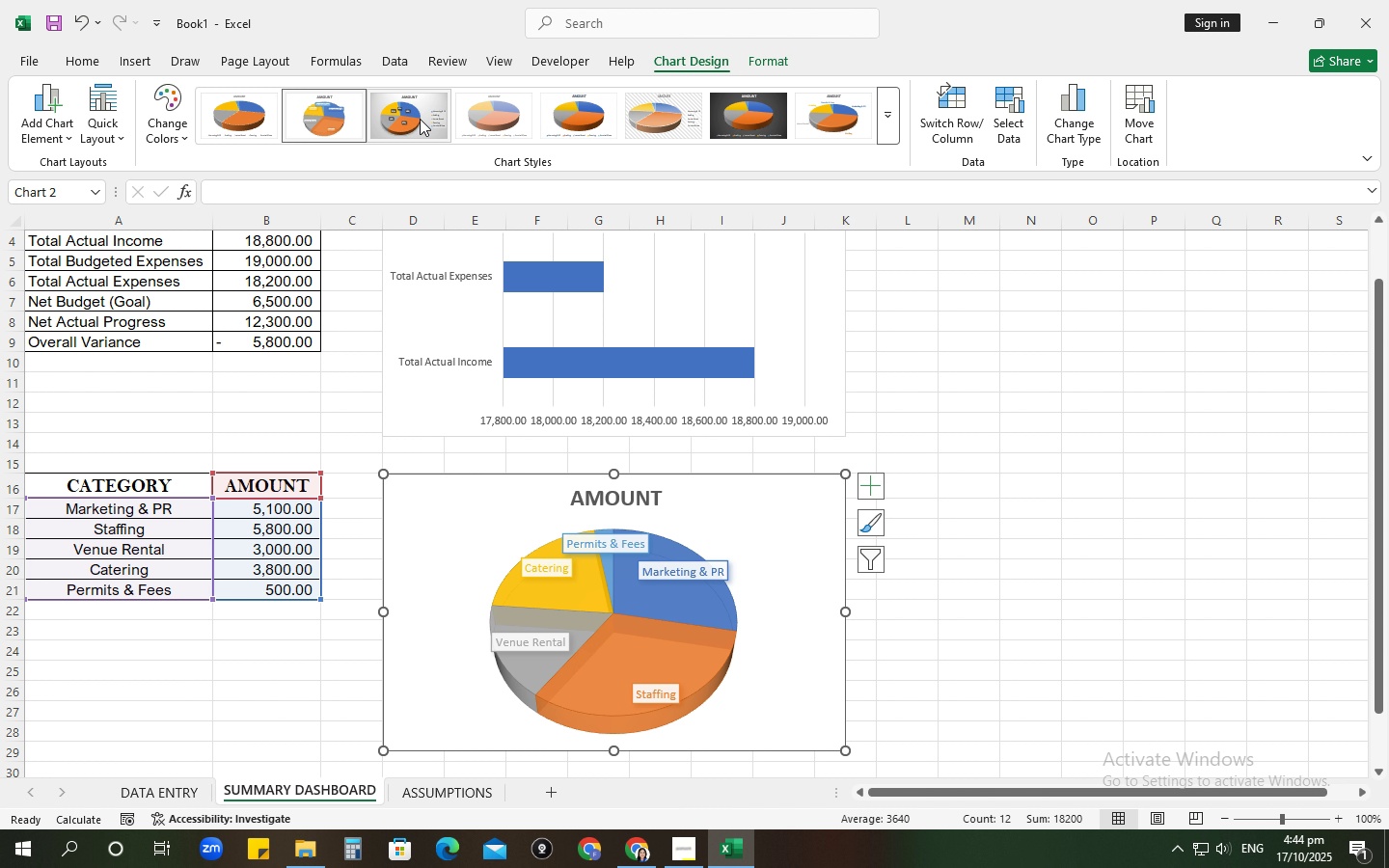 
left_click([420, 119])
 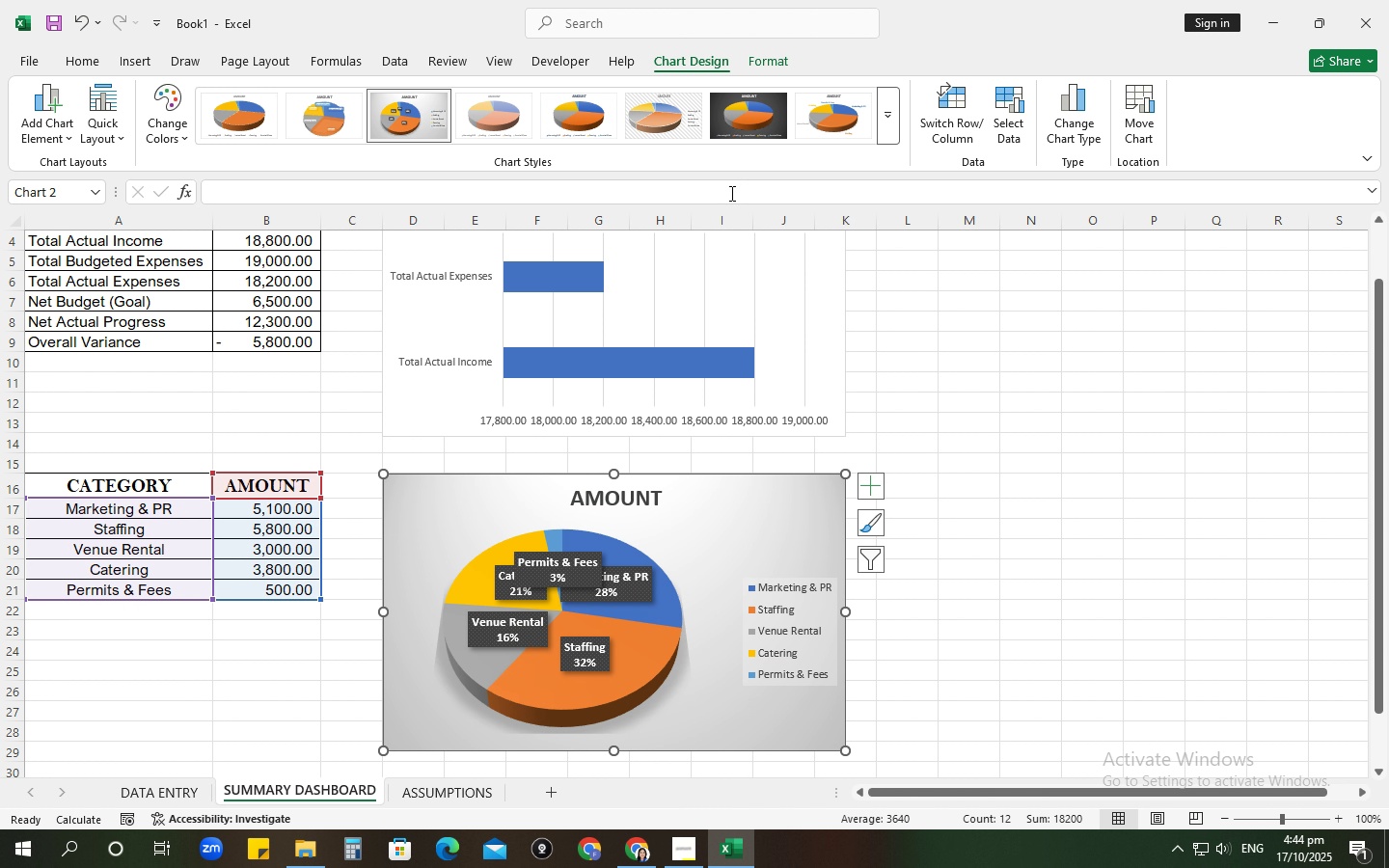 
wait(9.36)
 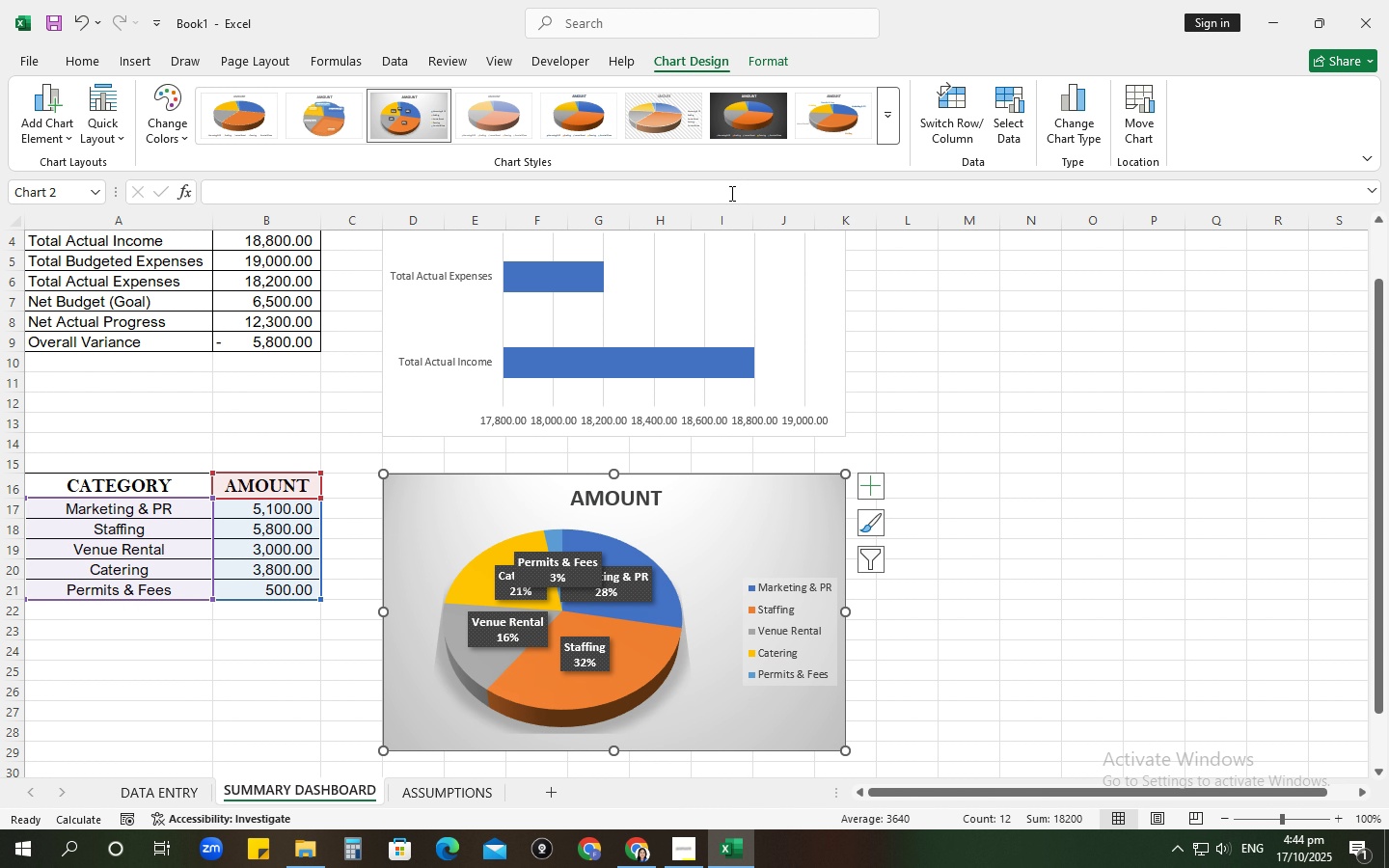 
mouse_move([129, 149])
 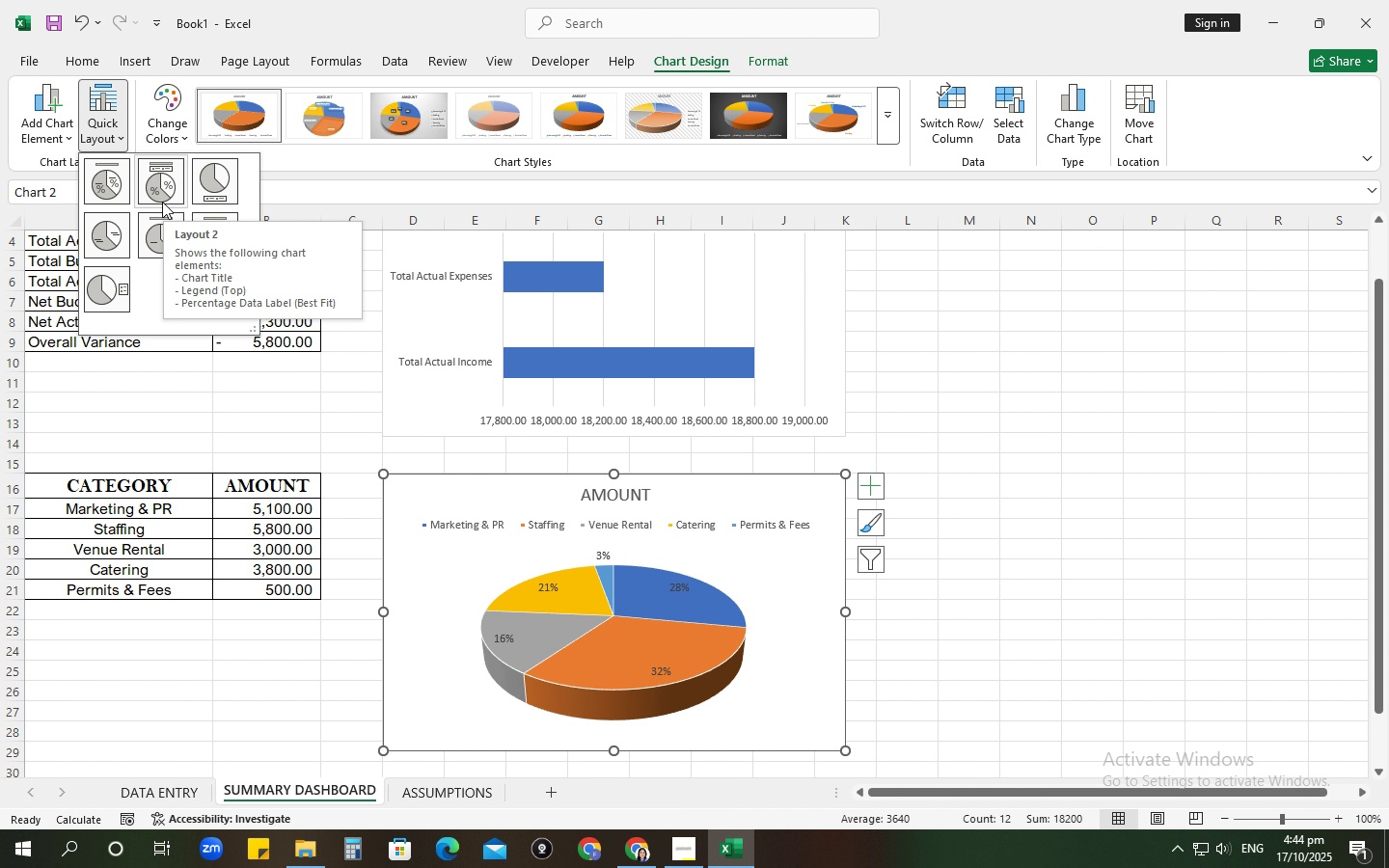 
wait(8.36)
 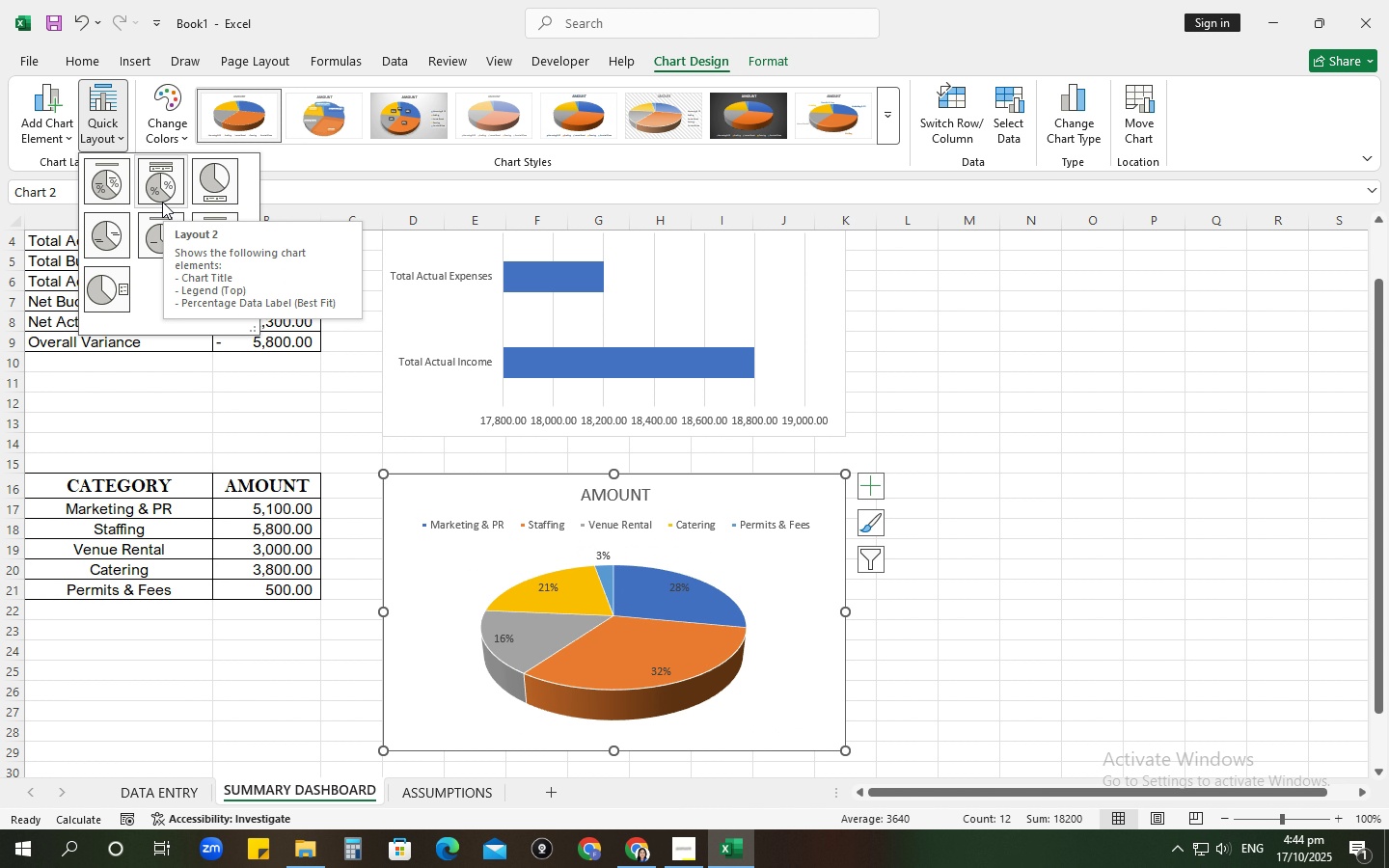 
left_click([208, 239])
 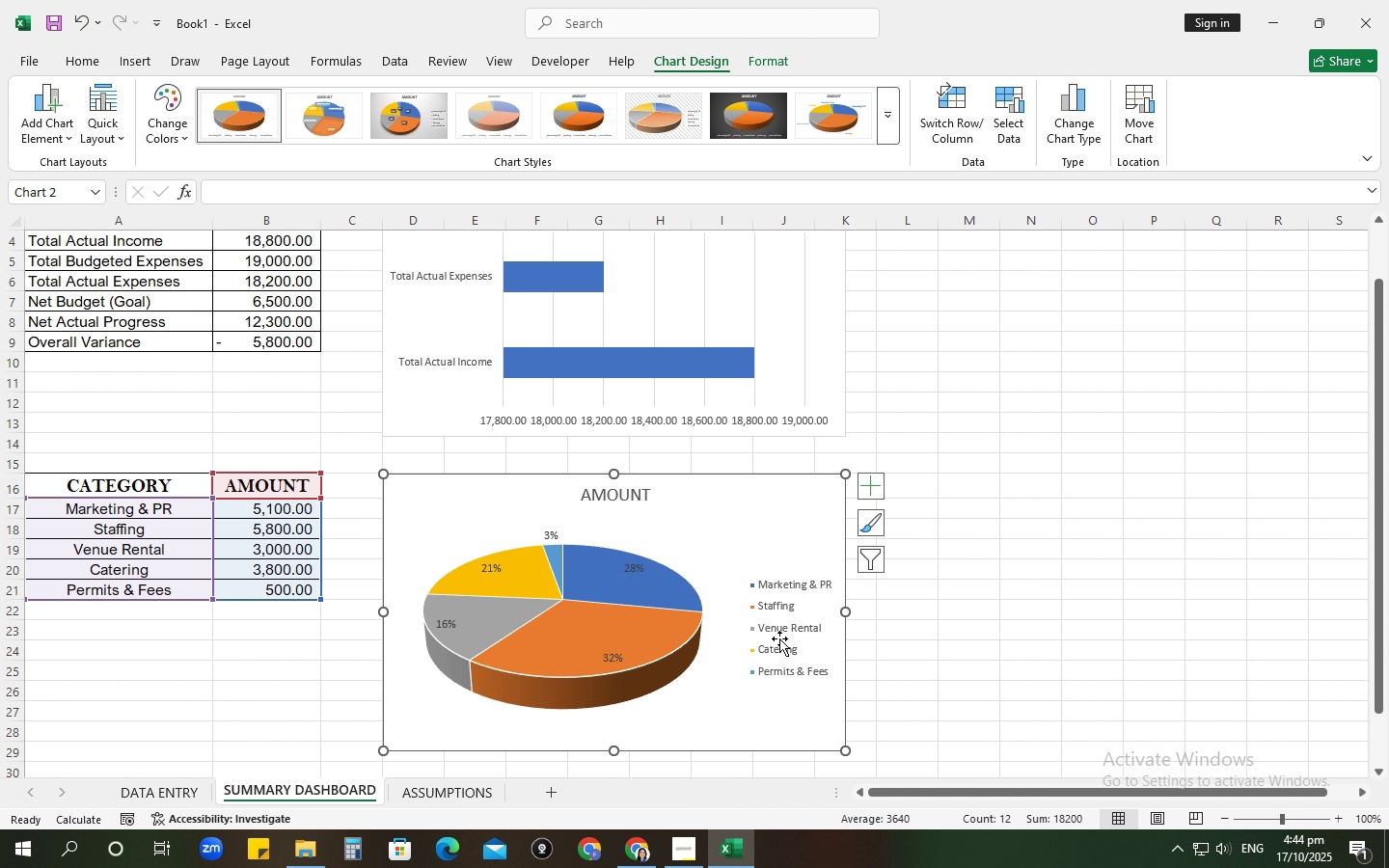 
left_click([782, 635])
 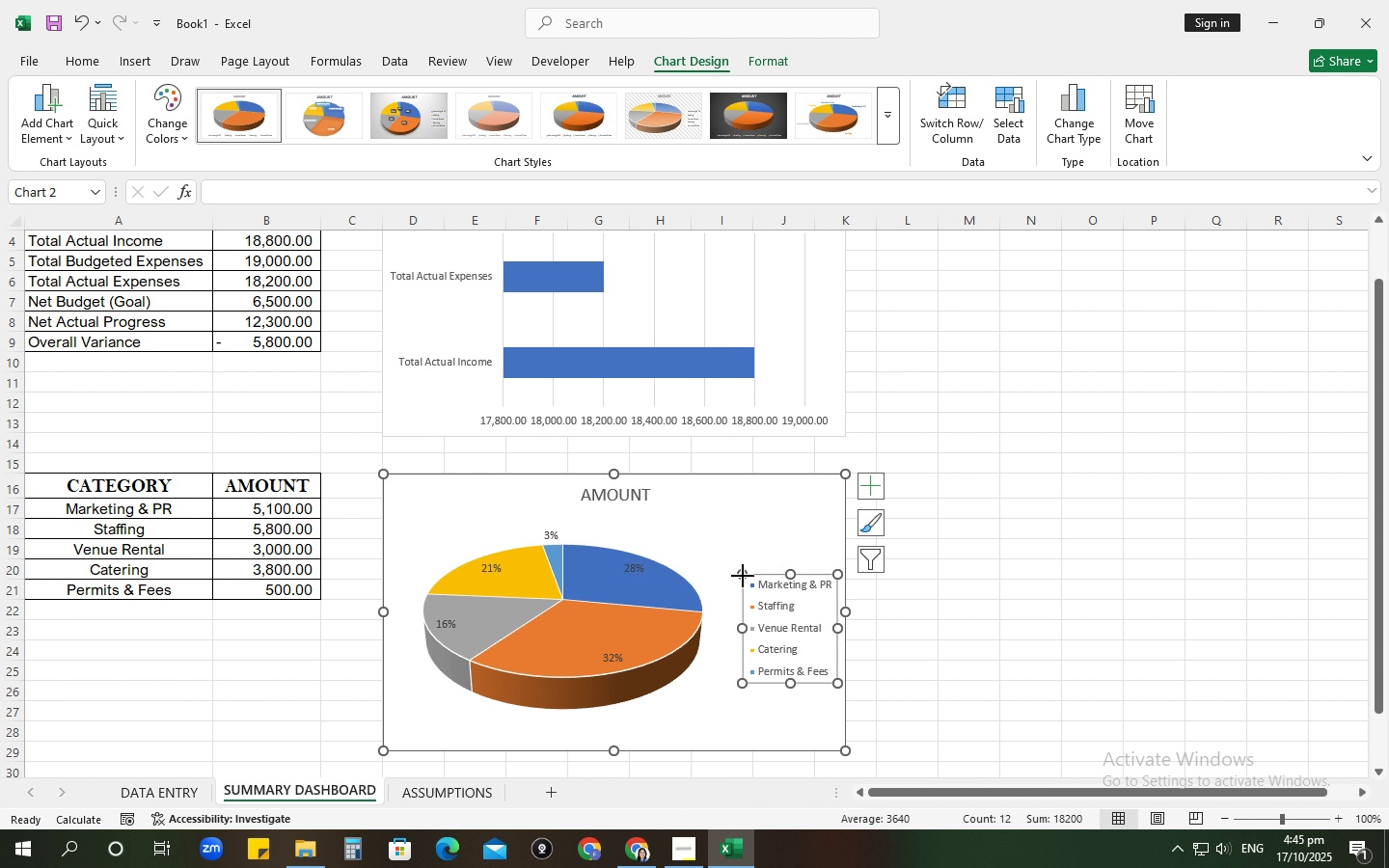 
left_click_drag(start_coordinate=[743, 576], to_coordinate=[721, 563])
 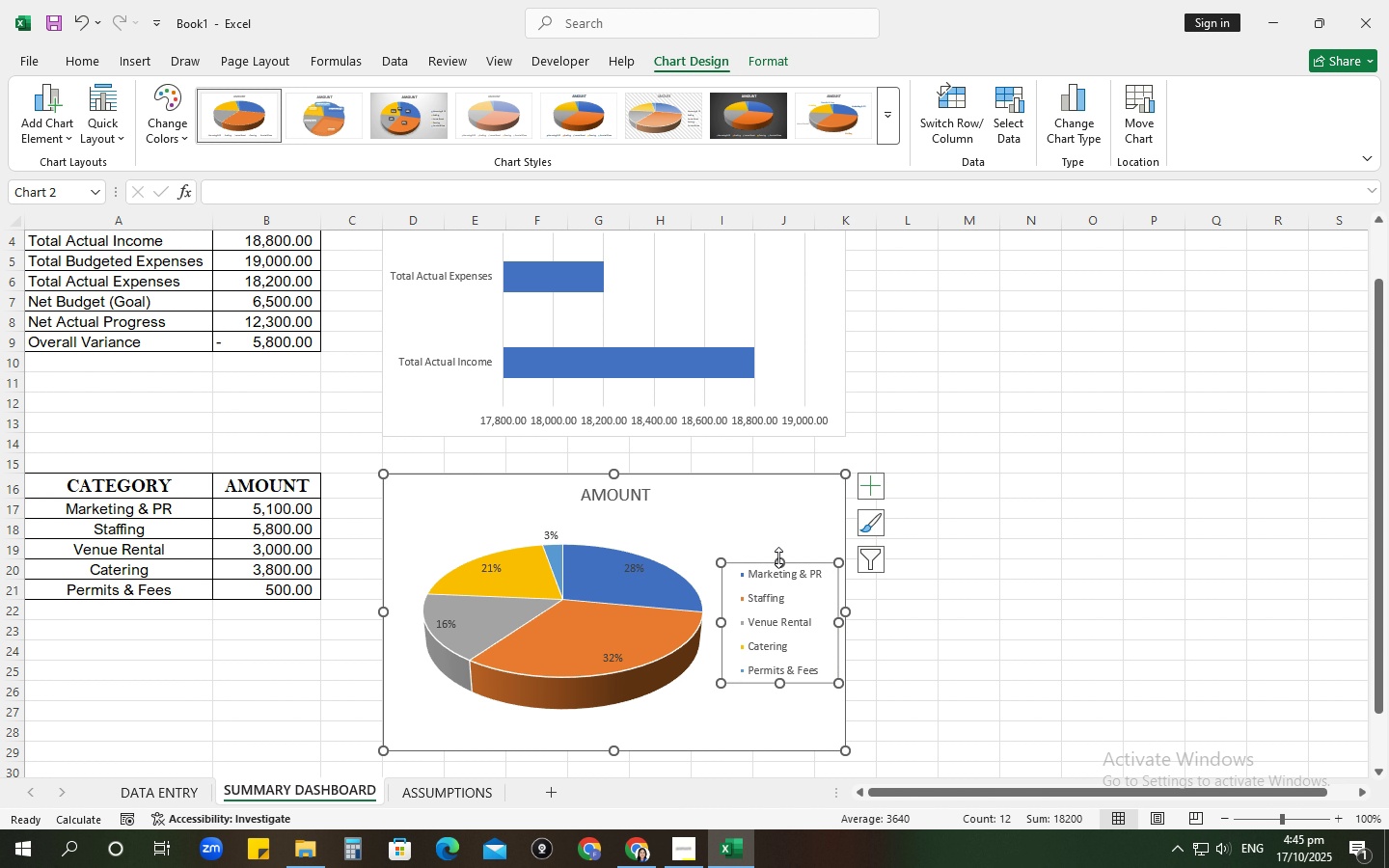 
left_click_drag(start_coordinate=[776, 559], to_coordinate=[786, 535])
 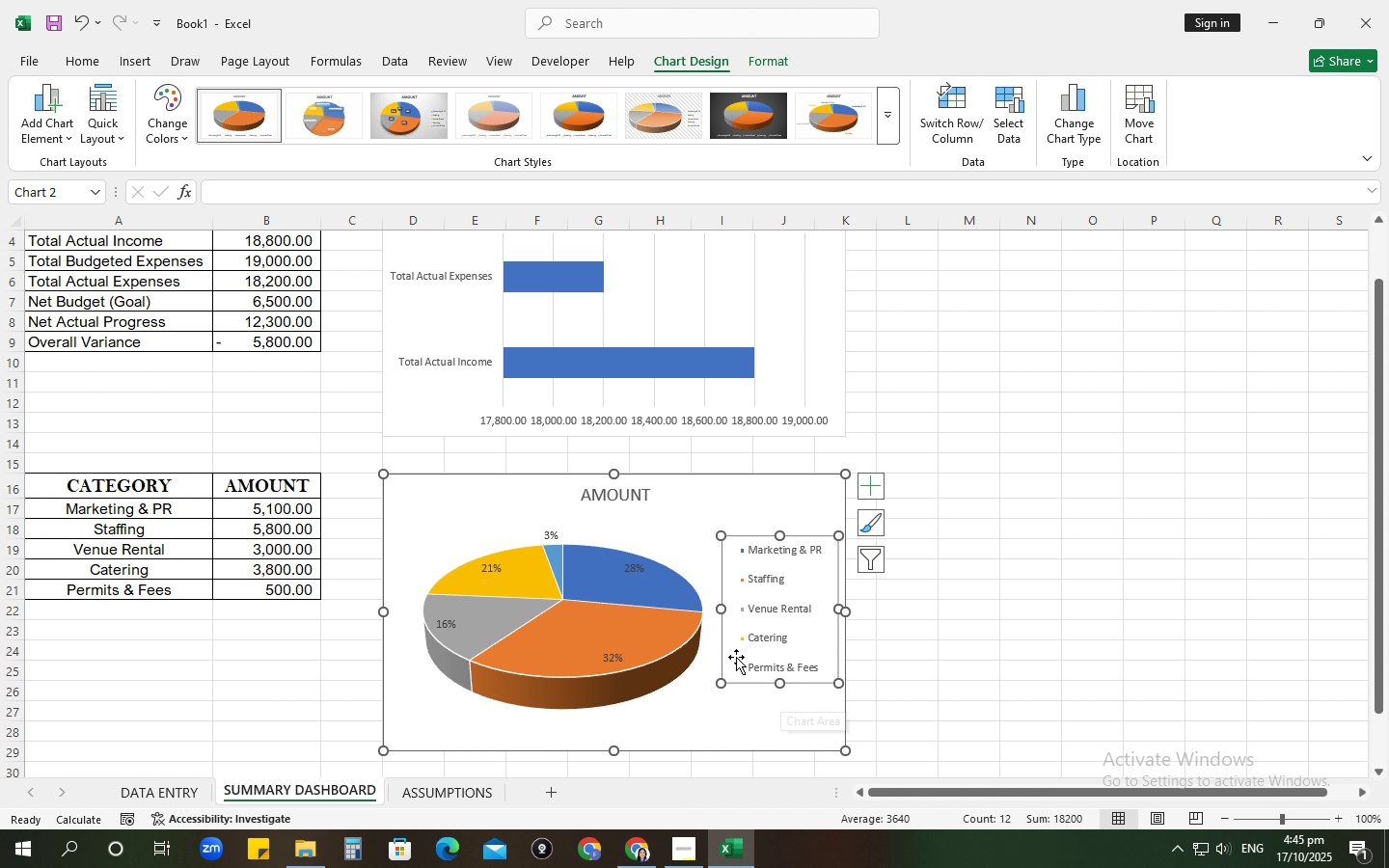 
left_click([1002, 565])
 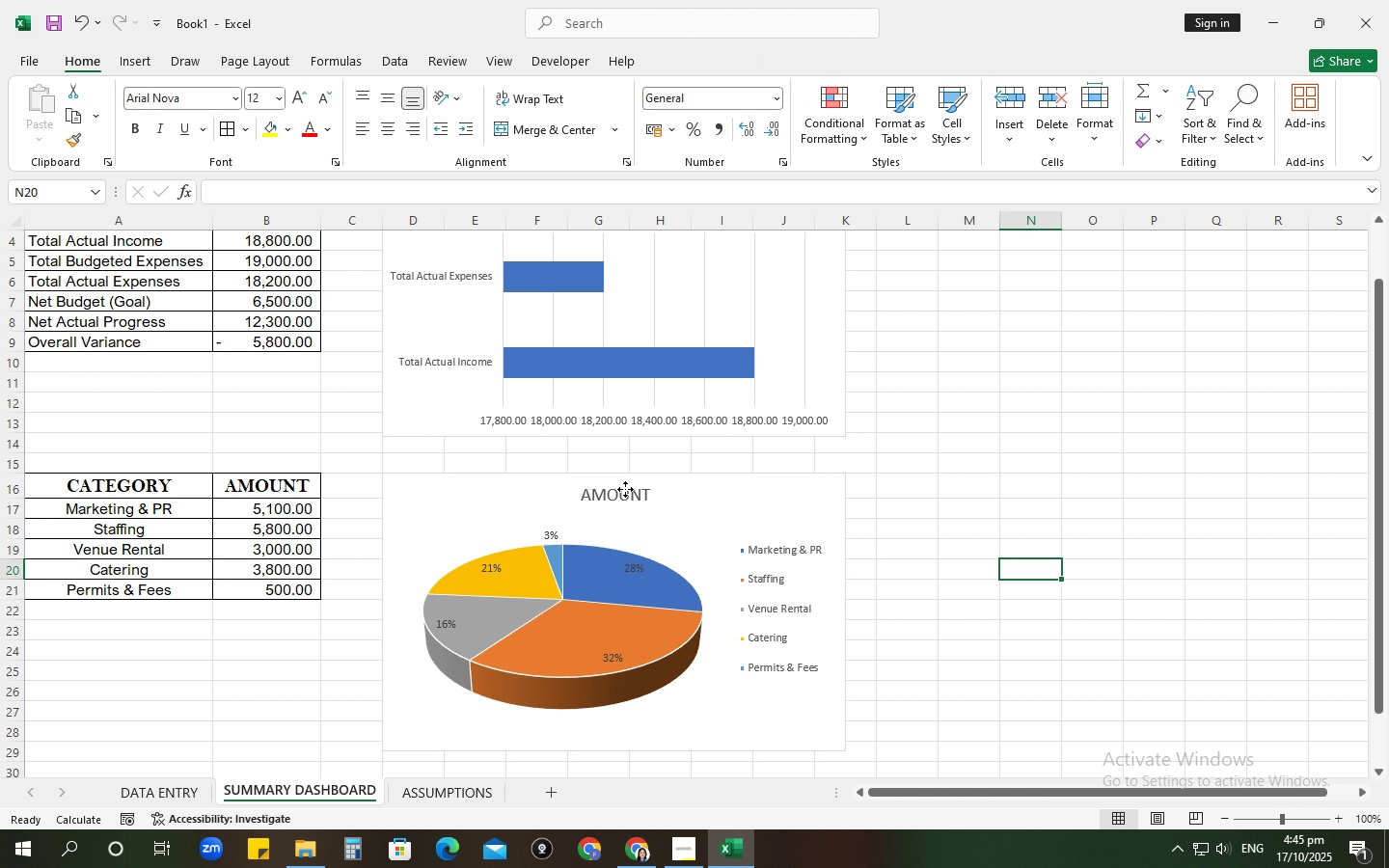 
left_click([625, 489])
 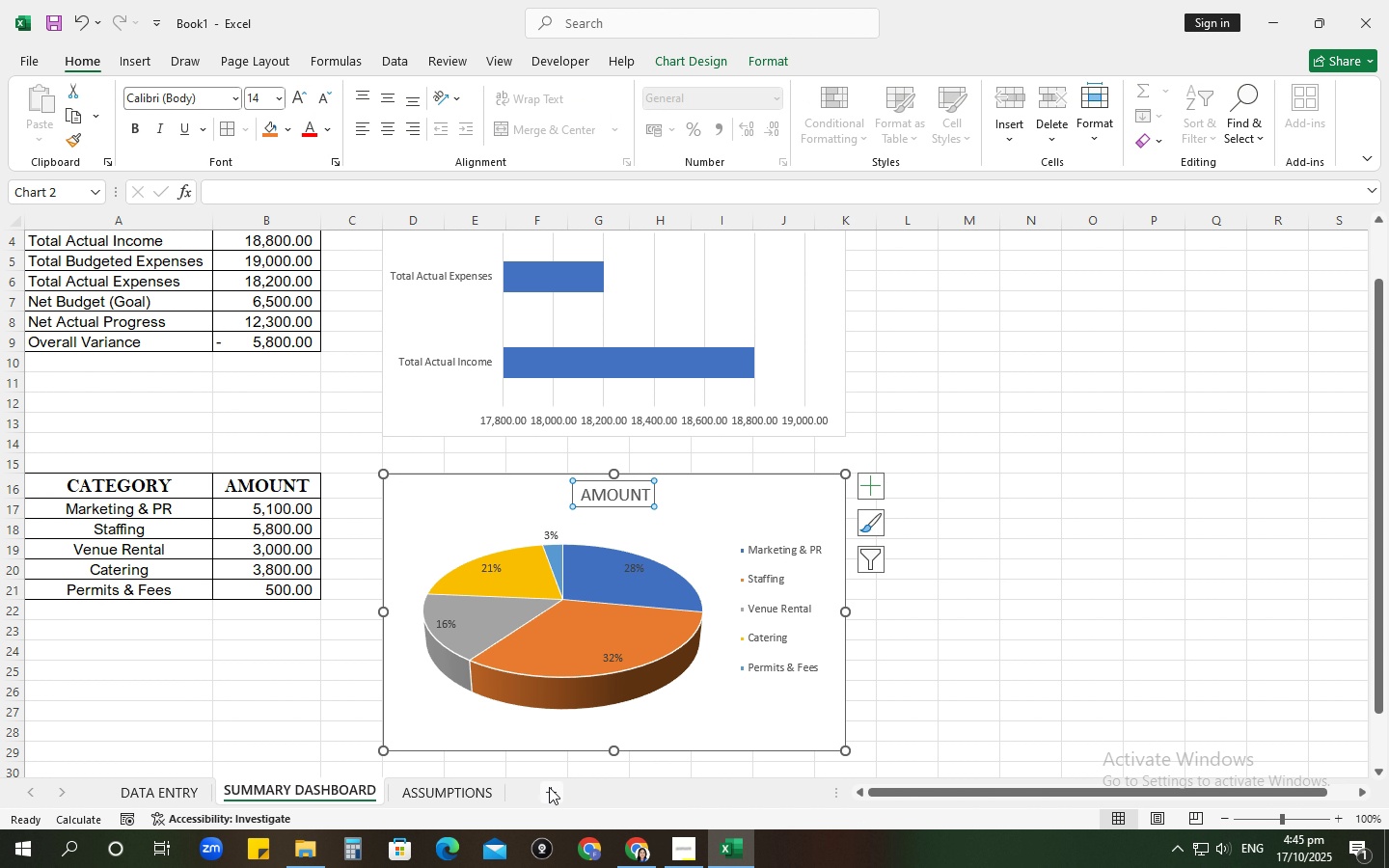 
left_click([553, 790])
 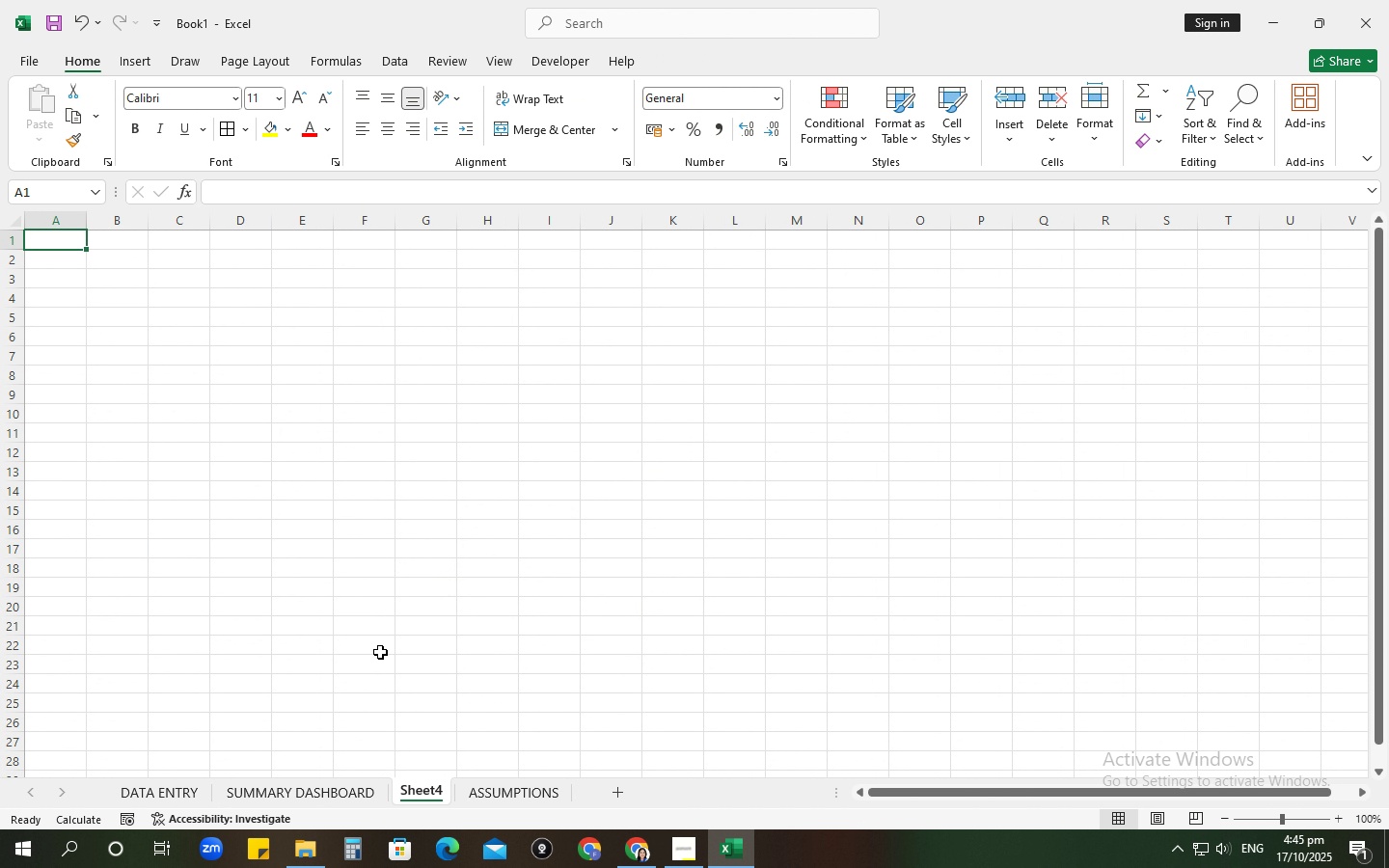 
left_click([379, 651])
 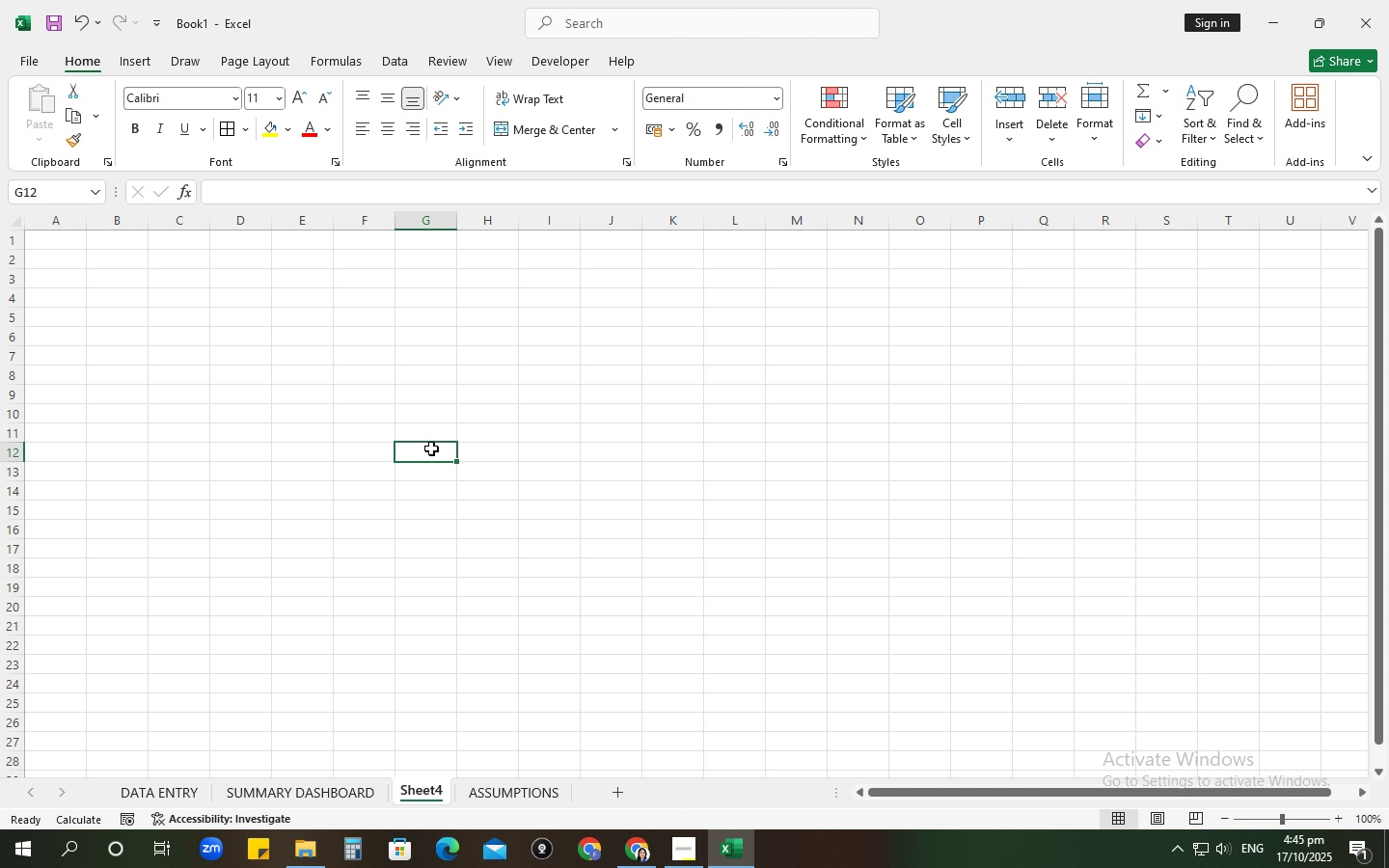 
wait(7.25)
 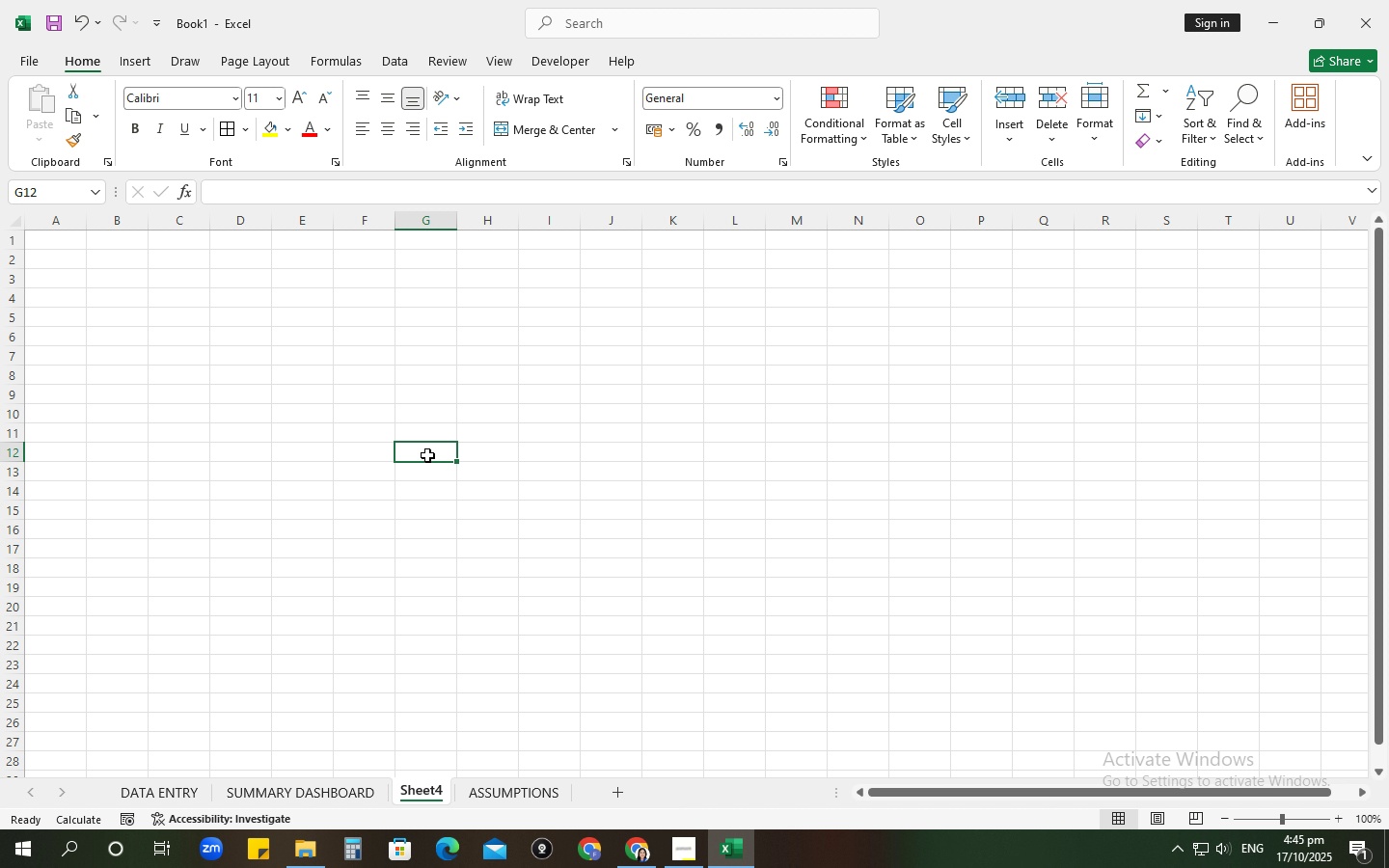 
left_click([506, 785])
 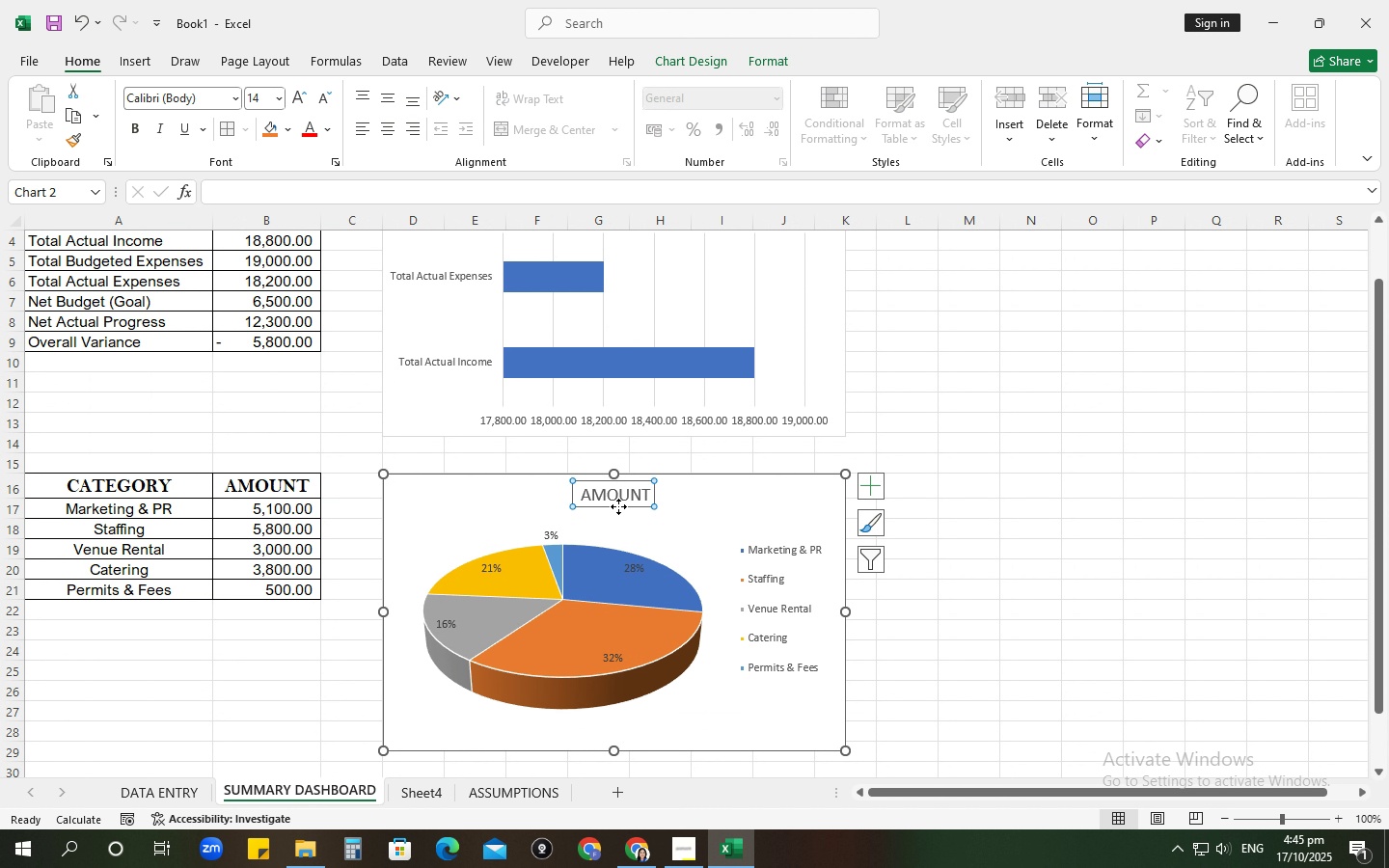 
left_click([618, 503])
 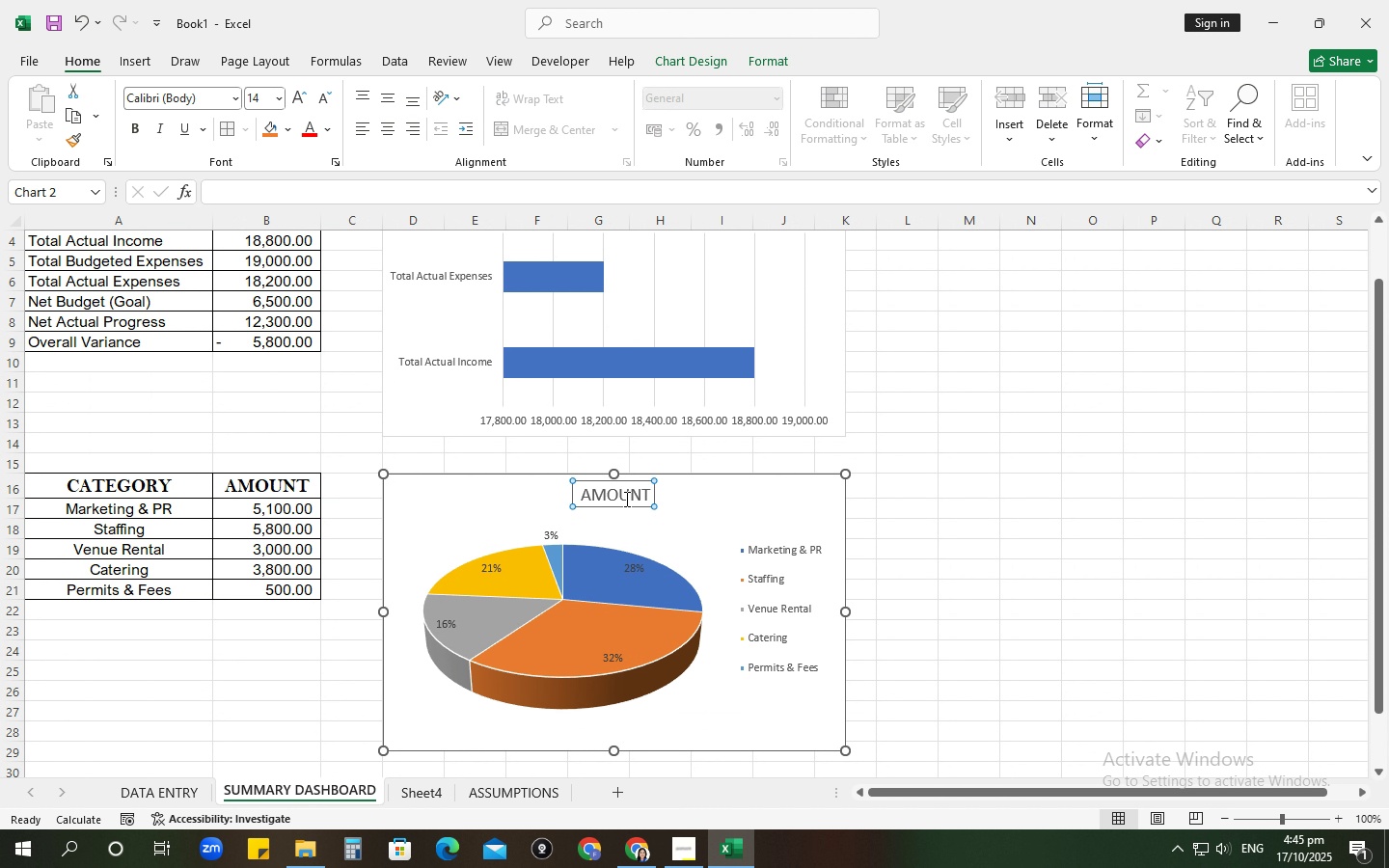 
left_click([625, 499])
 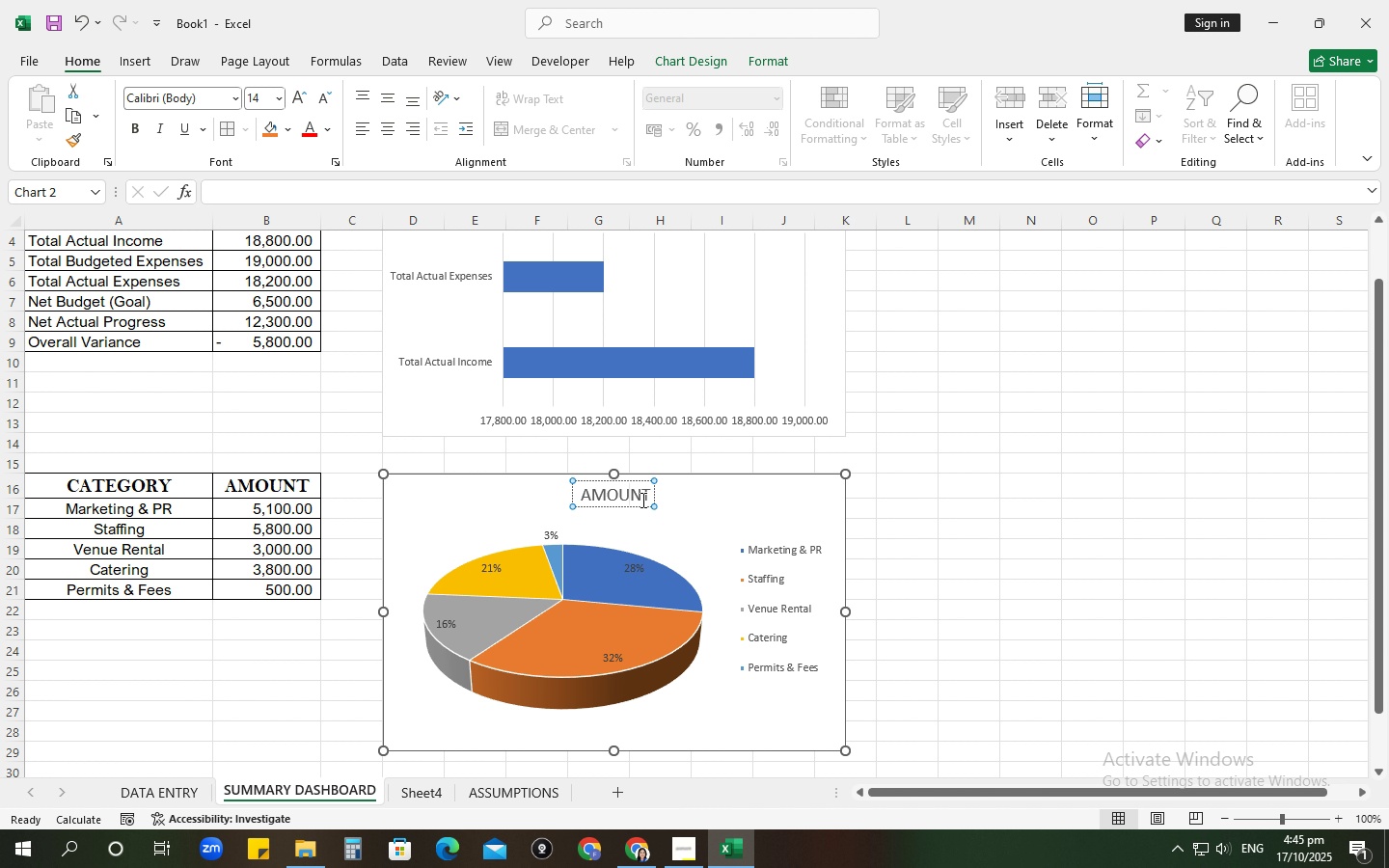 
key(Control+A)
 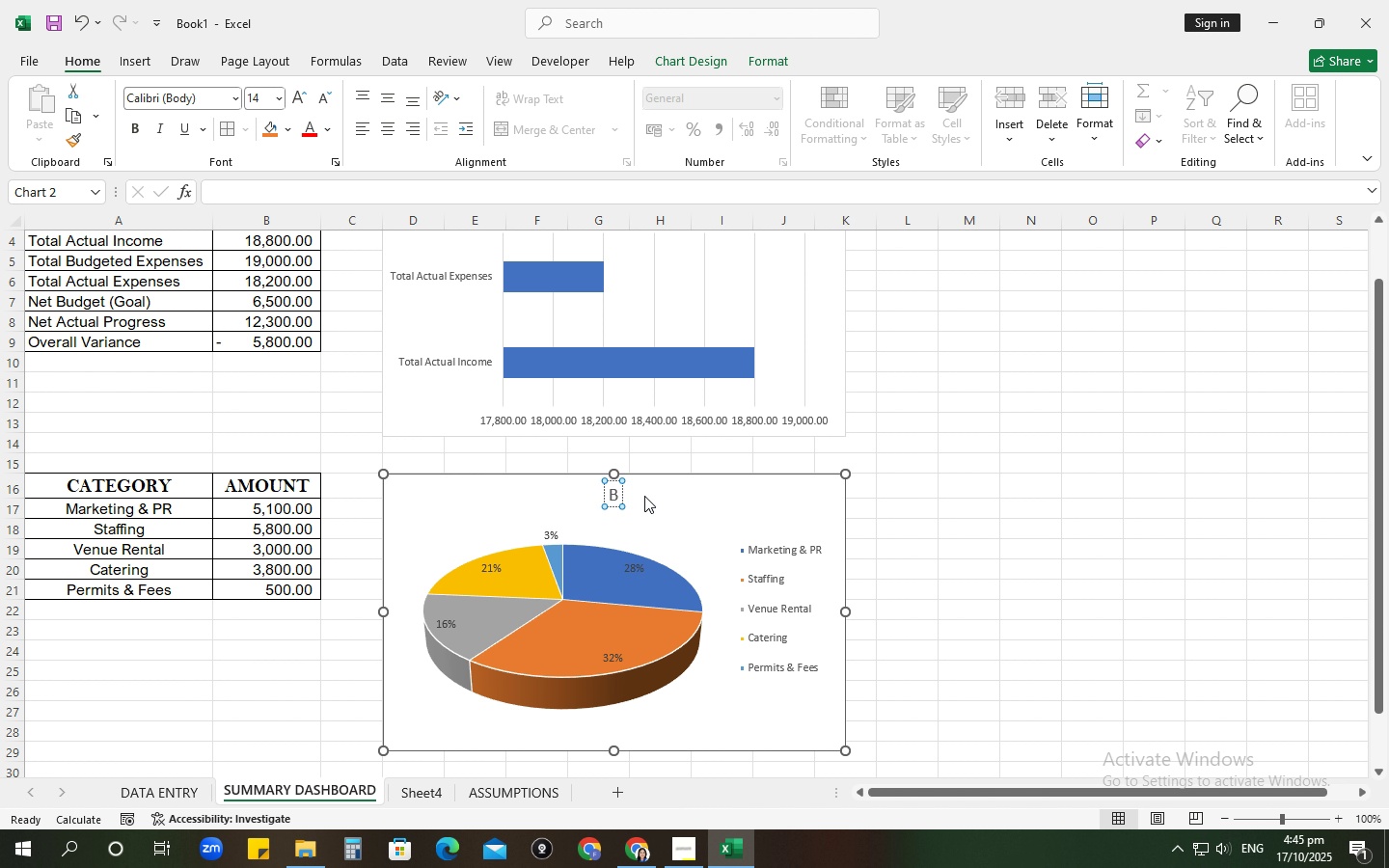 
type(BREAKDOWN OF EXPENSES)
 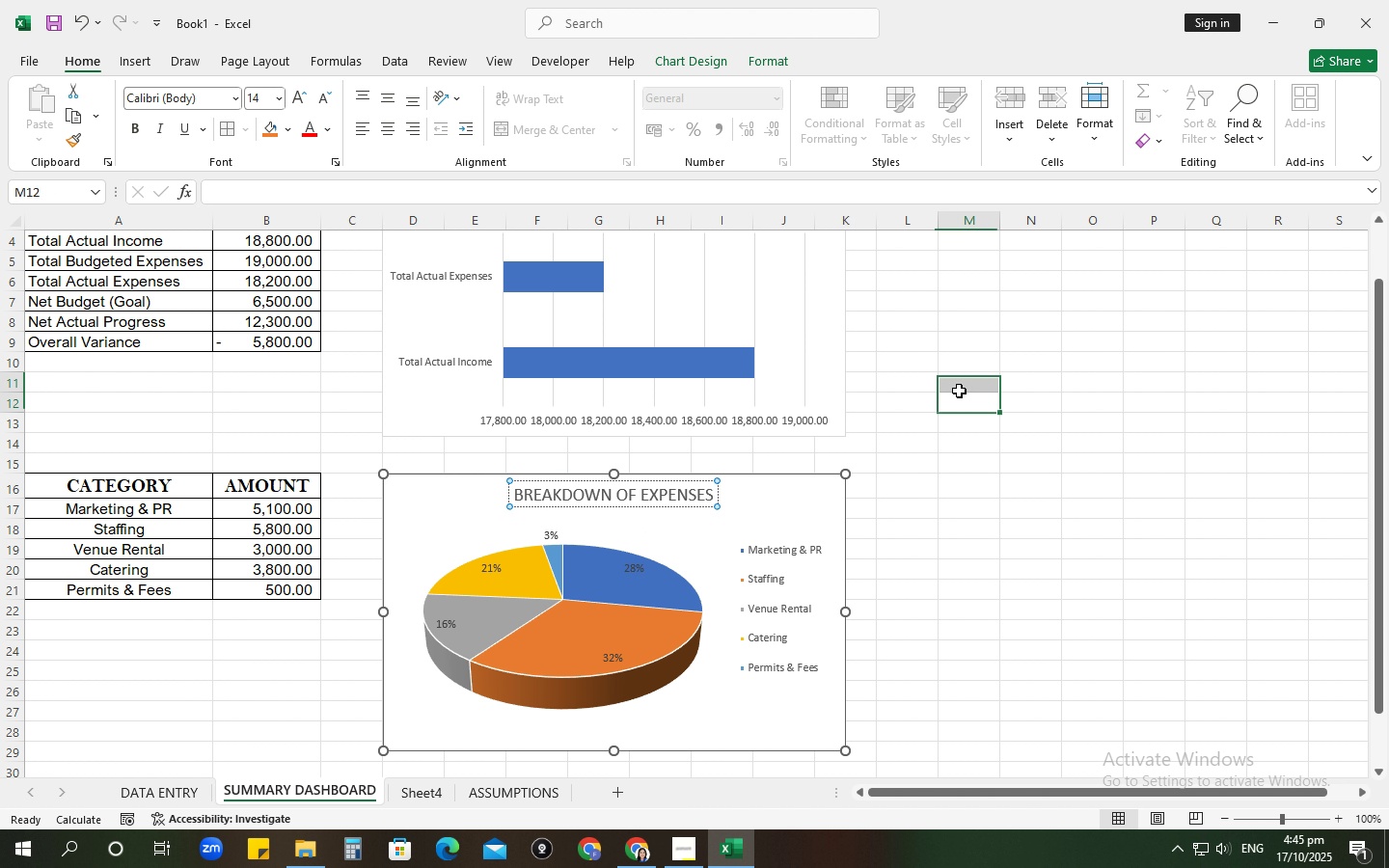 
scroll: coordinate [710, 391], scroll_direction: up, amount: 5.0
 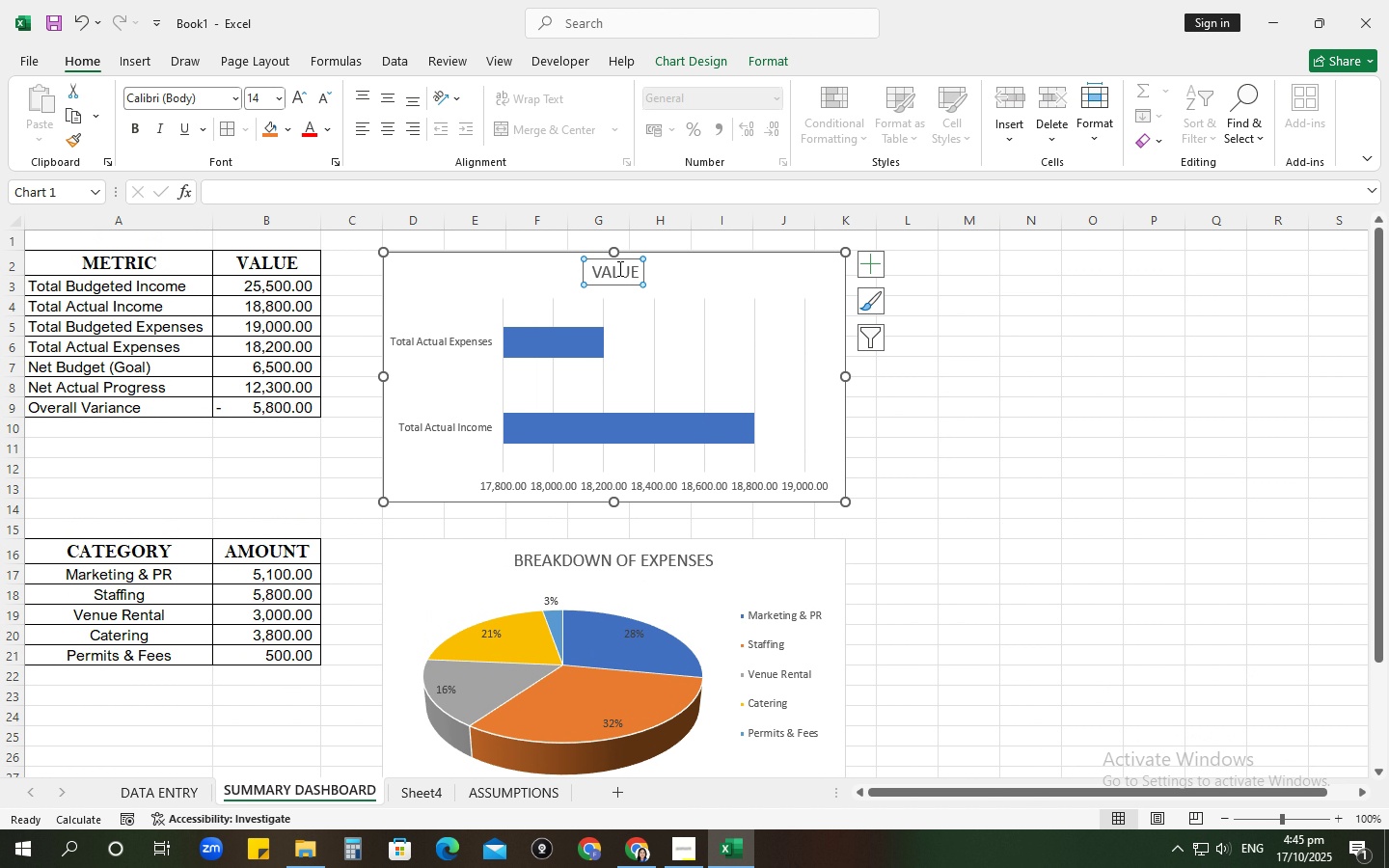 
double_click([618, 268])
 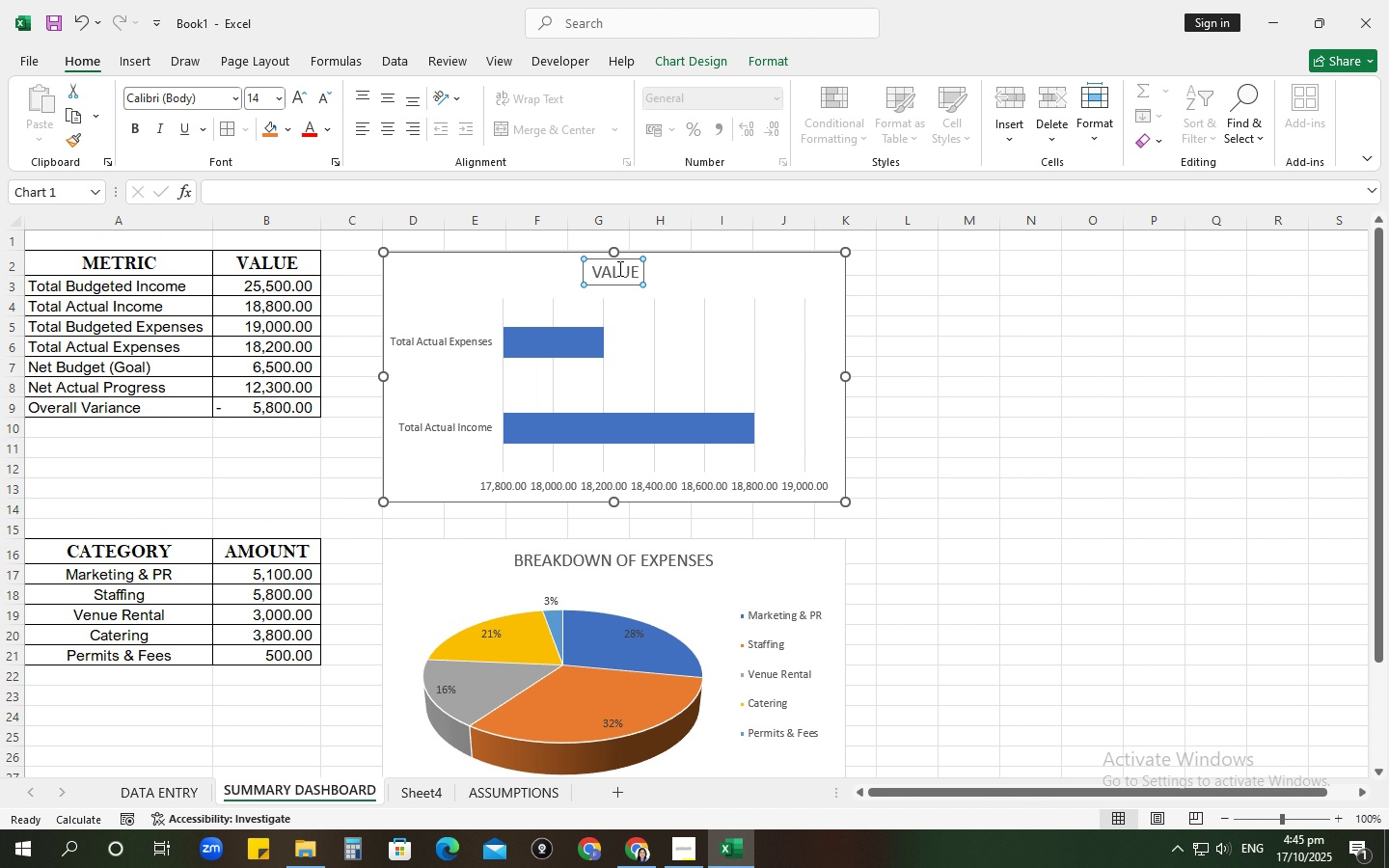 
key(Control+S)
 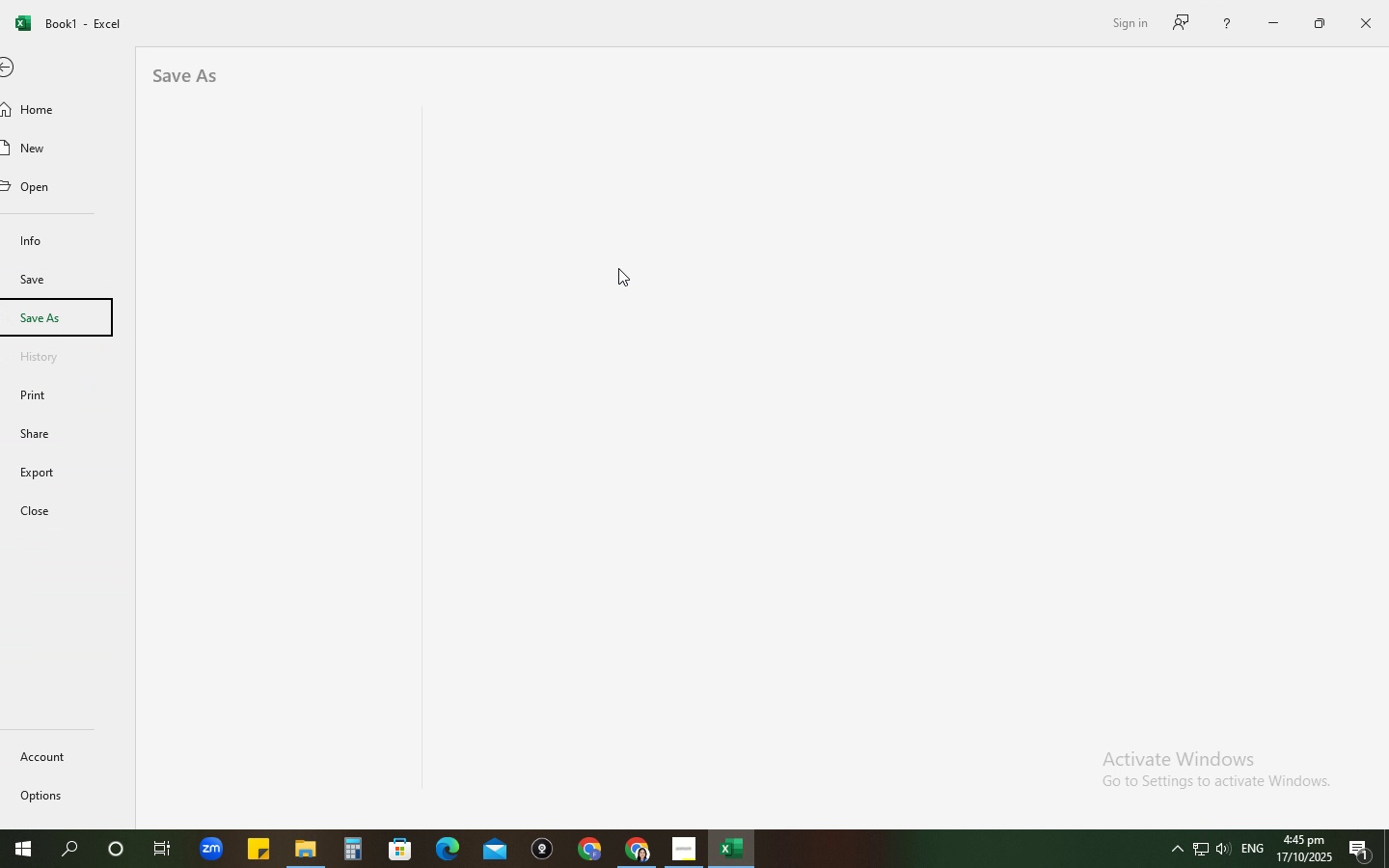 
left_click([618, 268])
 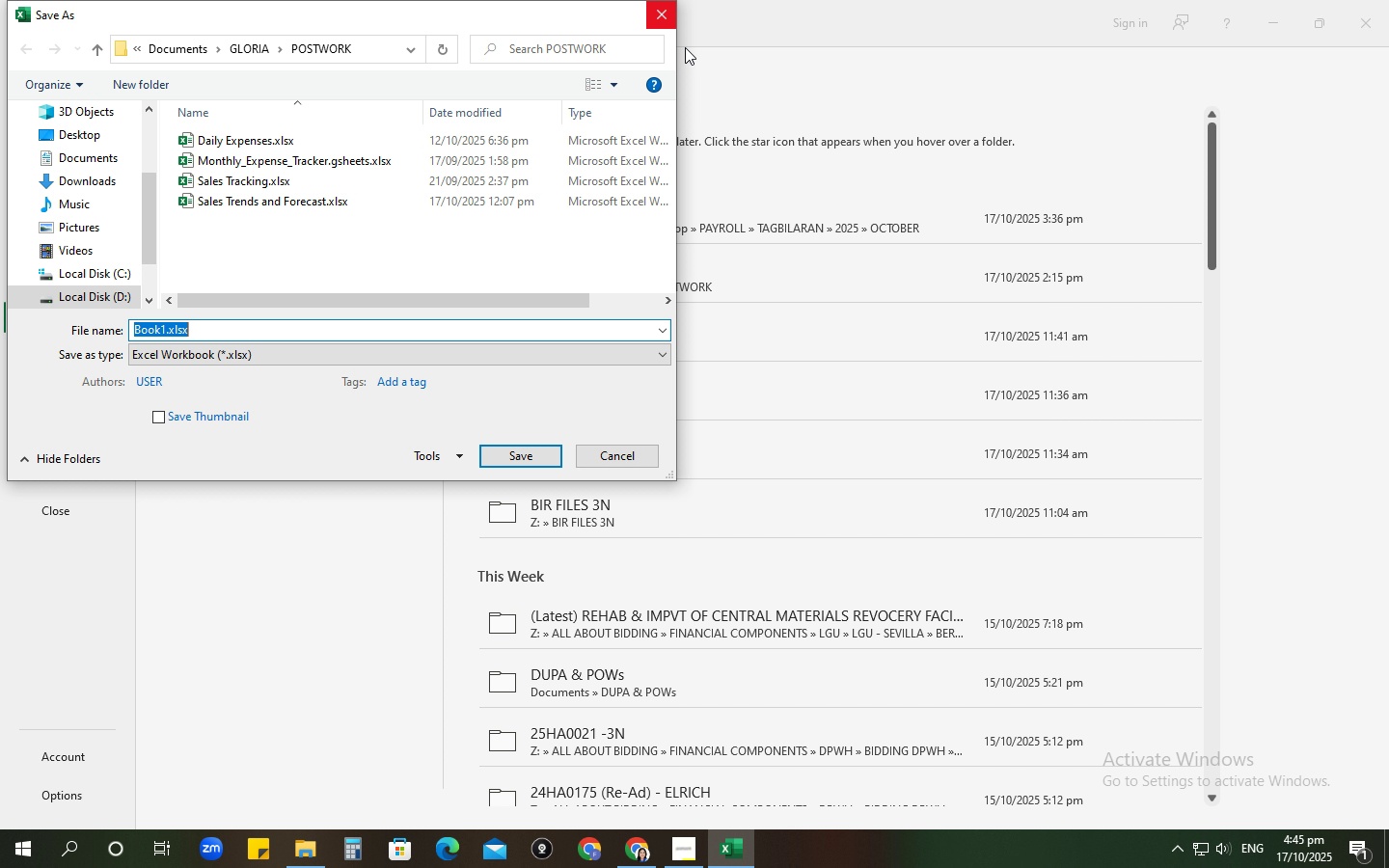 
wait(14.28)
 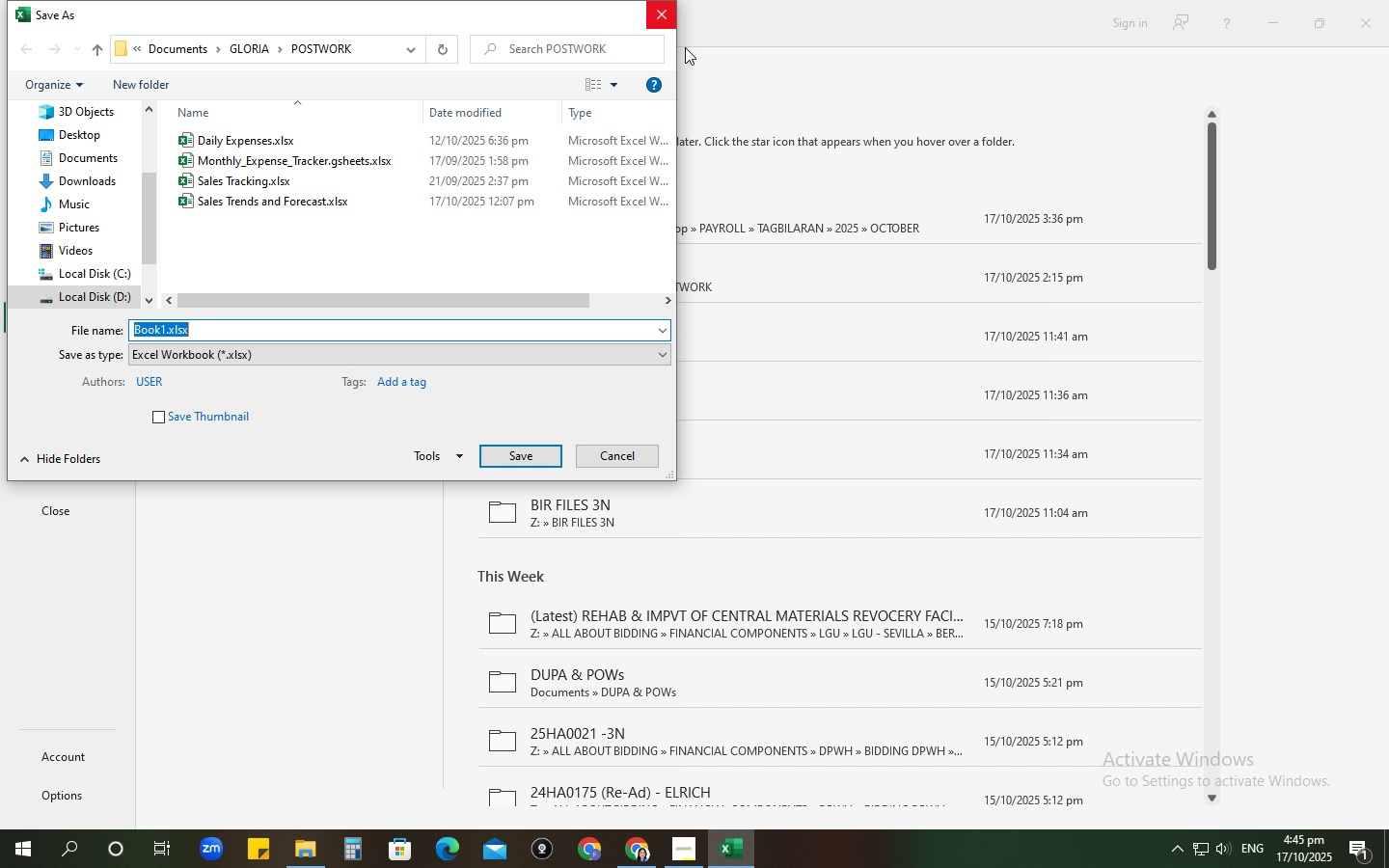 
left_click([672, 852])
 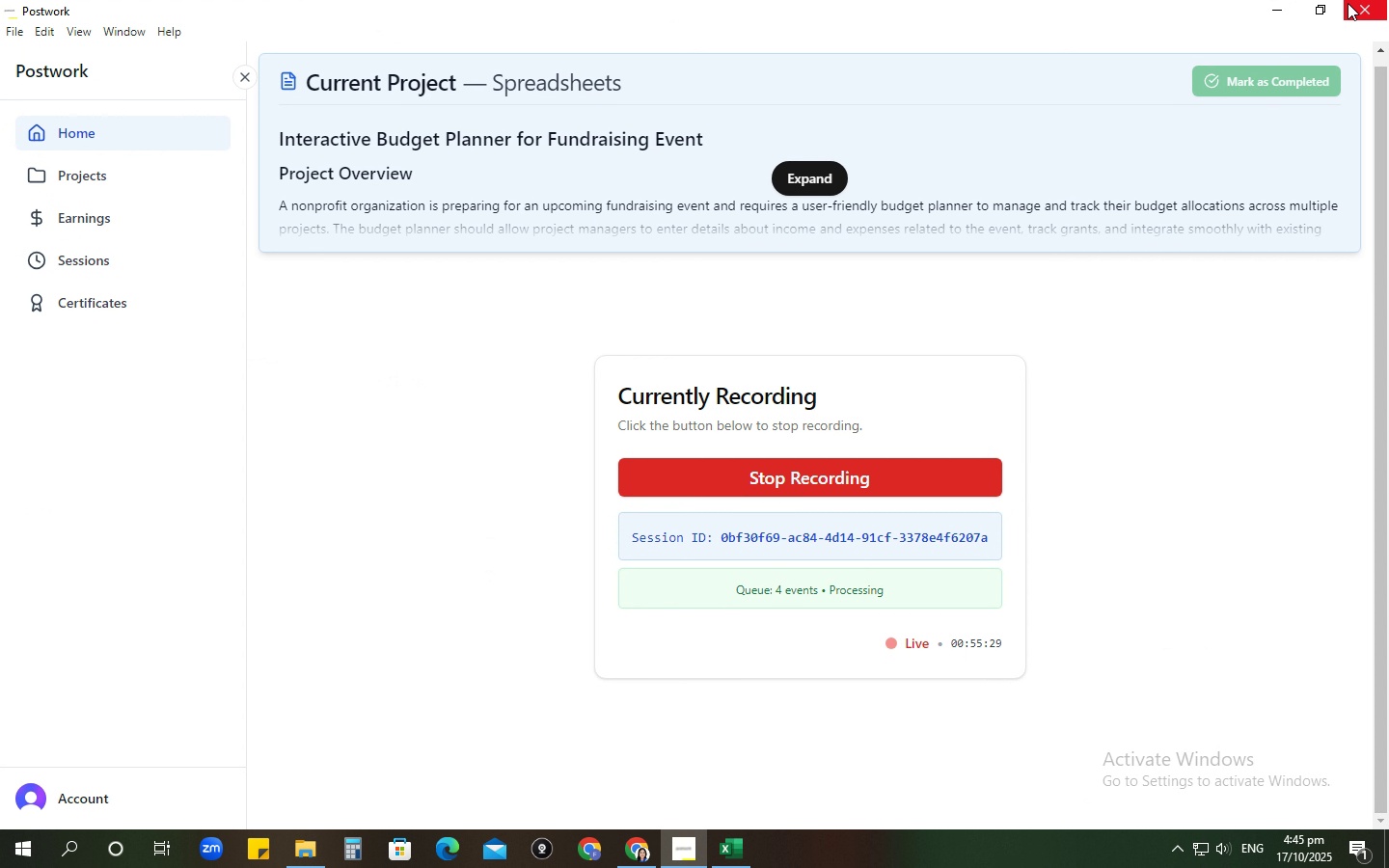 
left_click([1285, 0])
 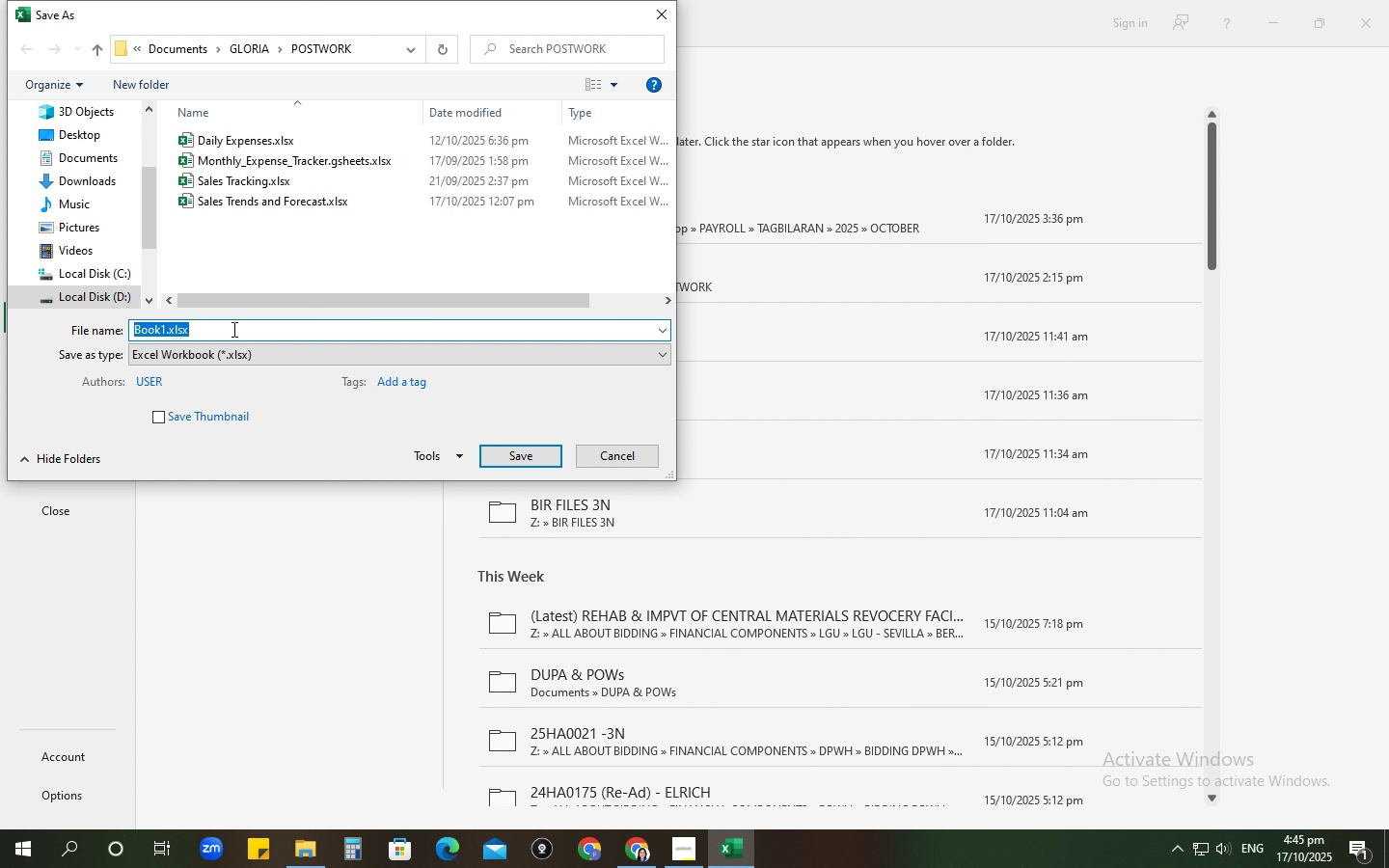 
type(BU)
key(Backspace)
type(udget Planner o)
key(Backspace)
type(for Fundraiser vent)
key(Backspace)
key(Backspace)
key(Backspace)
key(Backspace)
type(Event)
 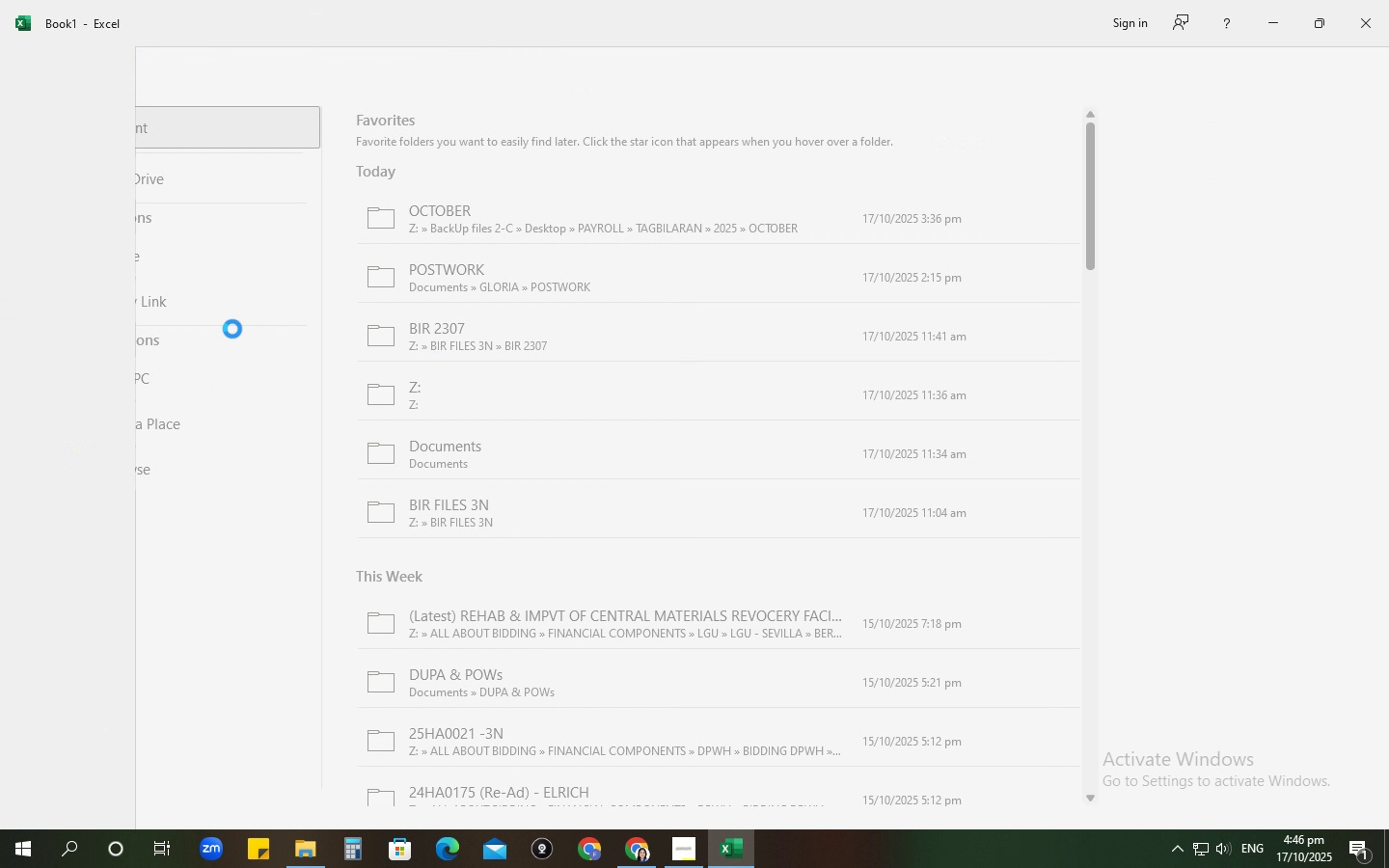 
 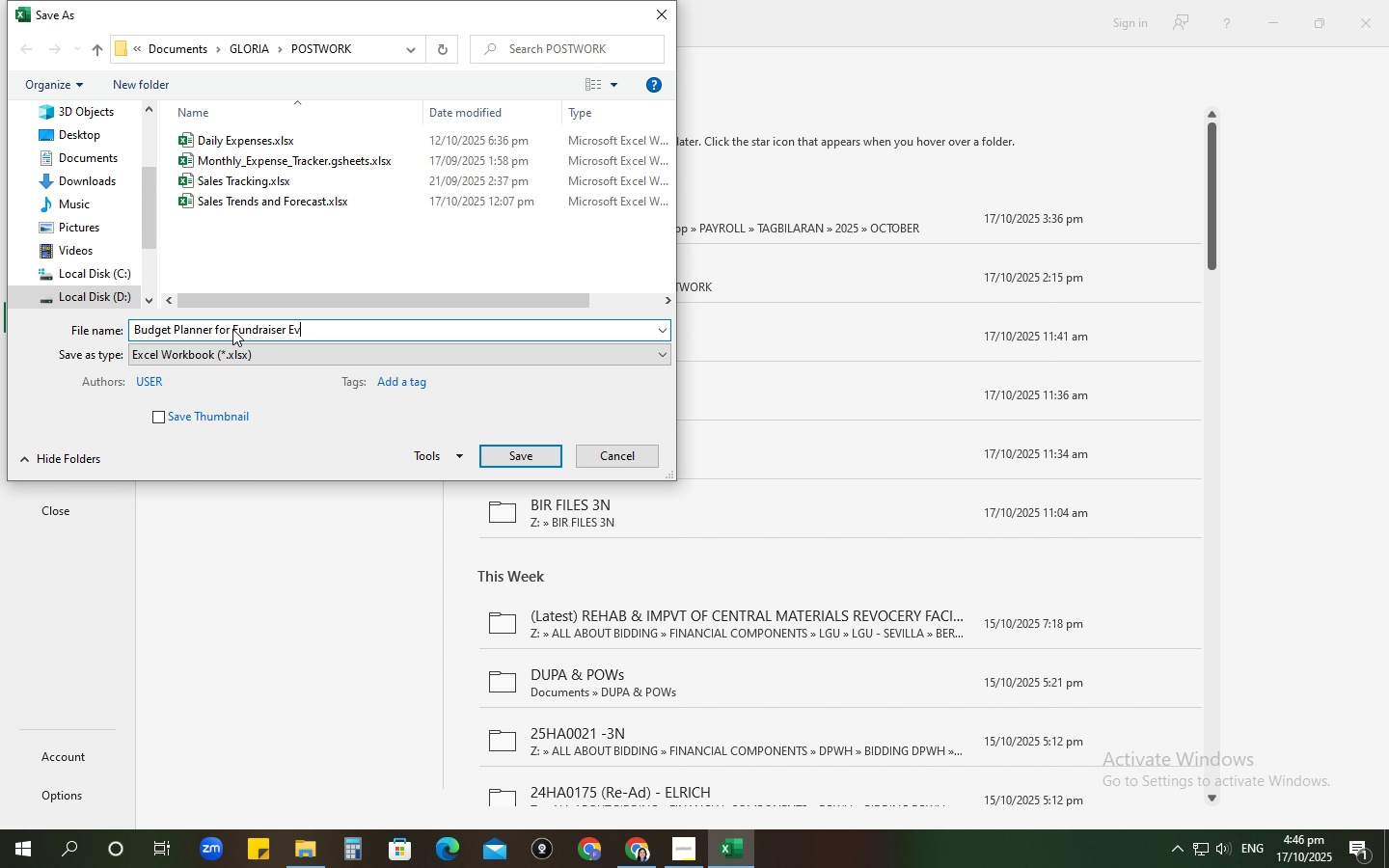 
key(Enter)
 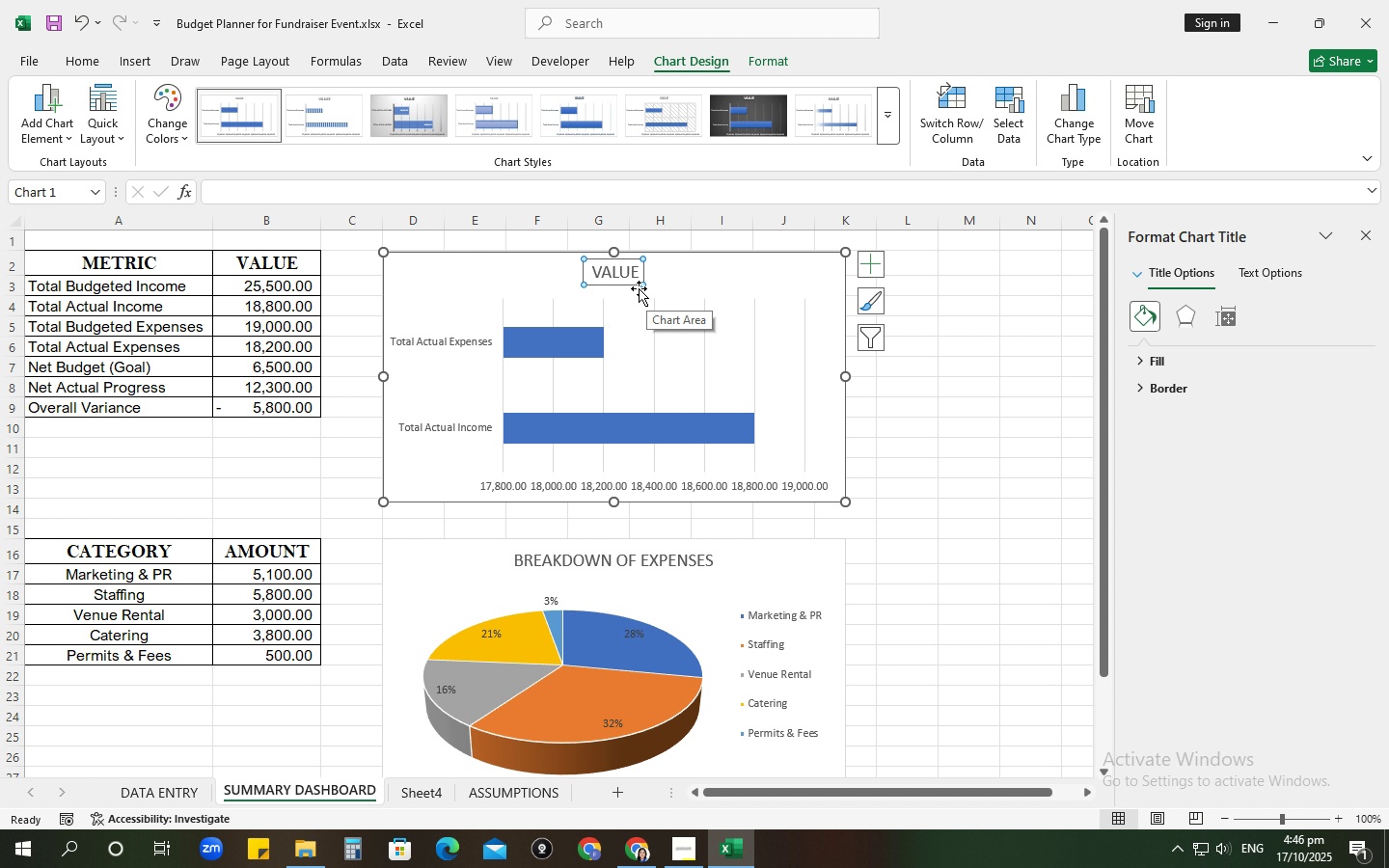 
wait(25.44)
 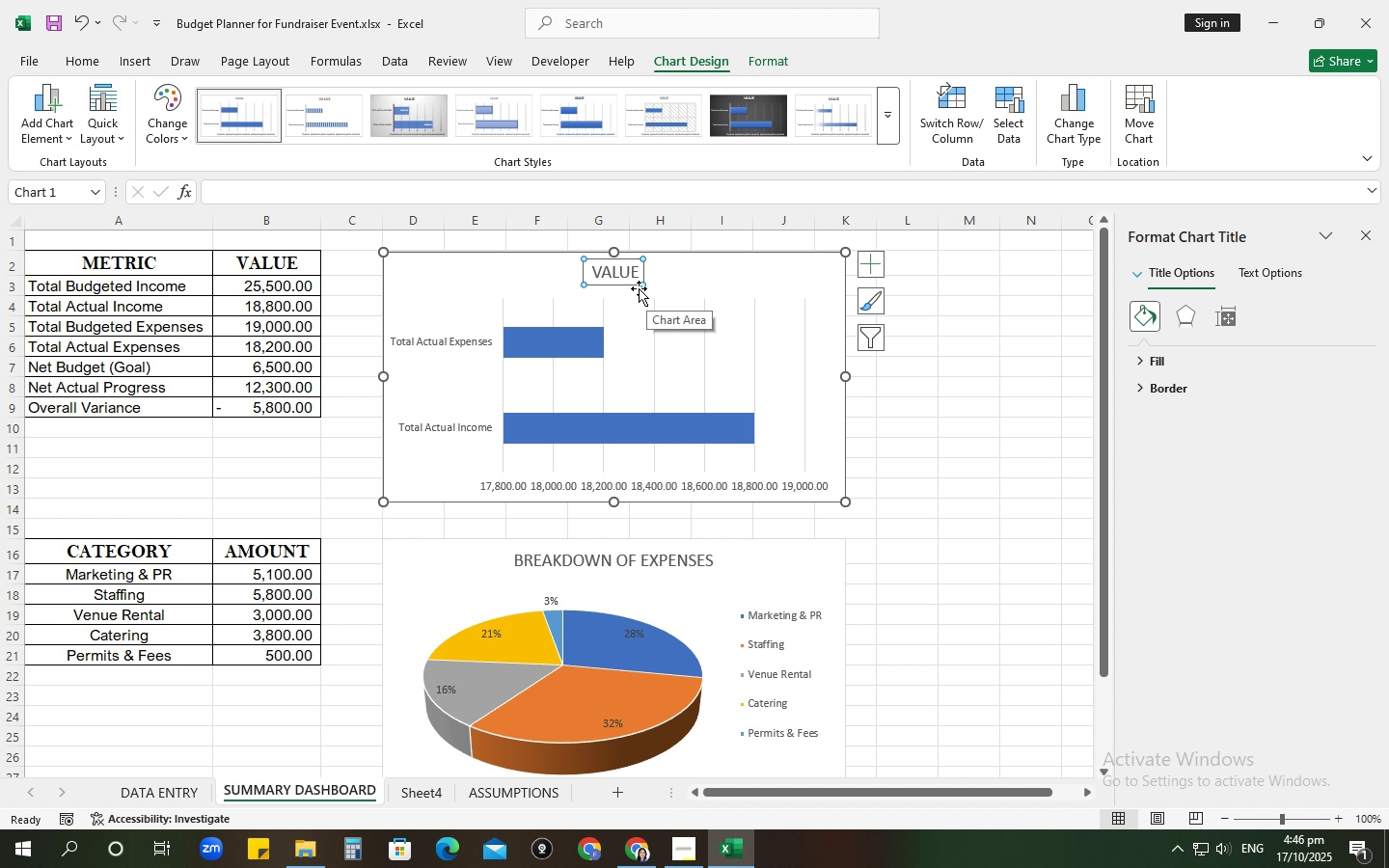 
key(Control+A)
 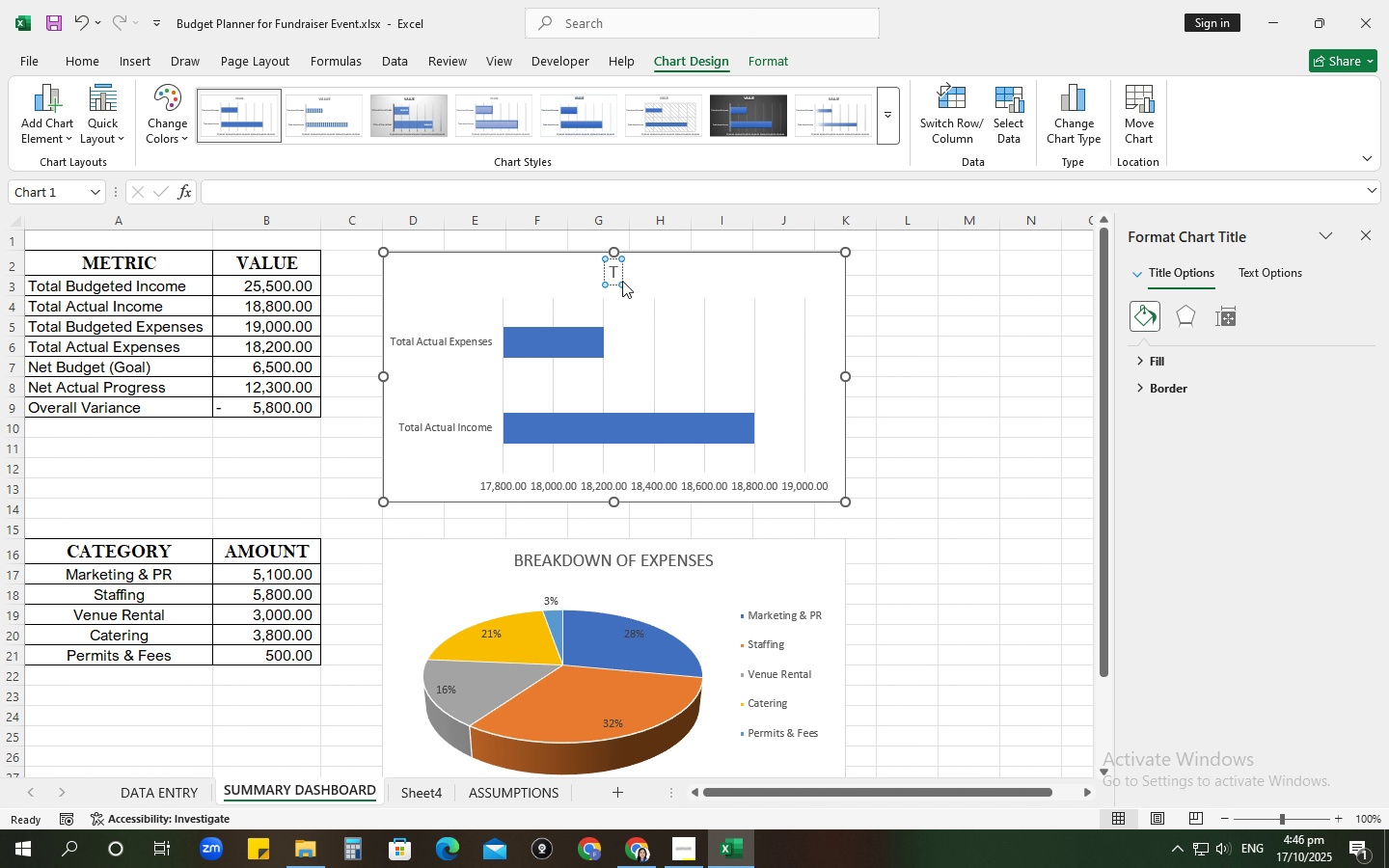 
type(TOTAL INCOME VS. TOTAL EX[E)
key(Backspace)
key(Backspace)
type(PENSE)
 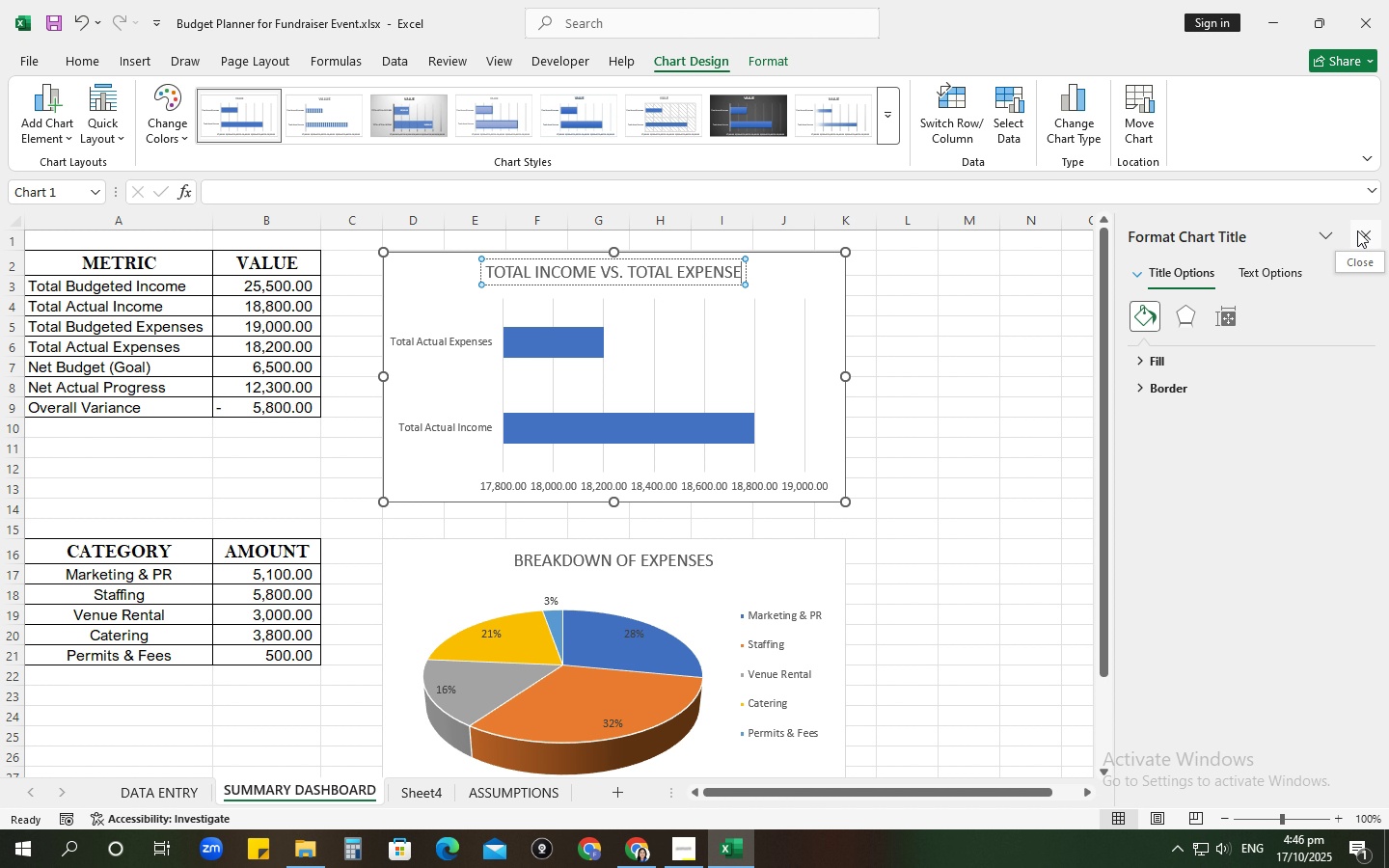 
left_click([1357, 231])
 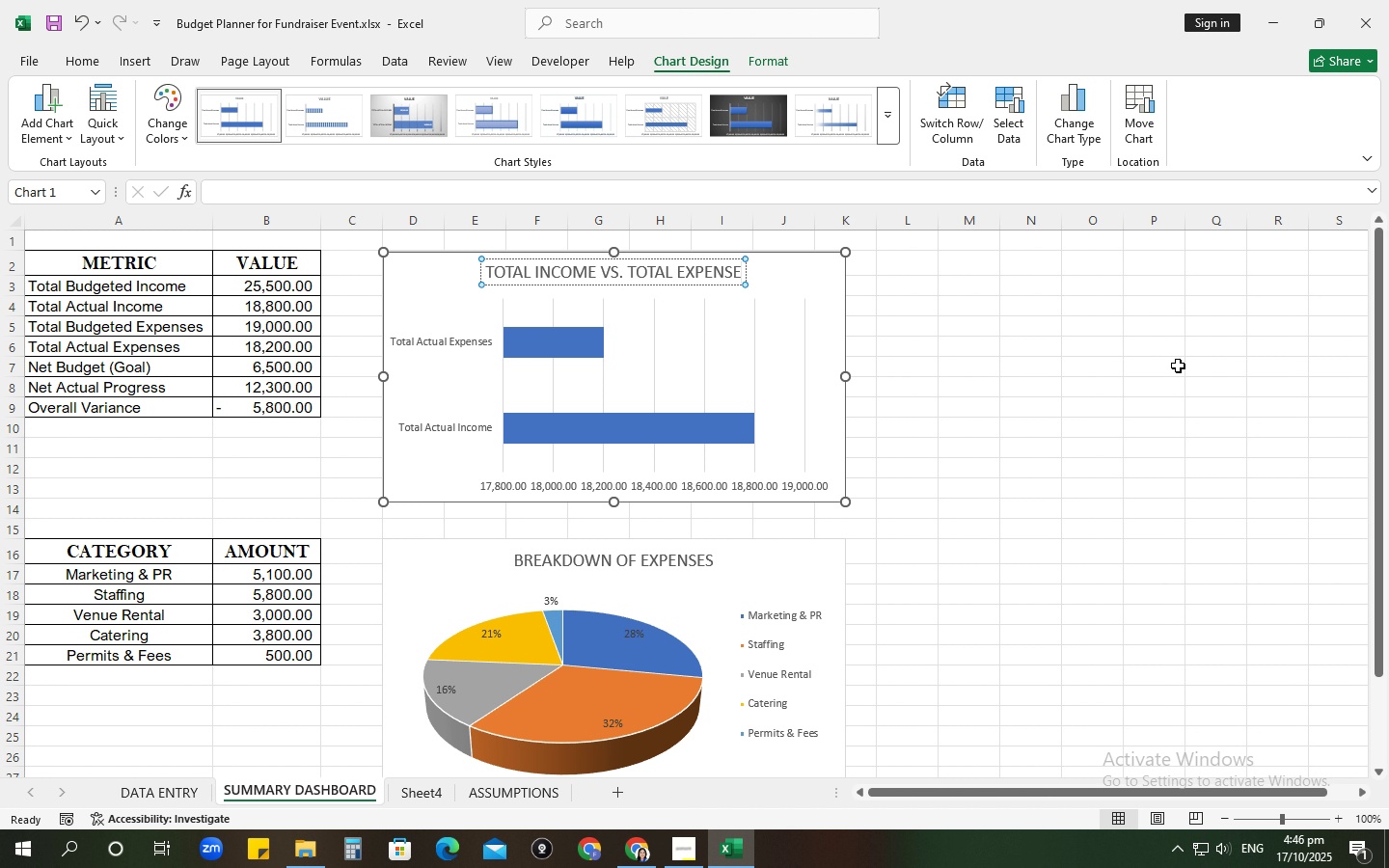 
left_click([1178, 366])
 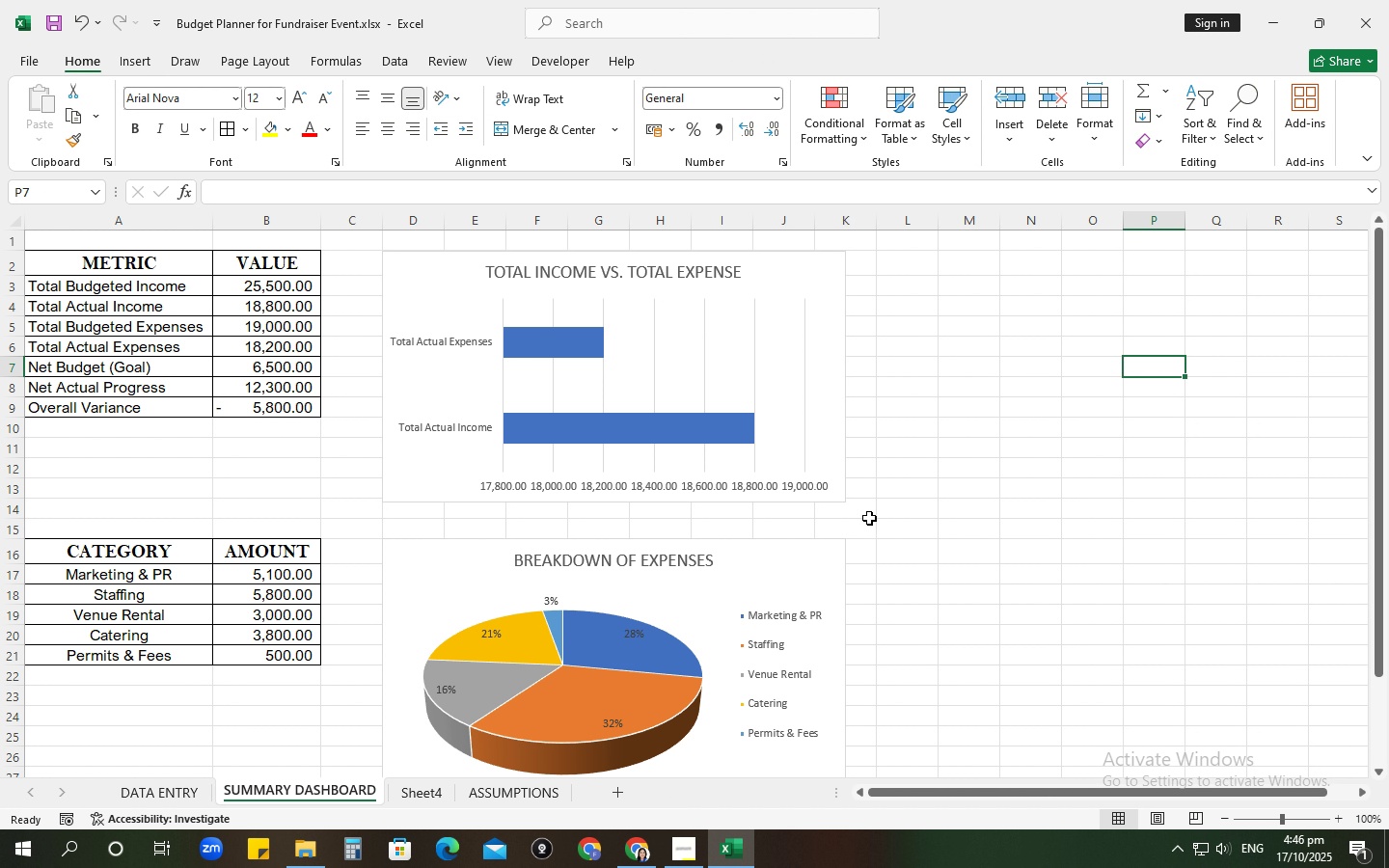 
scroll: coordinate [869, 518], scroll_direction: down, amount: 4.0
 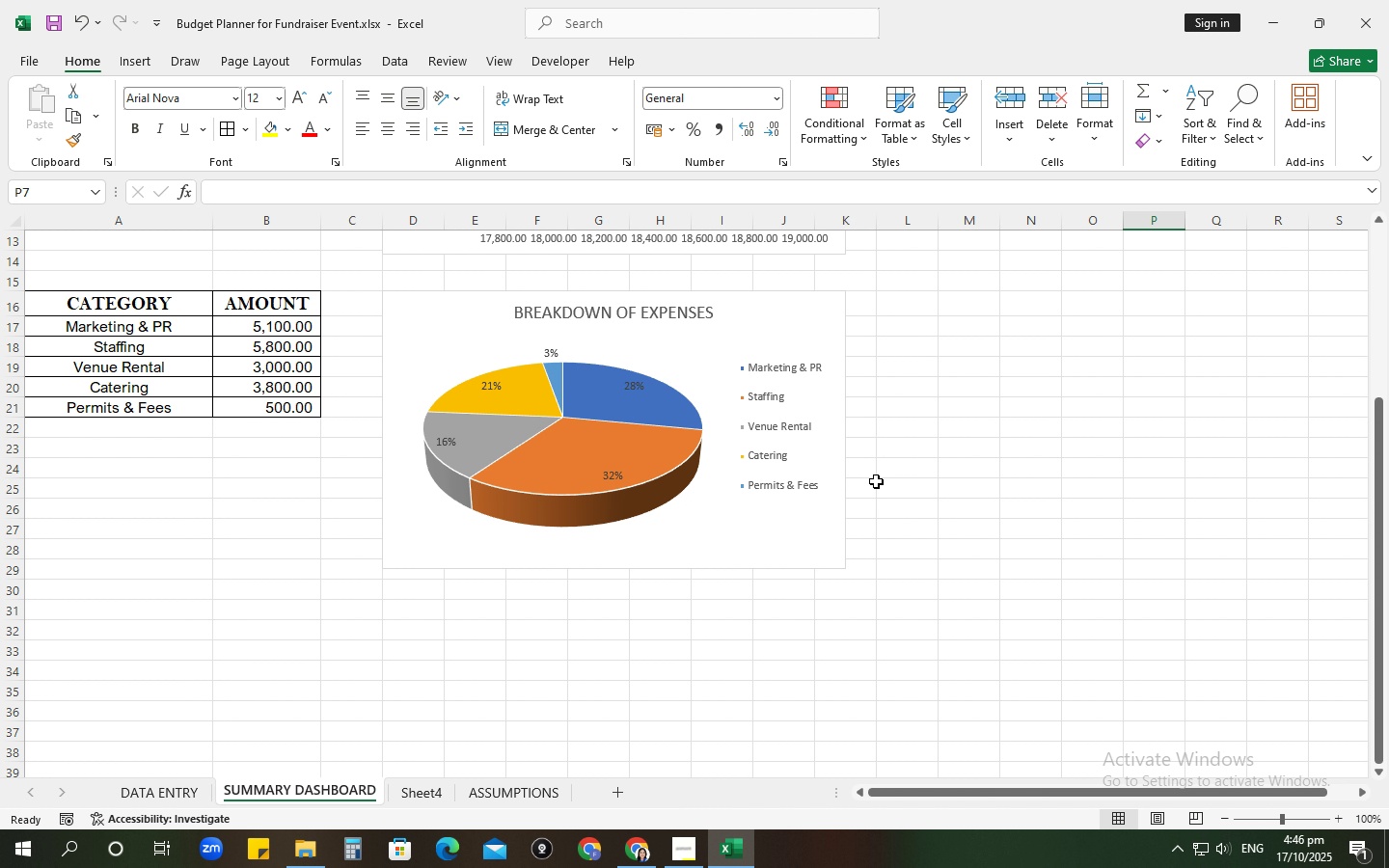 
wait(18.76)
 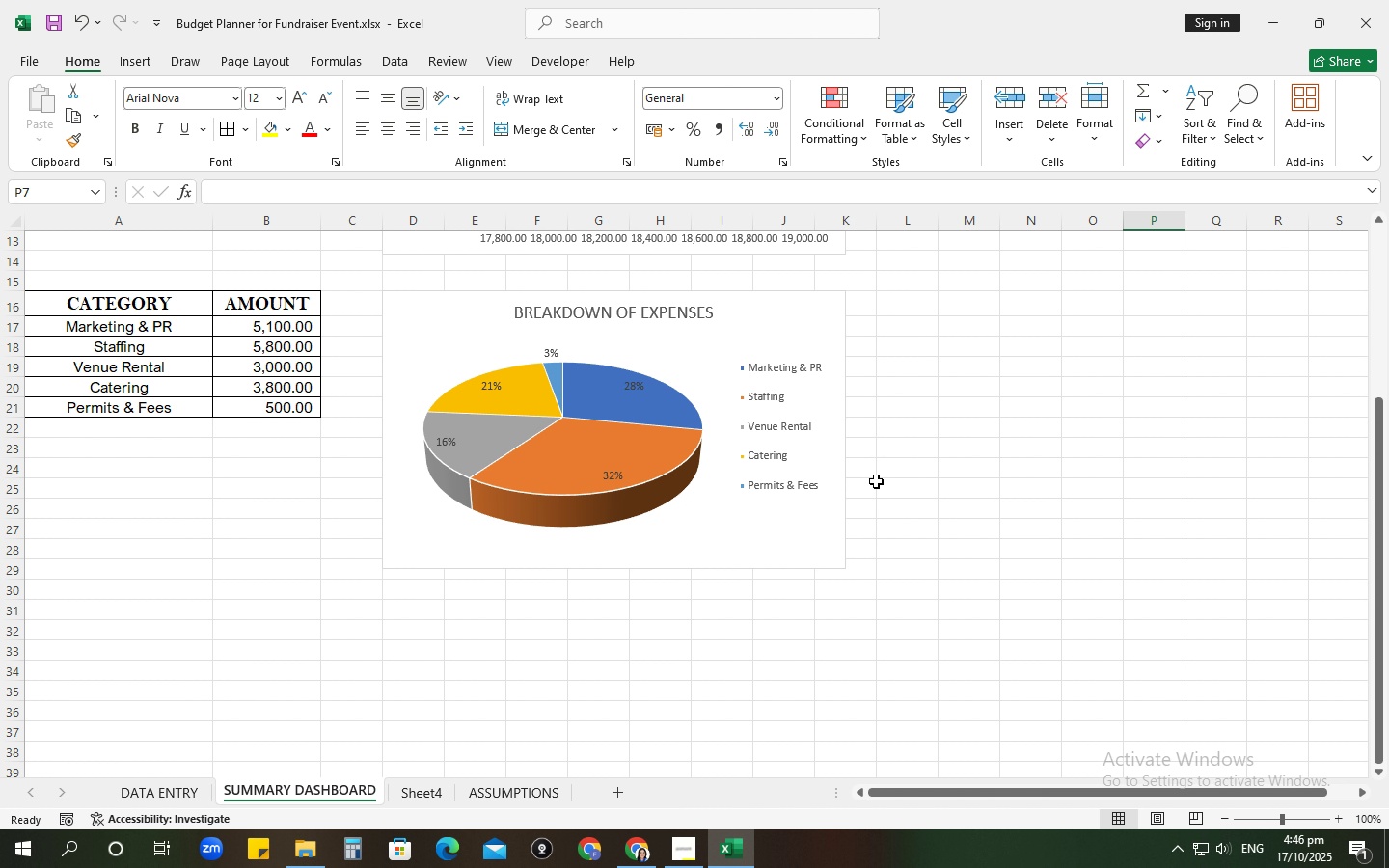 
scroll: coordinate [153, 388], scroll_direction: up, amount: 4.0
 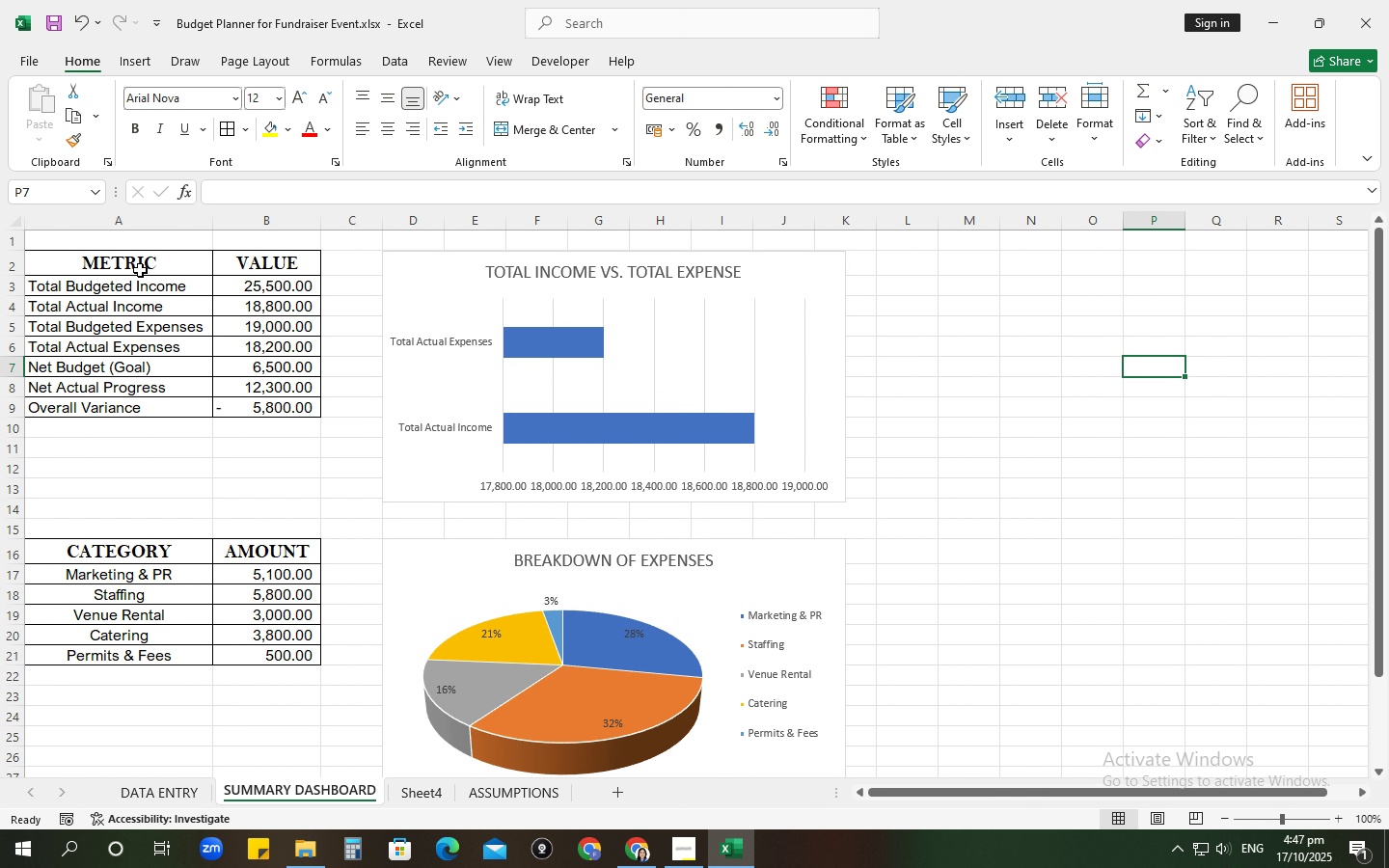 
left_click_drag(start_coordinate=[111, 261], to_coordinate=[268, 338])
 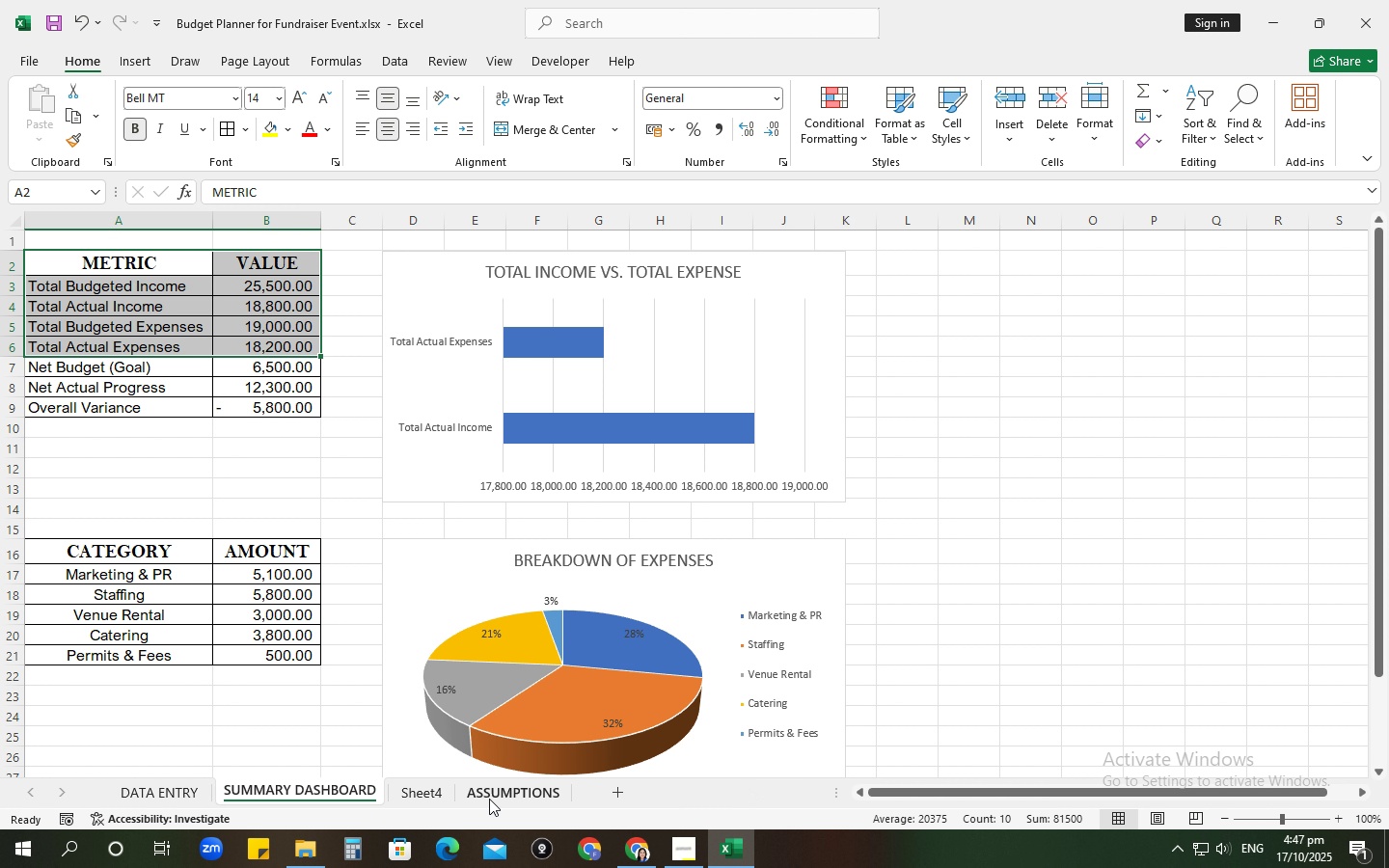 
left_click([434, 795])
 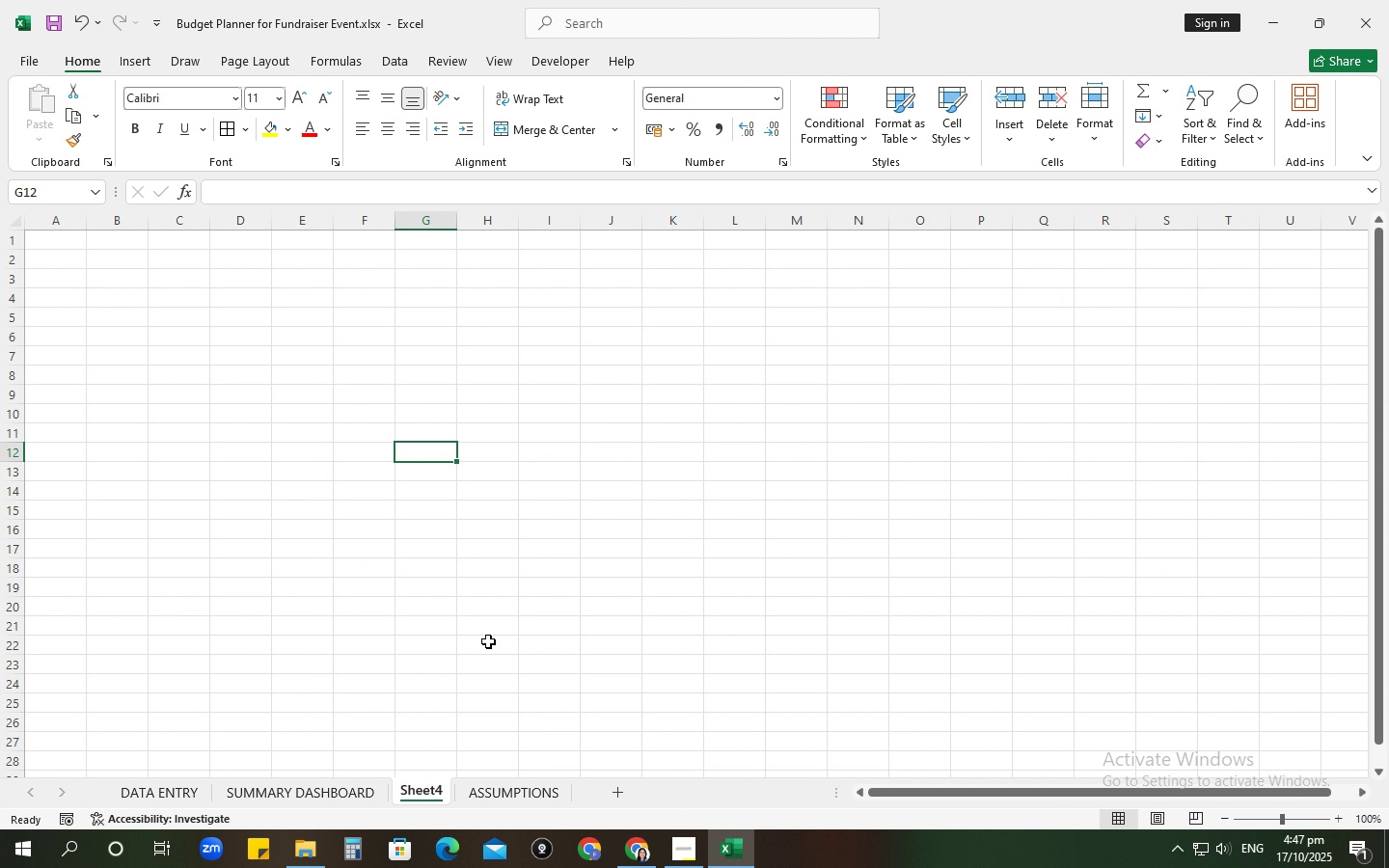 
double_click([488, 641])
 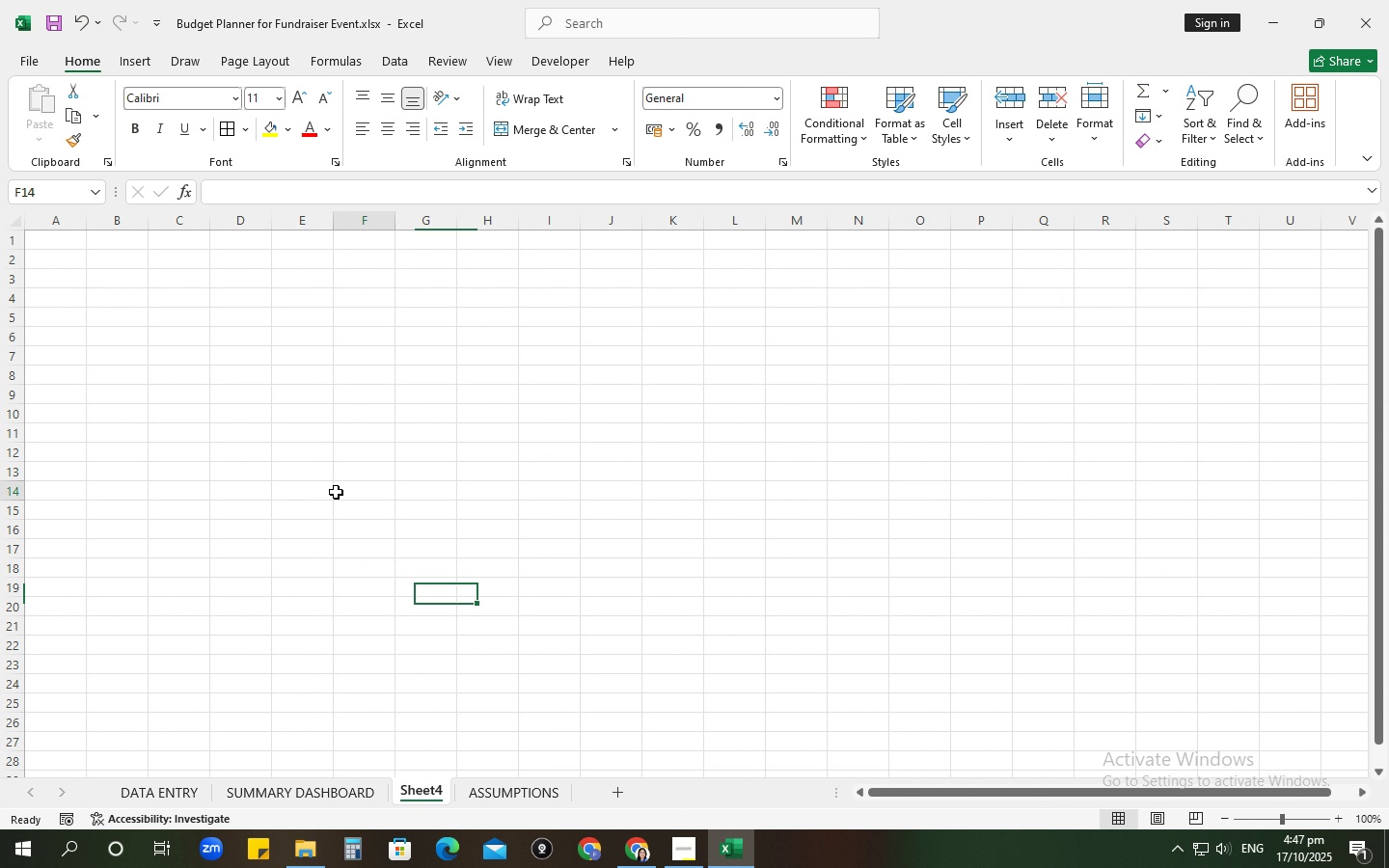 
left_click([336, 492])
 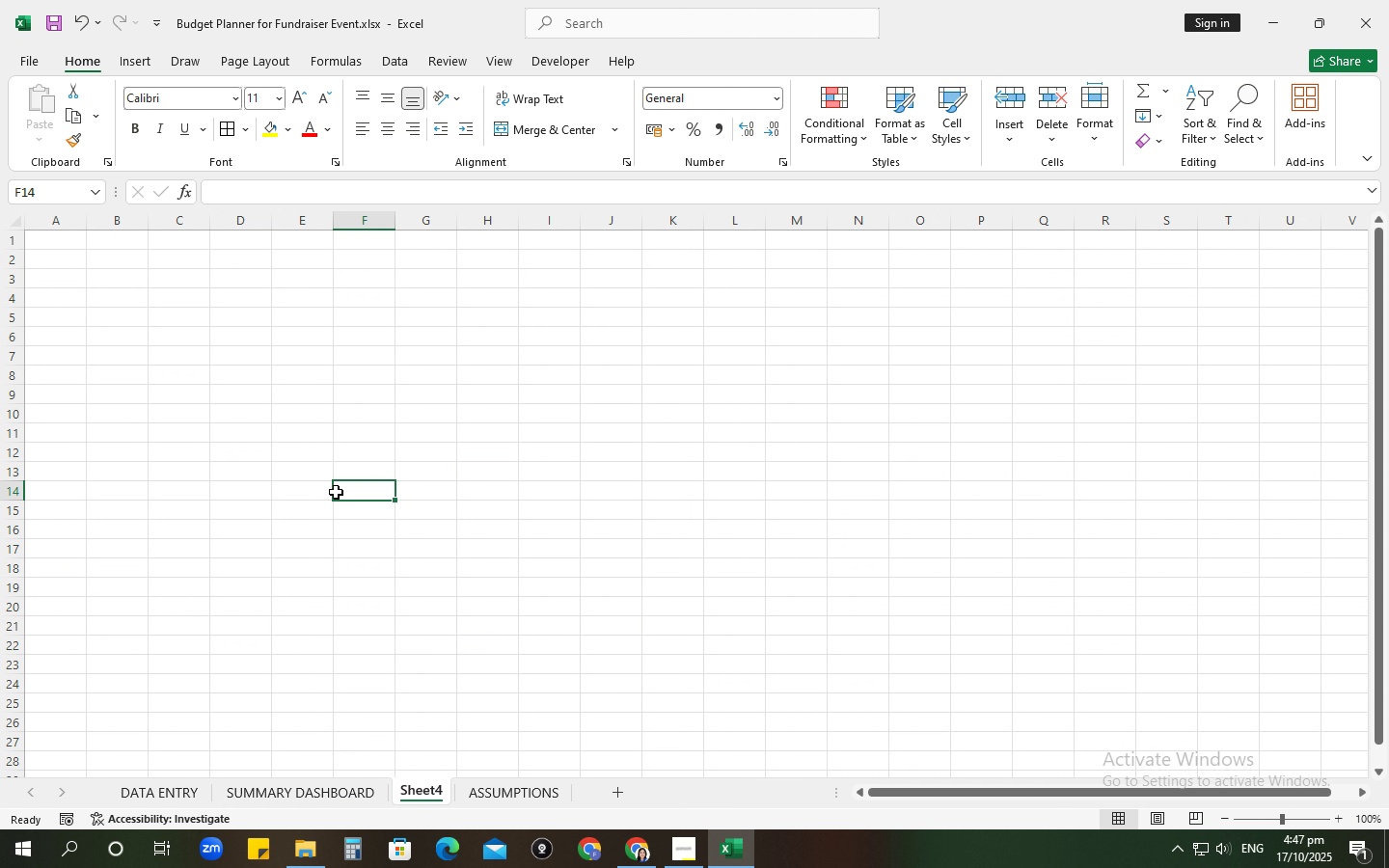 
wait(7.01)
 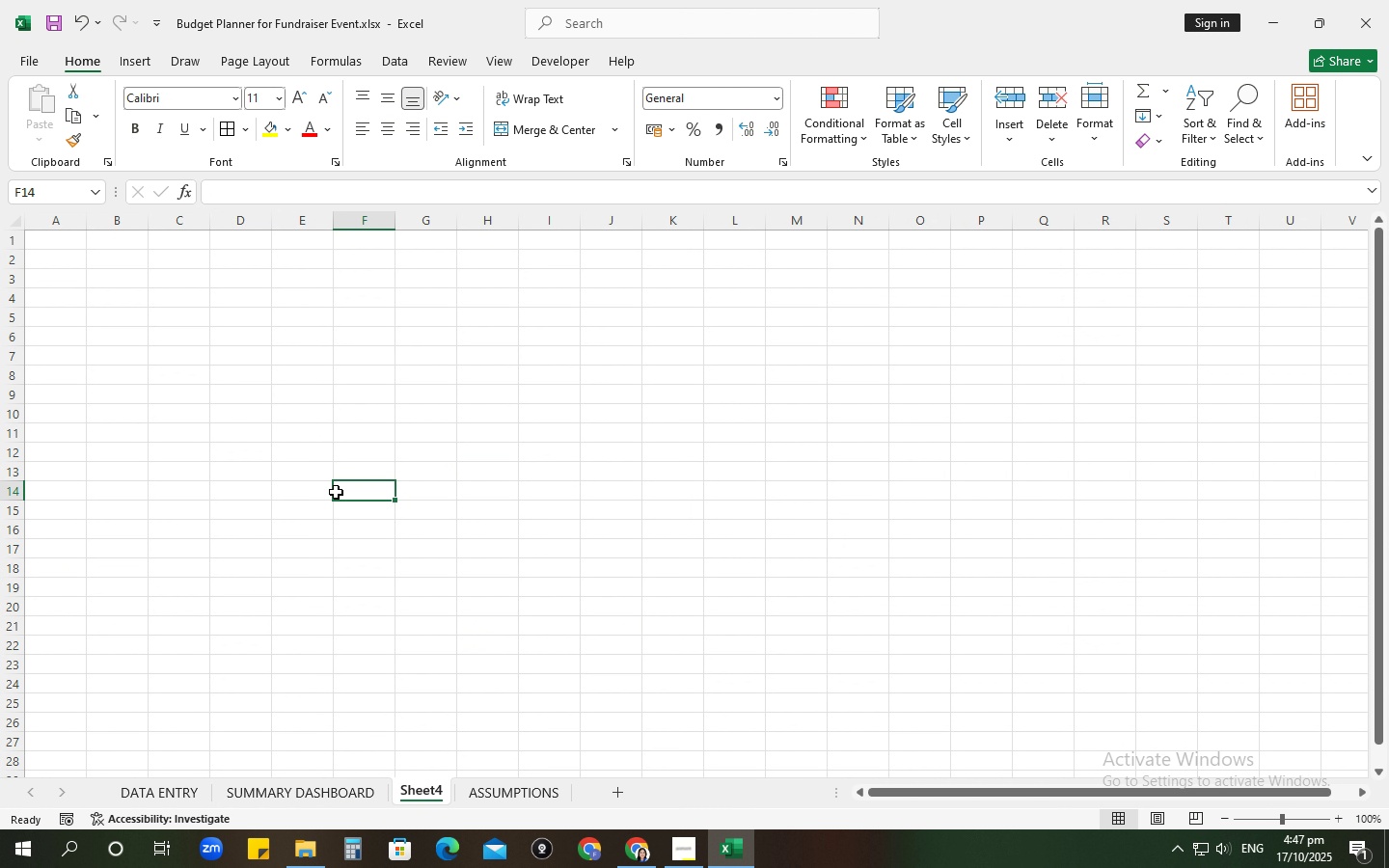 
left_click([327, 800])
 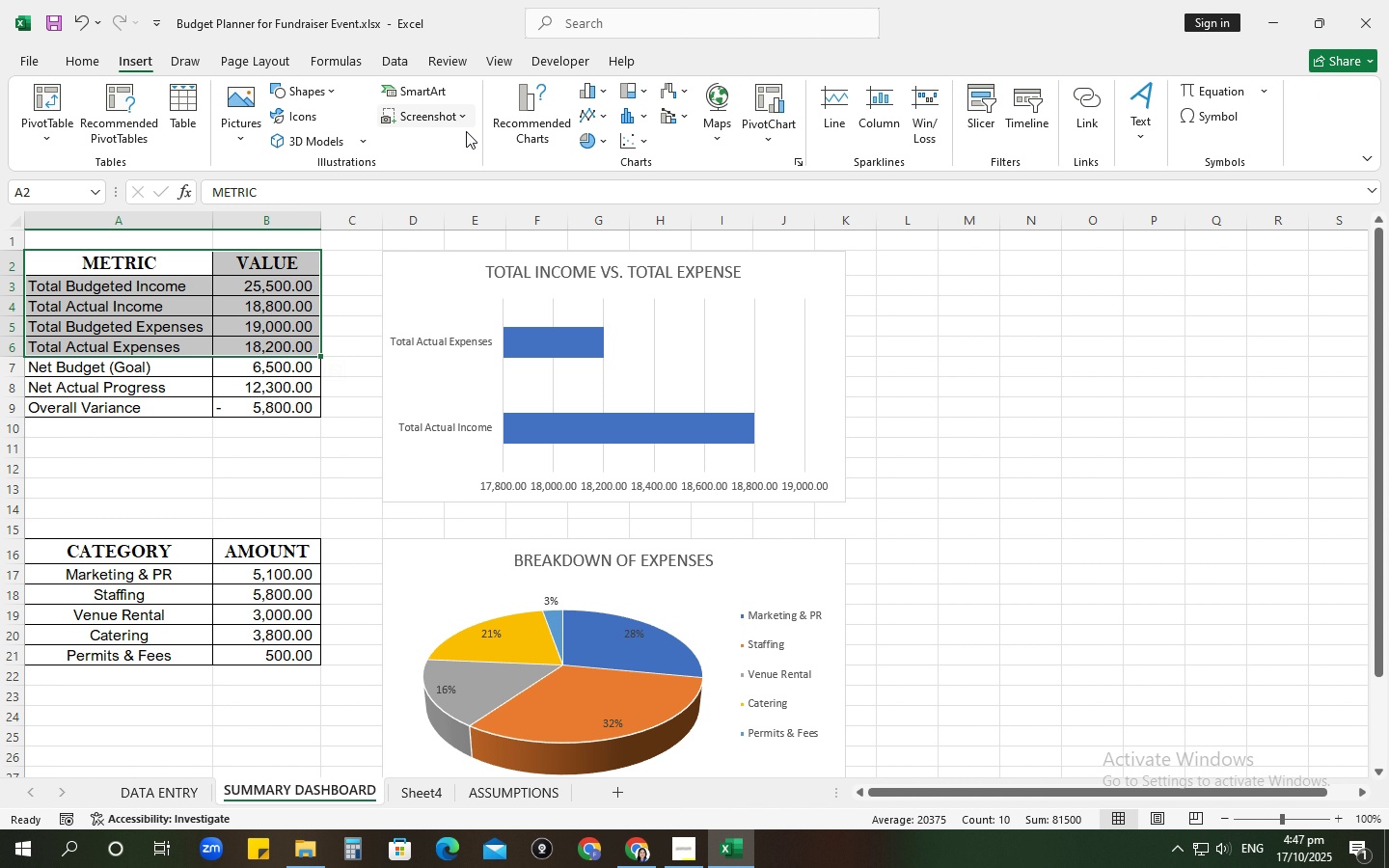 
left_click([796, 155])
 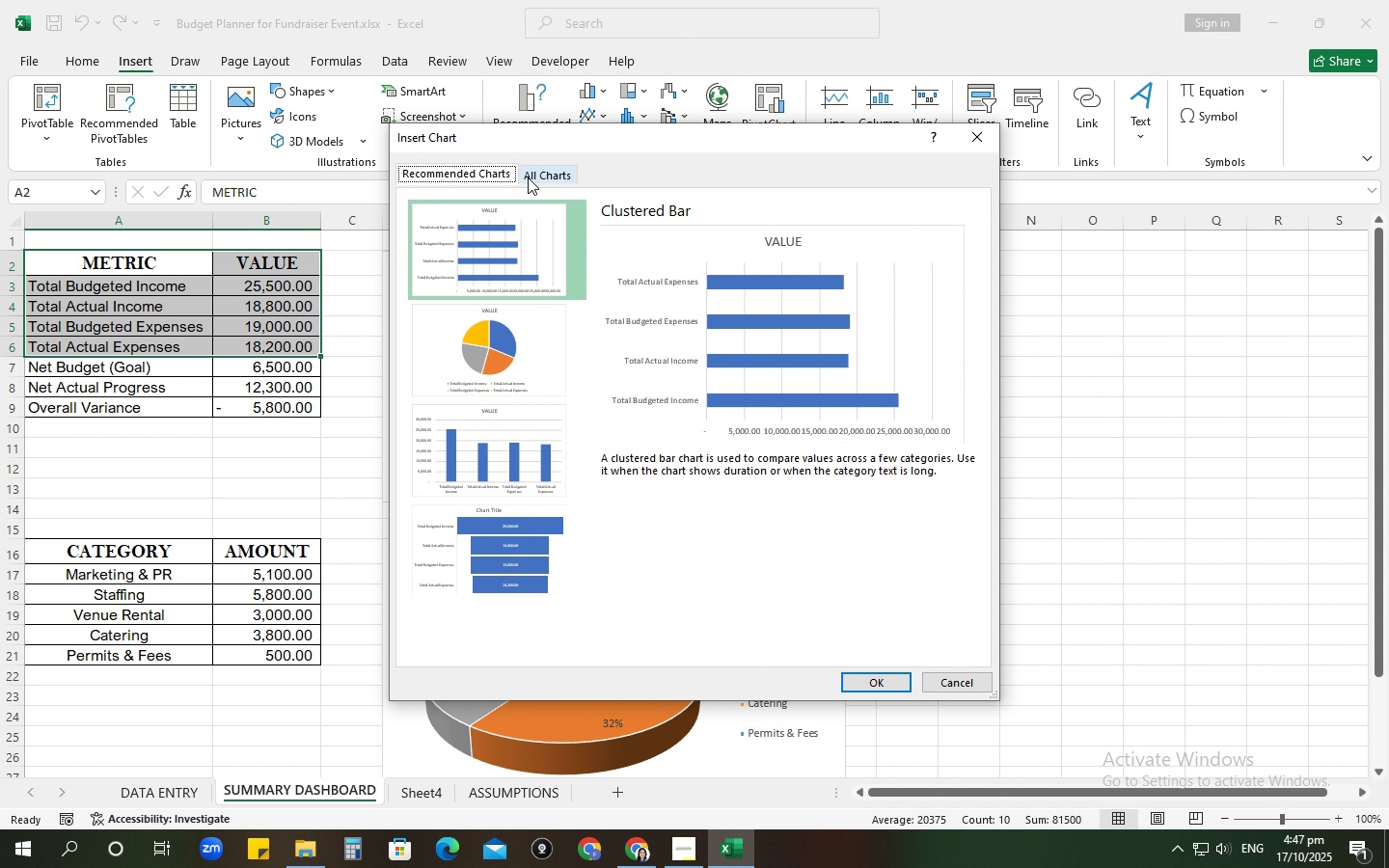 
left_click([526, 176])
 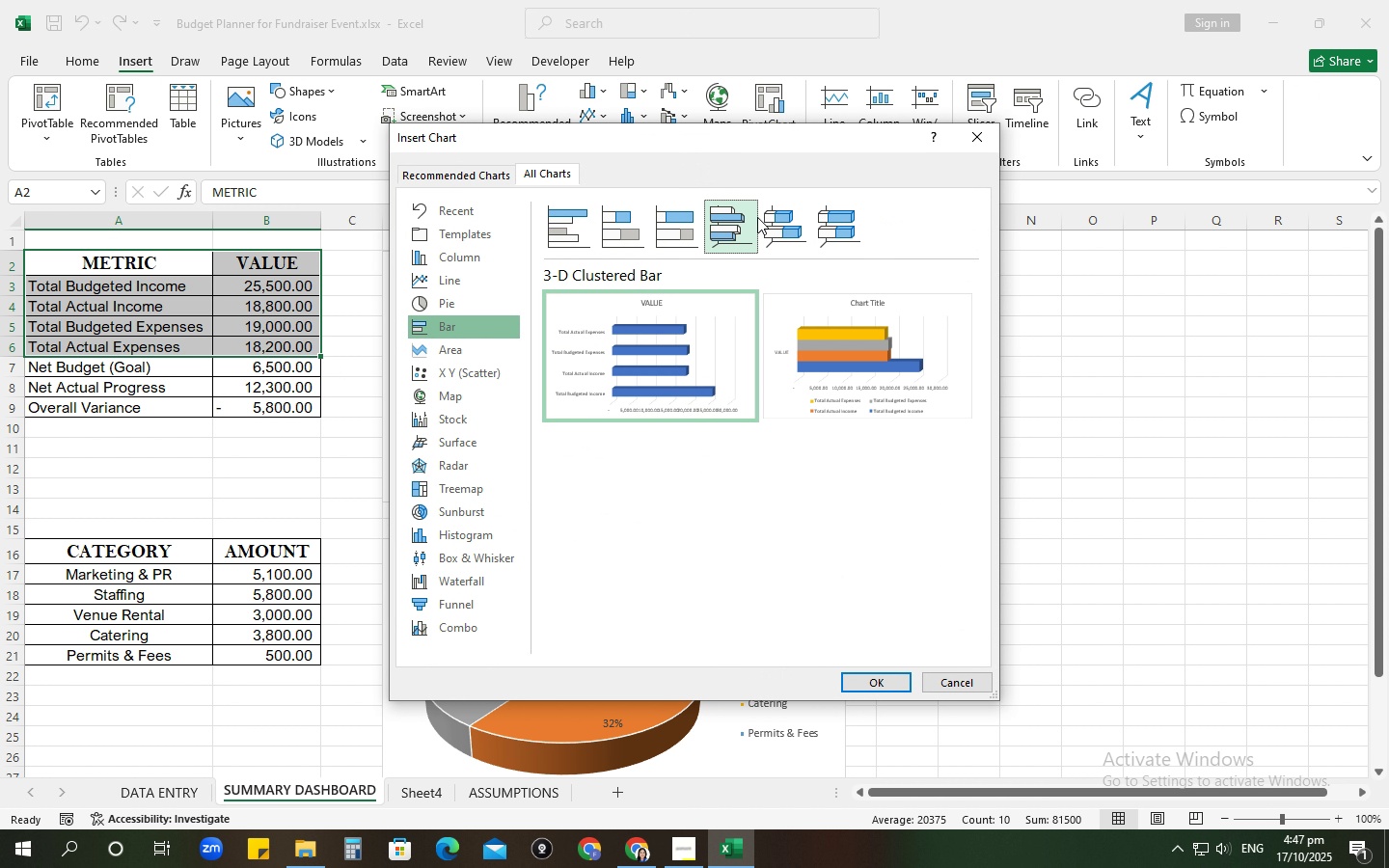 
wait(6.17)
 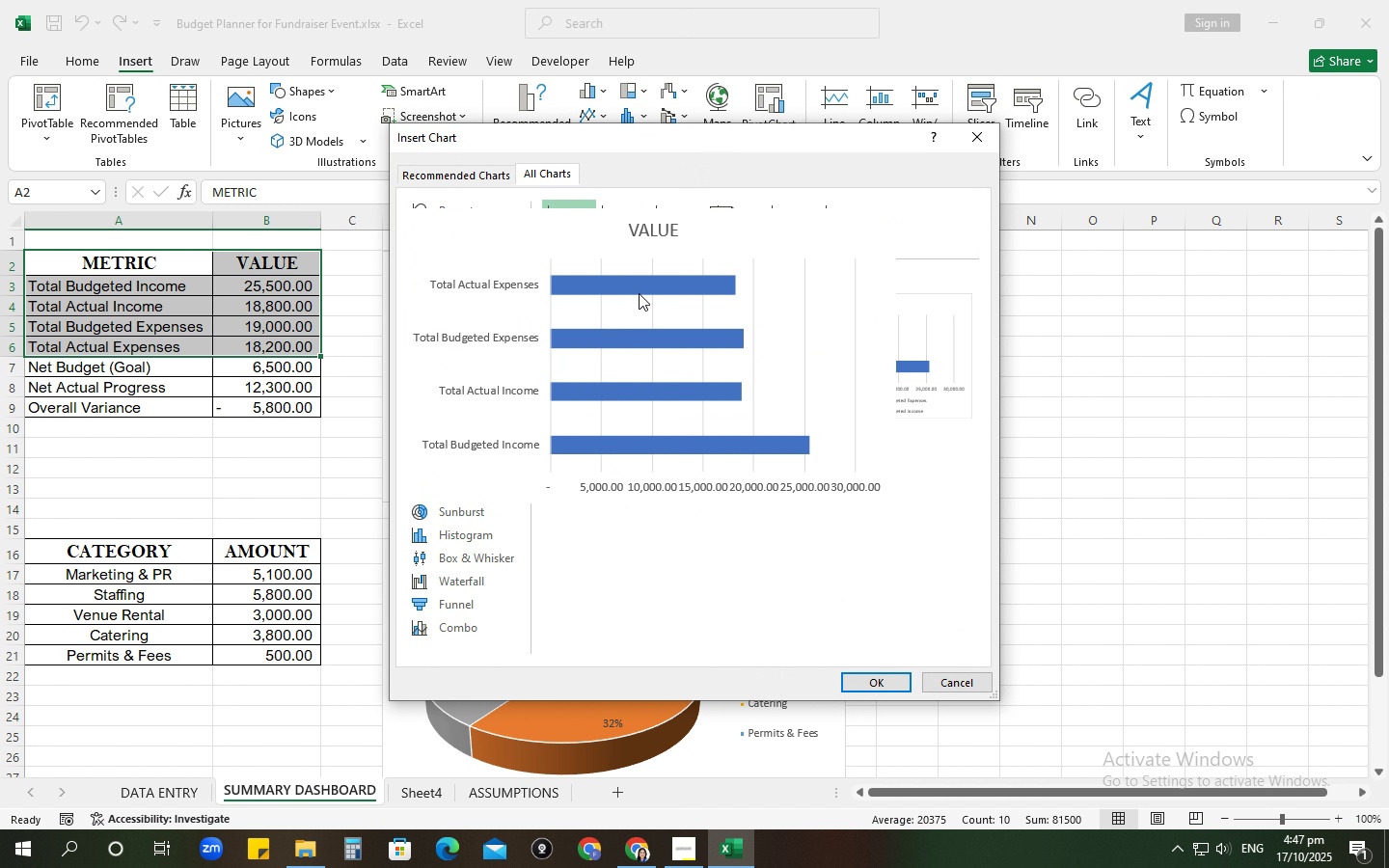 
left_click([784, 221])
 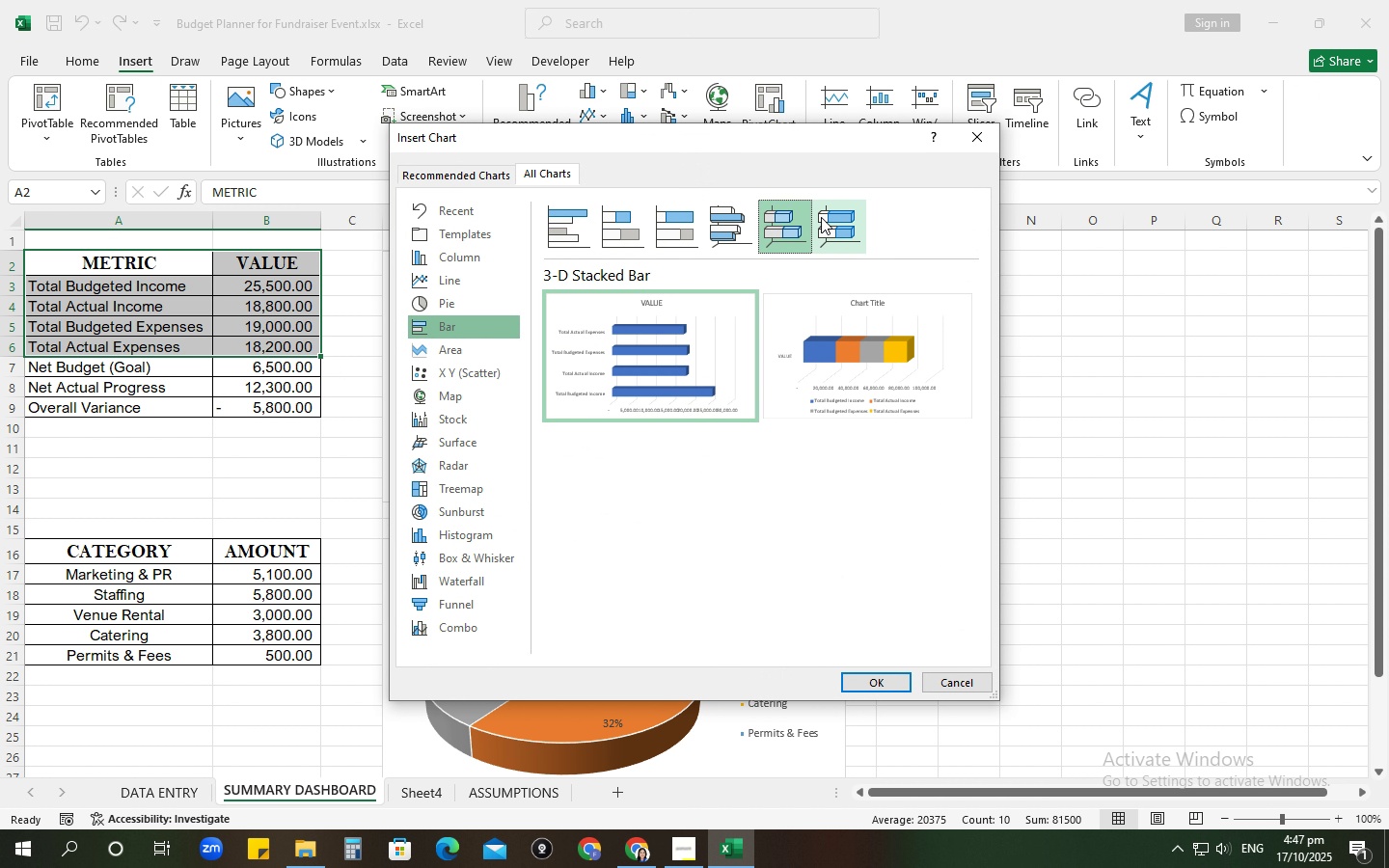 
left_click([821, 217])
 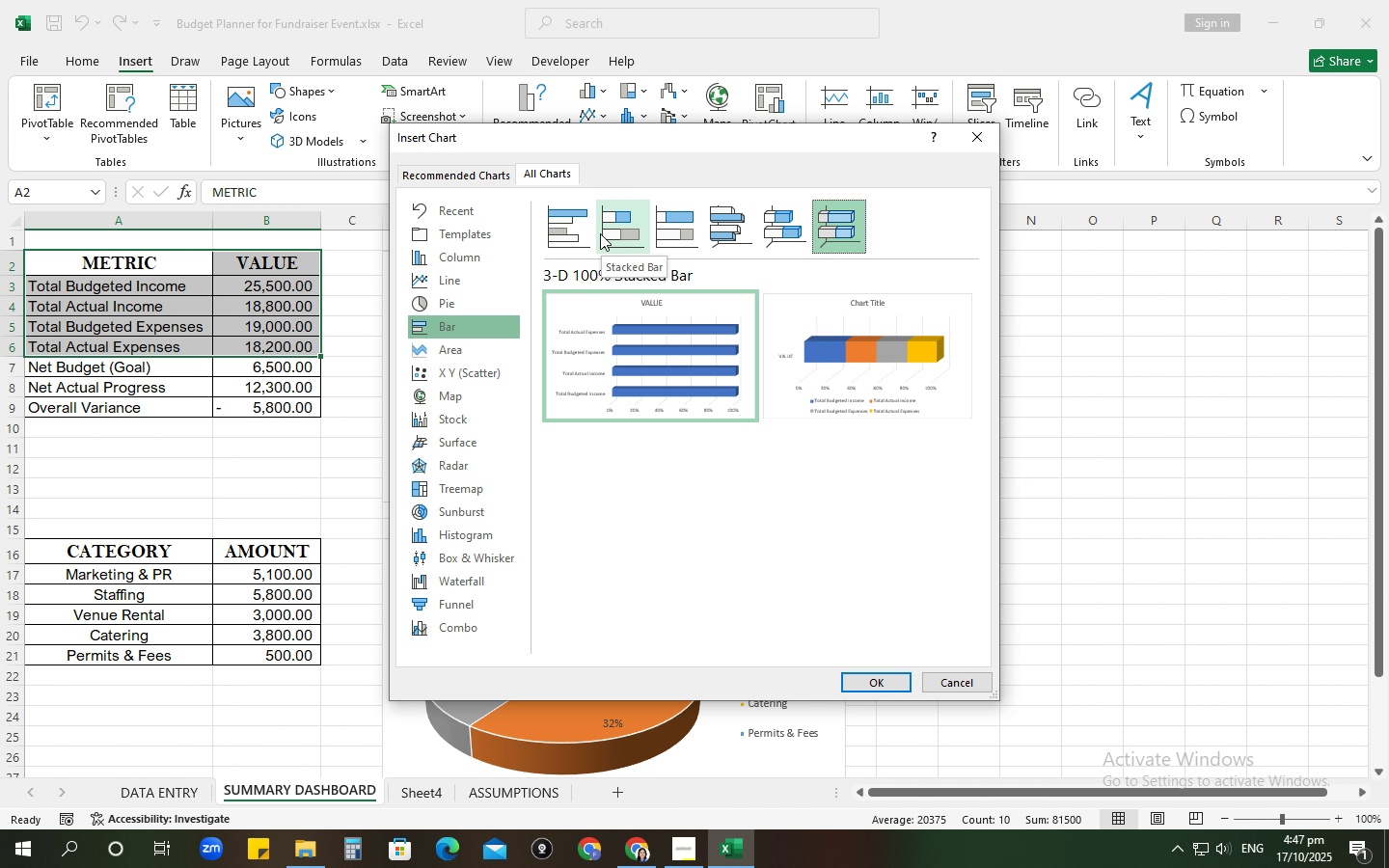 
wait(5.76)
 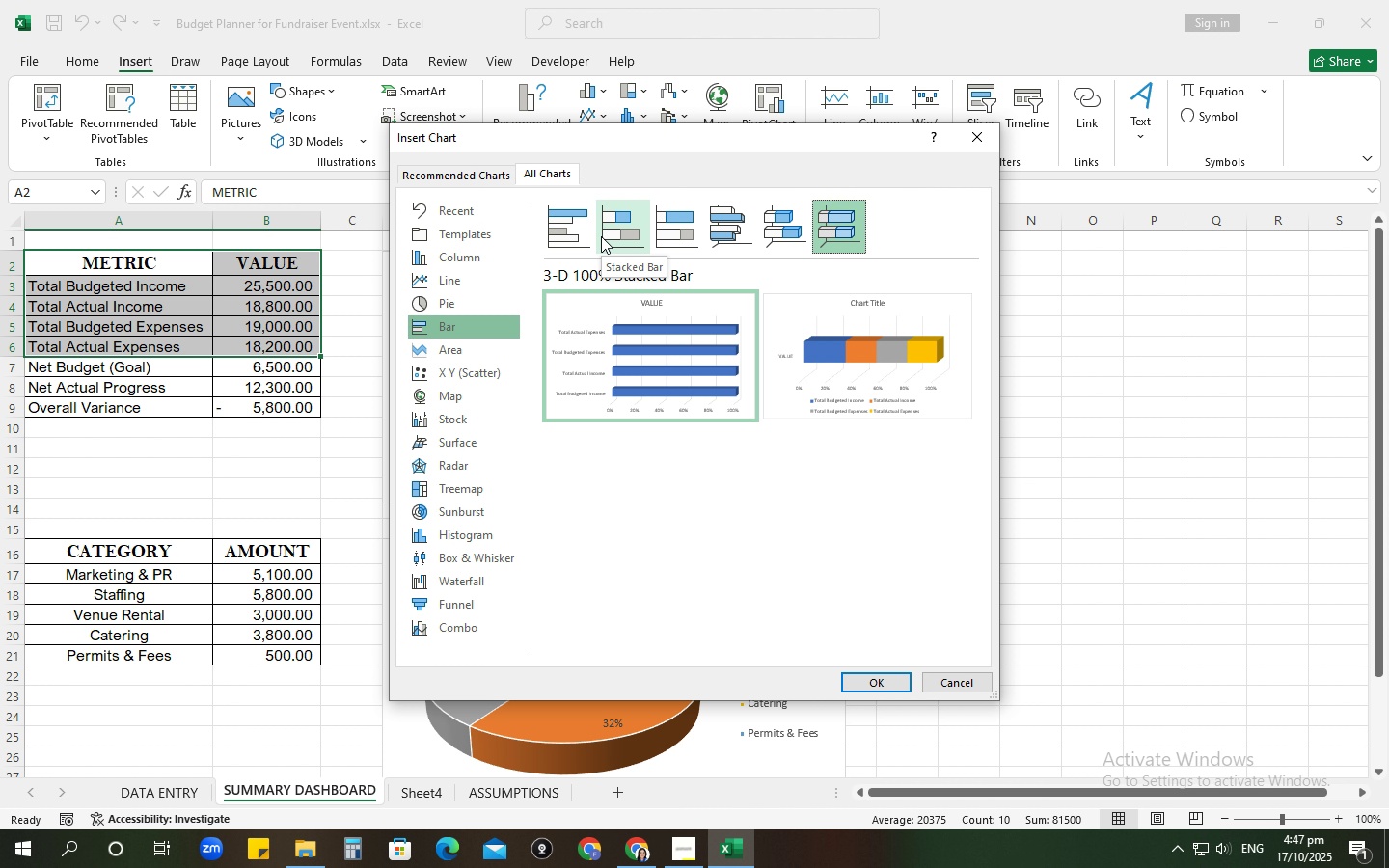 
left_click([579, 227])
 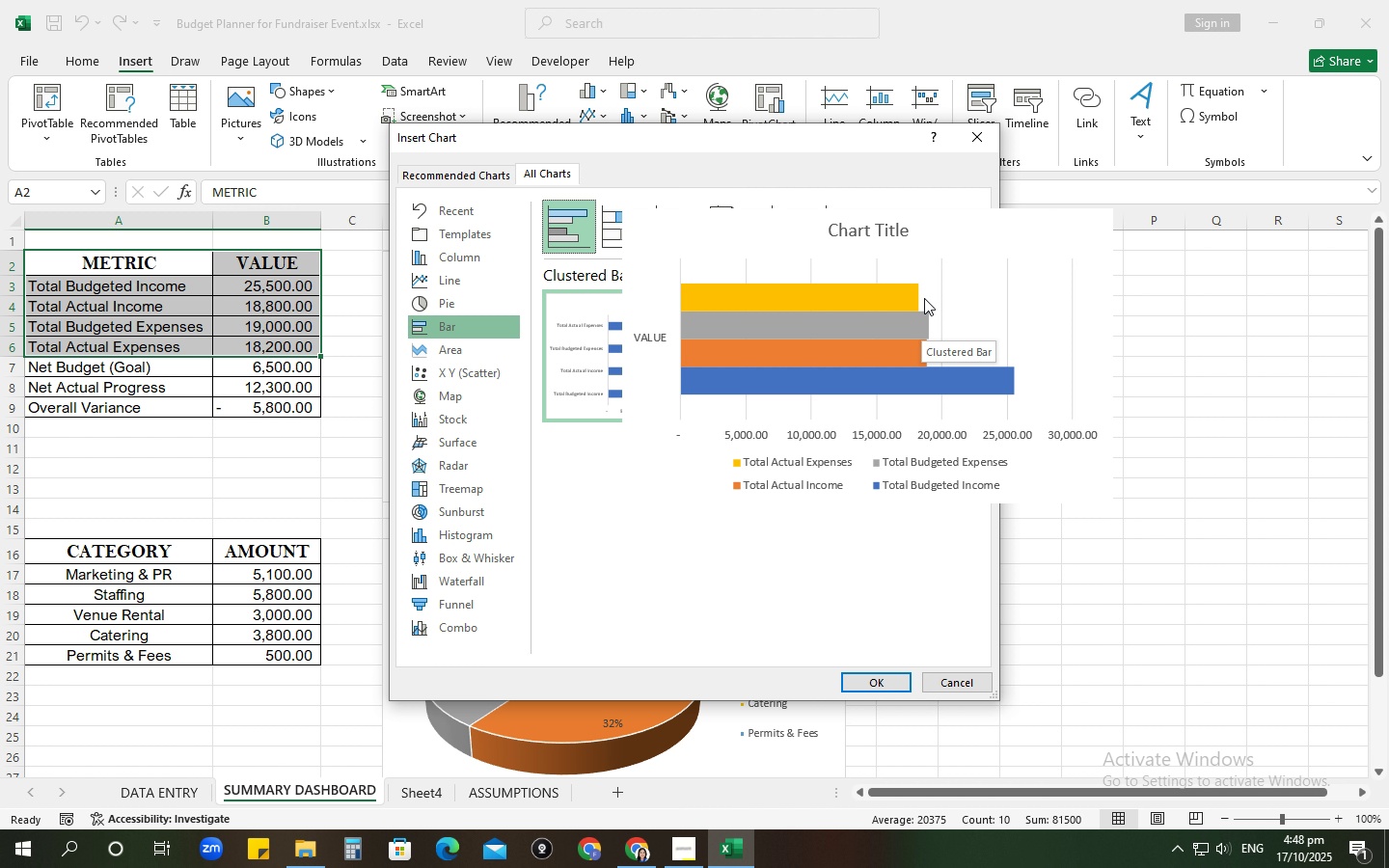 
wait(30.24)
 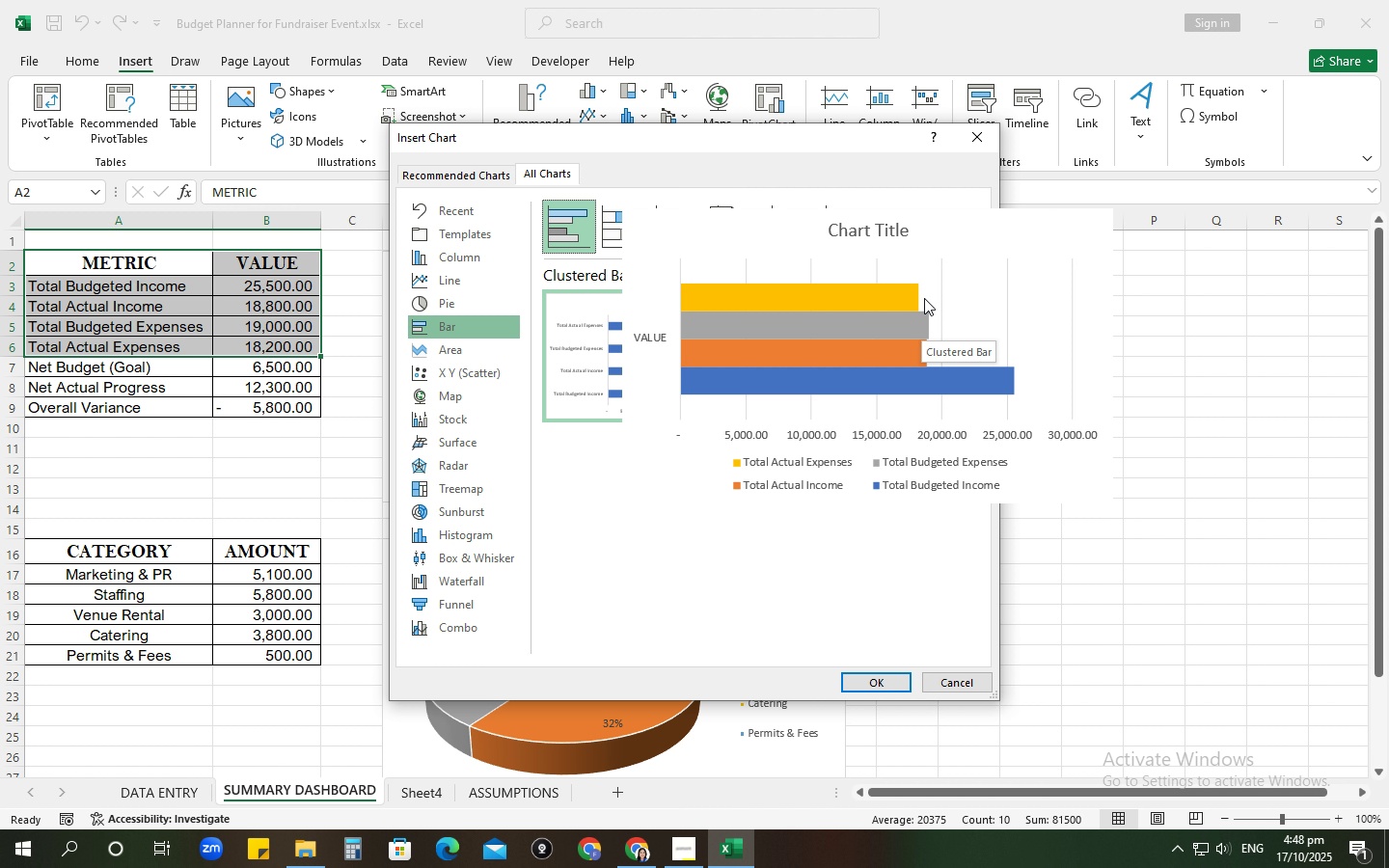 
left_click([975, 144])
 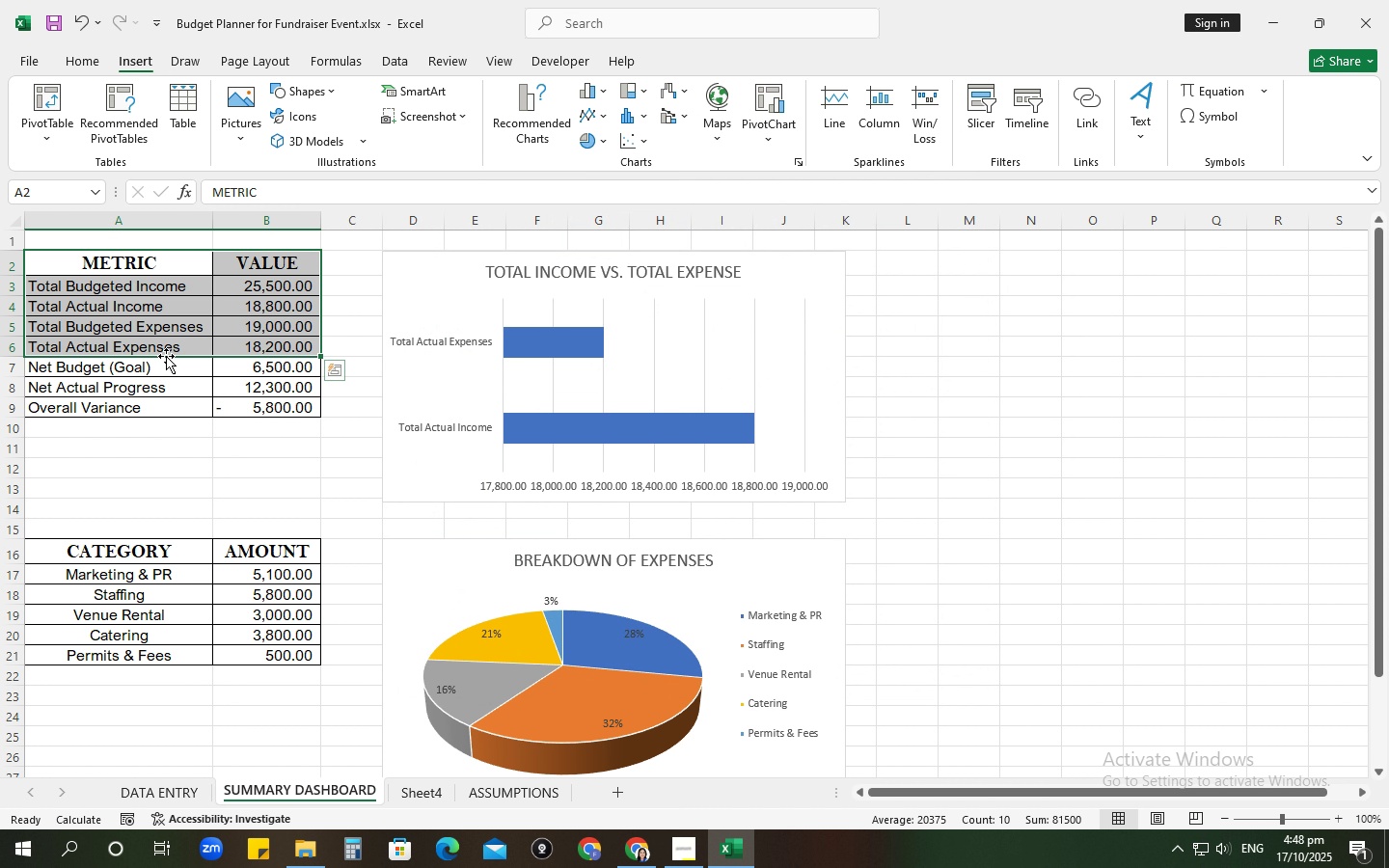 
left_click_drag(start_coordinate=[112, 285], to_coordinate=[255, 297])
 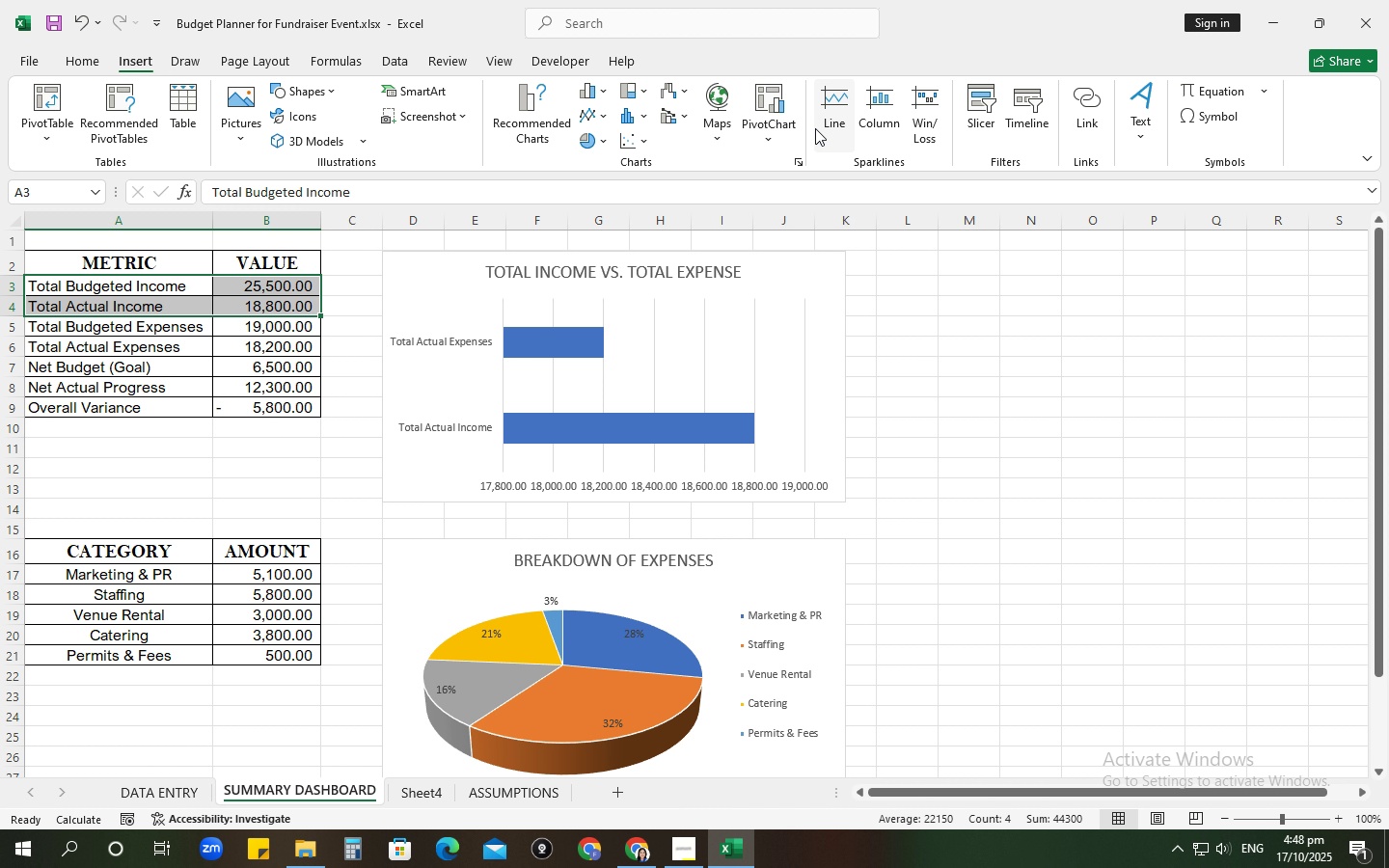 
left_click([796, 160])
 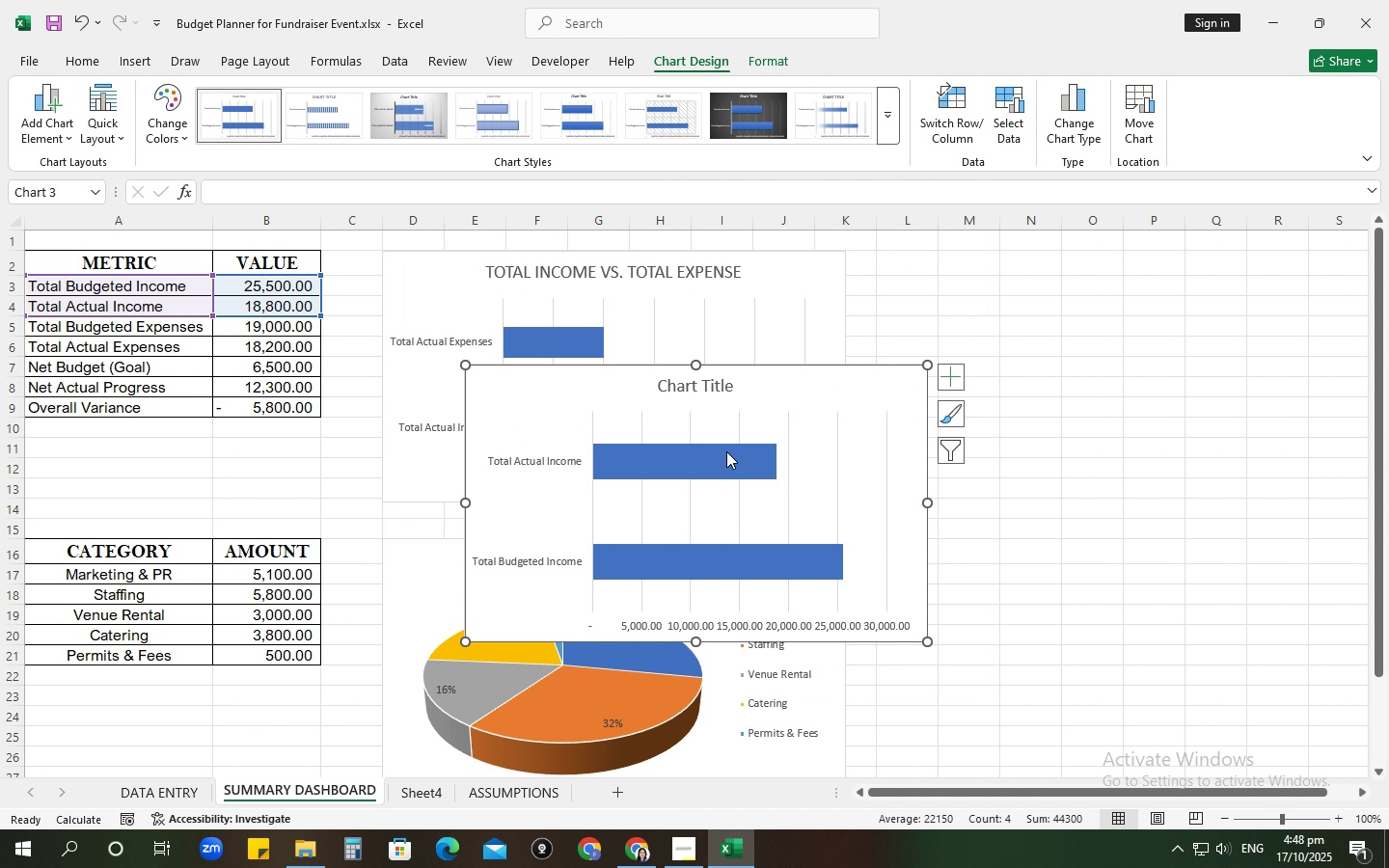 
left_click_drag(start_coordinate=[789, 371], to_coordinate=[1187, 258])
 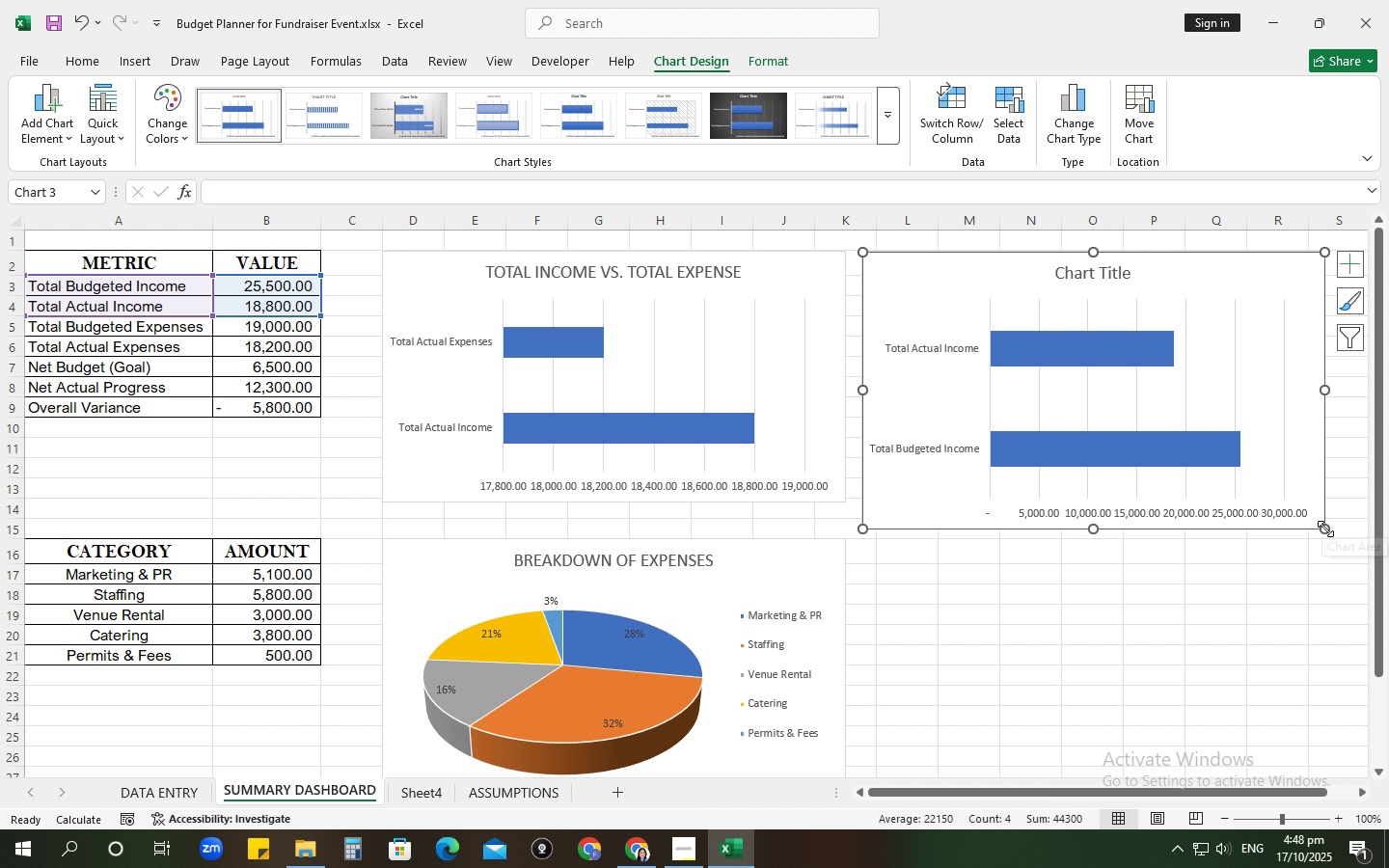 
left_click_drag(start_coordinate=[1325, 529], to_coordinate=[1313, 502])
 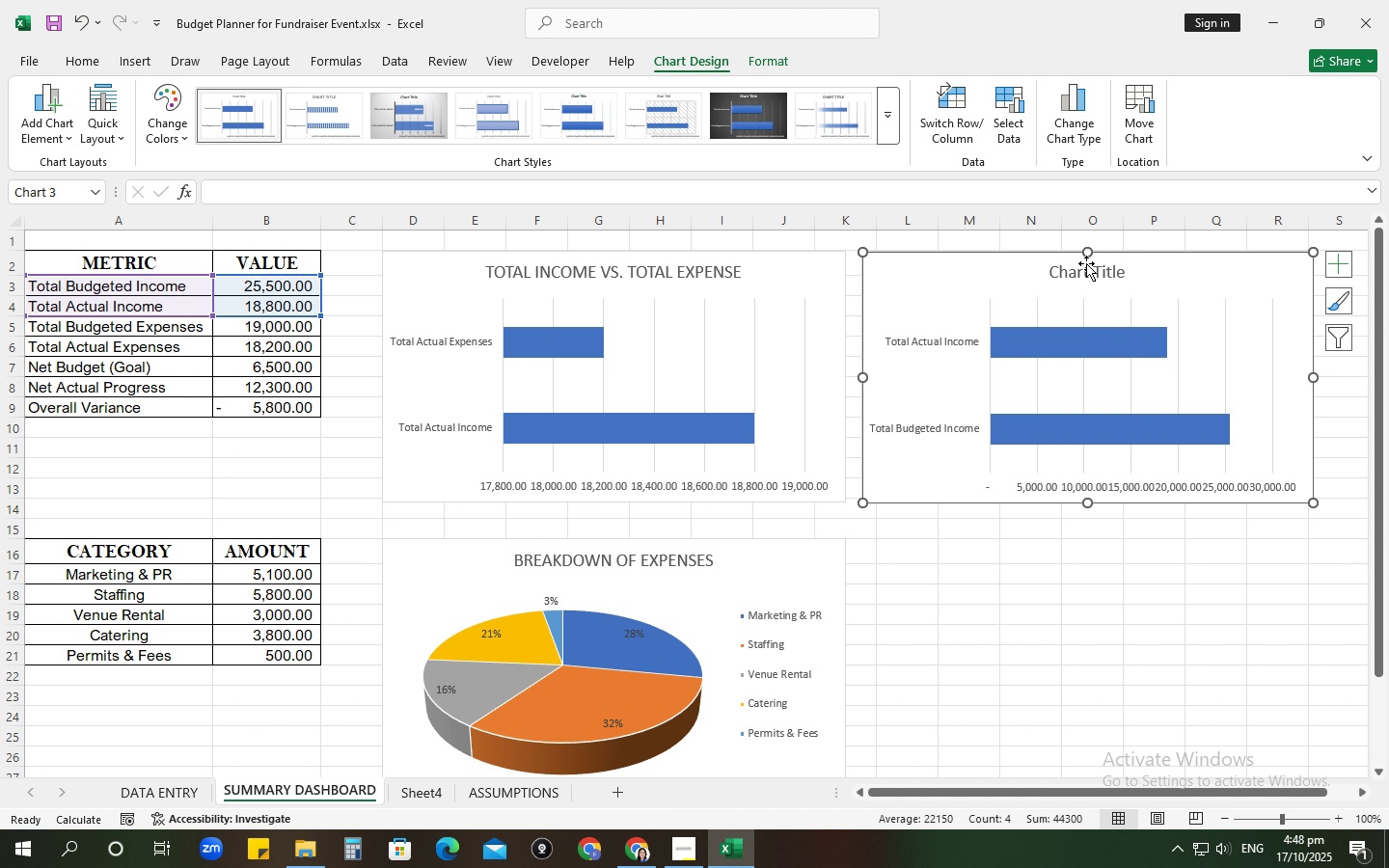 
left_click([1086, 263])
 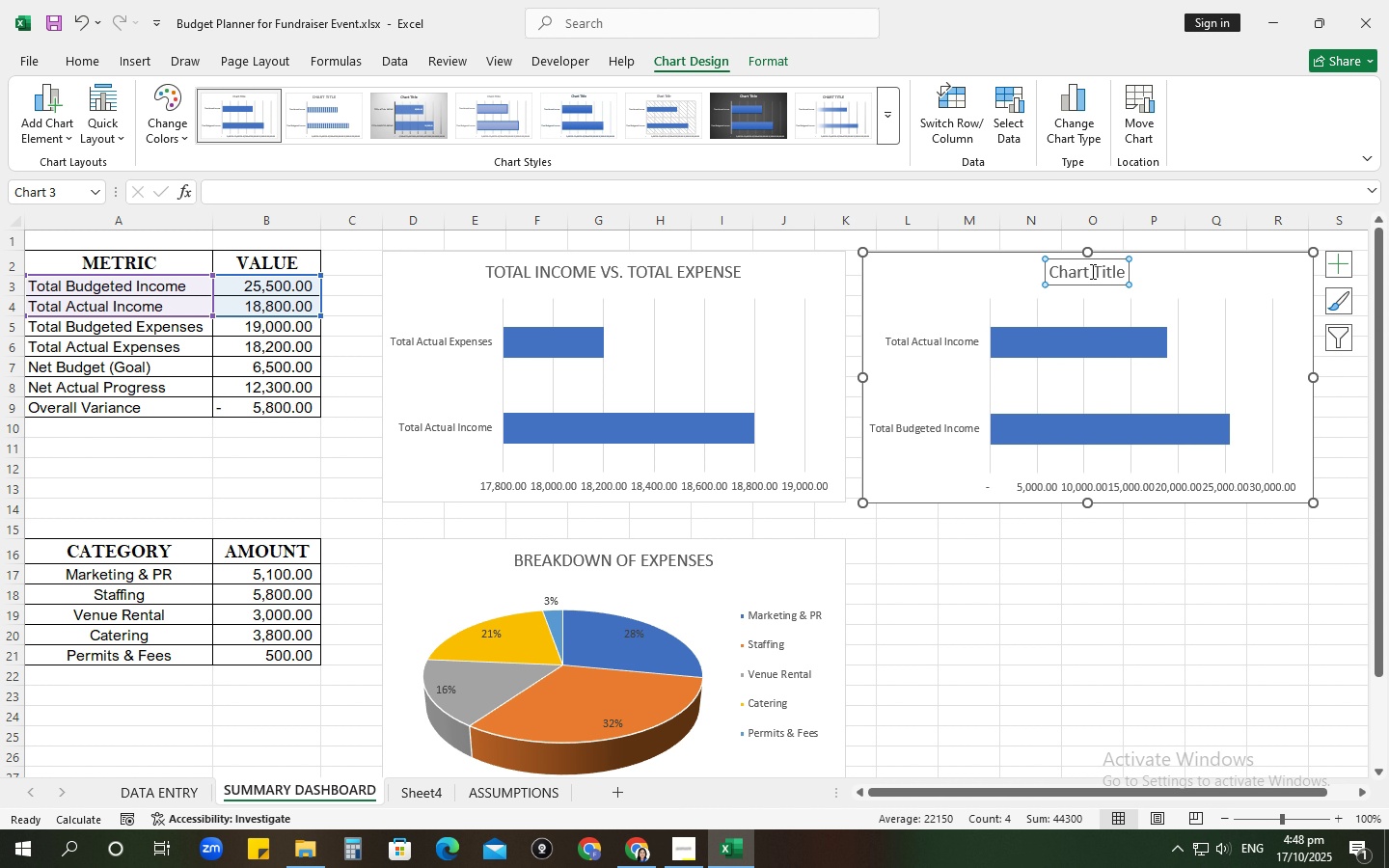 
left_click([1091, 271])
 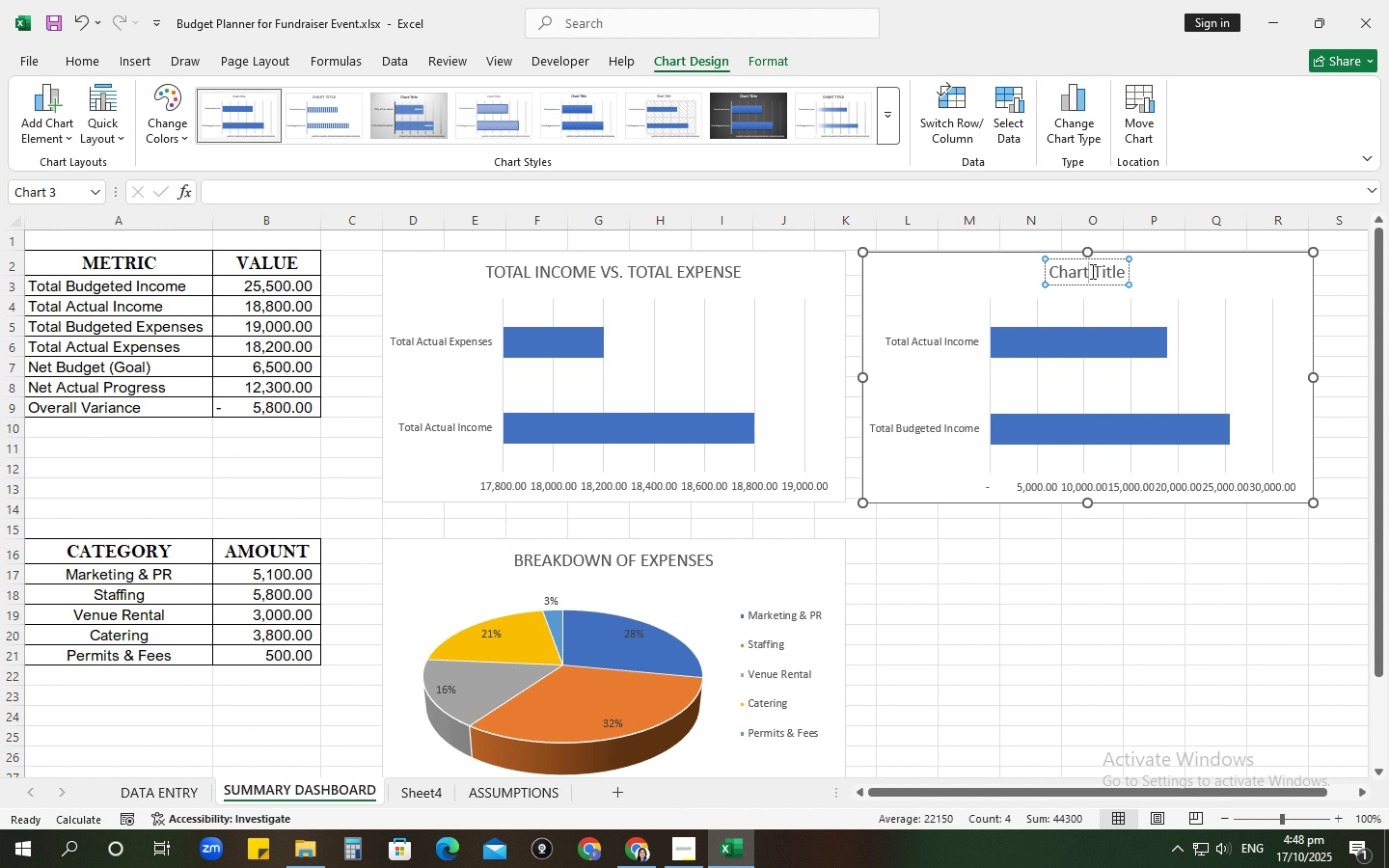 
key(Control+A)
 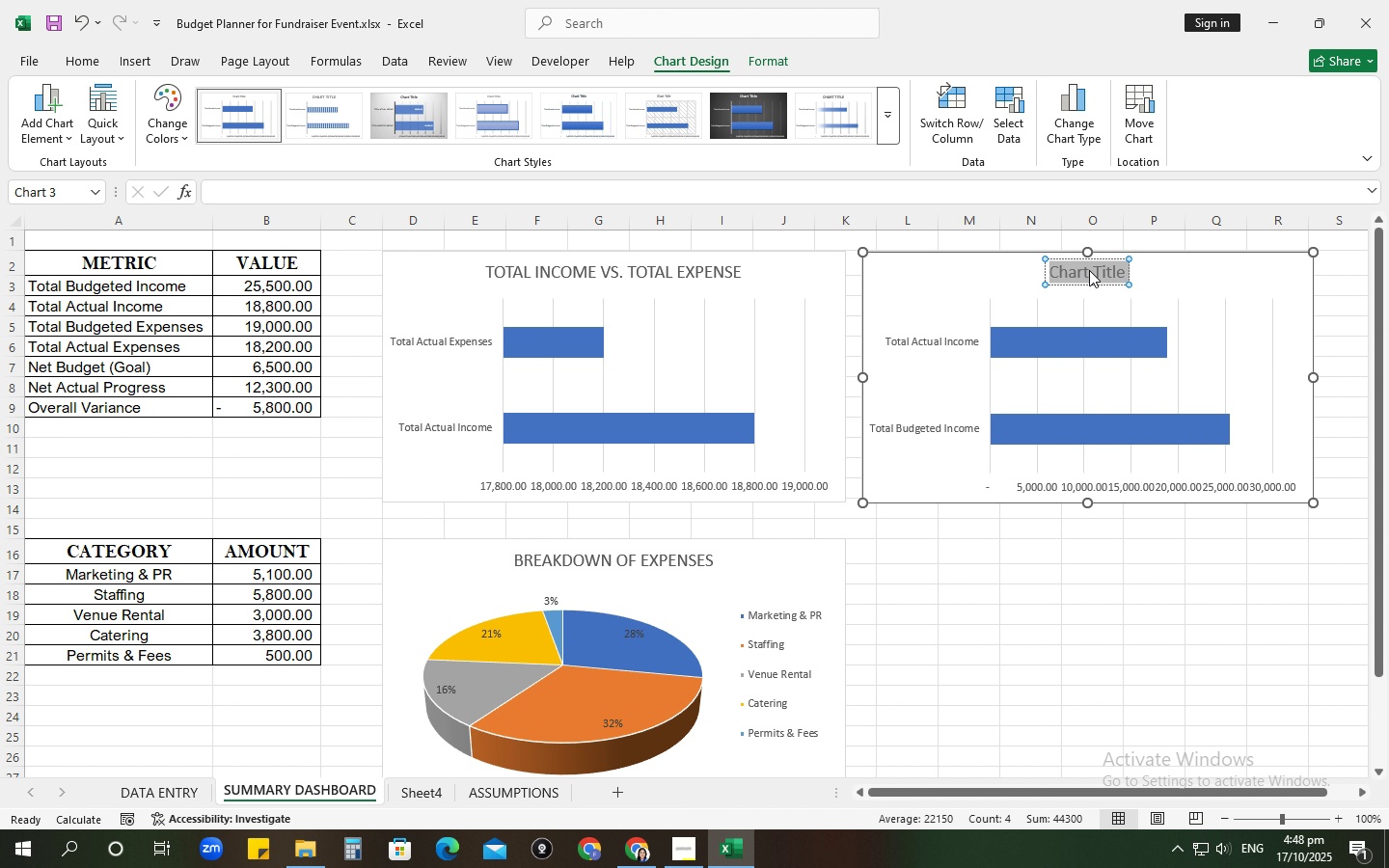 
type(fund)
key(Backspace)
key(Backspace)
key(Backspace)
key(Backspace)
type(FUNDRAISIG)
key(Backspace)
type(NG )
key(Backspace)
key(Backspace)
key(Backspace)
type(G PROGRESS AGAINST BUDGETED TARGET (PROGRESS CHART))
 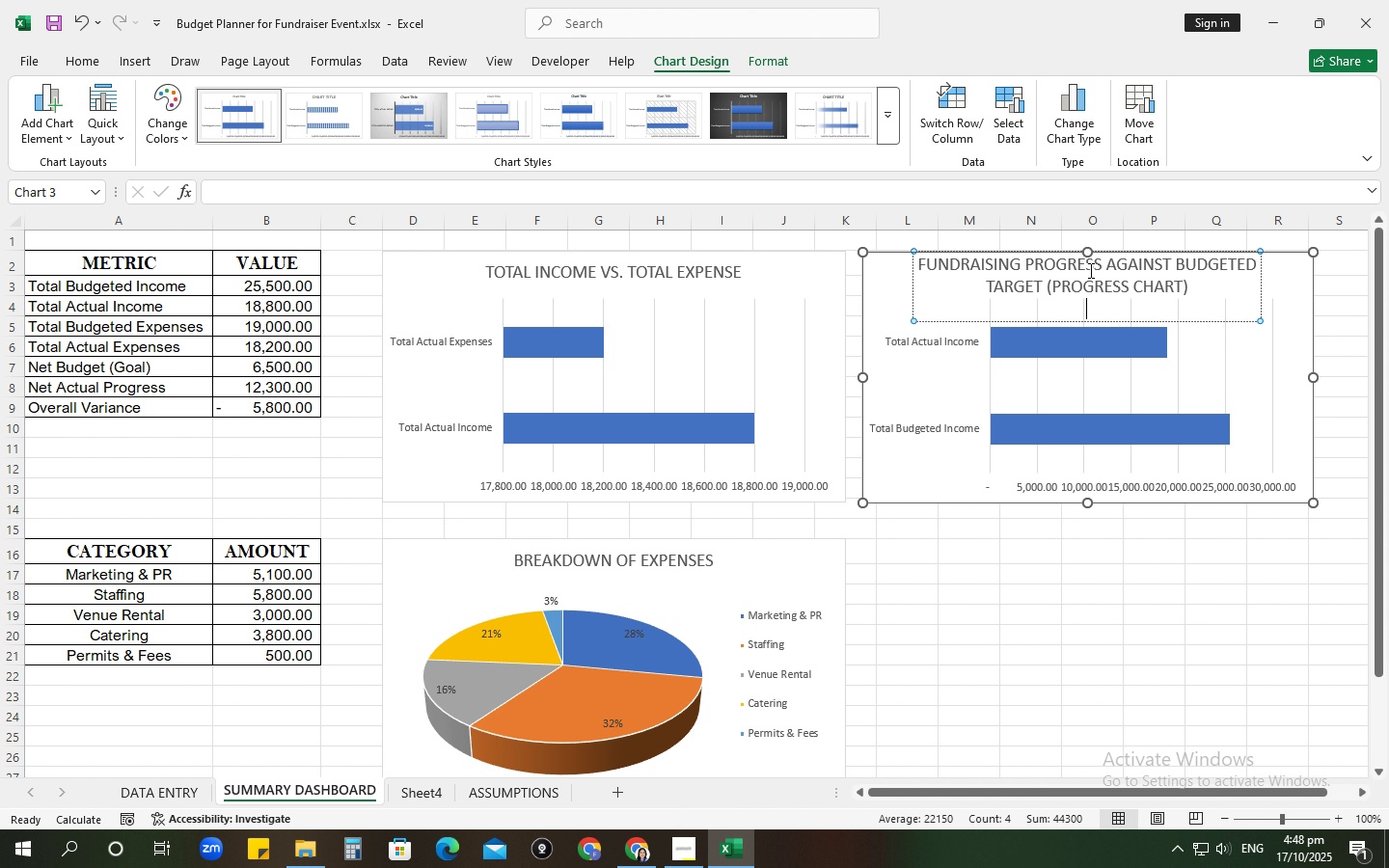 
 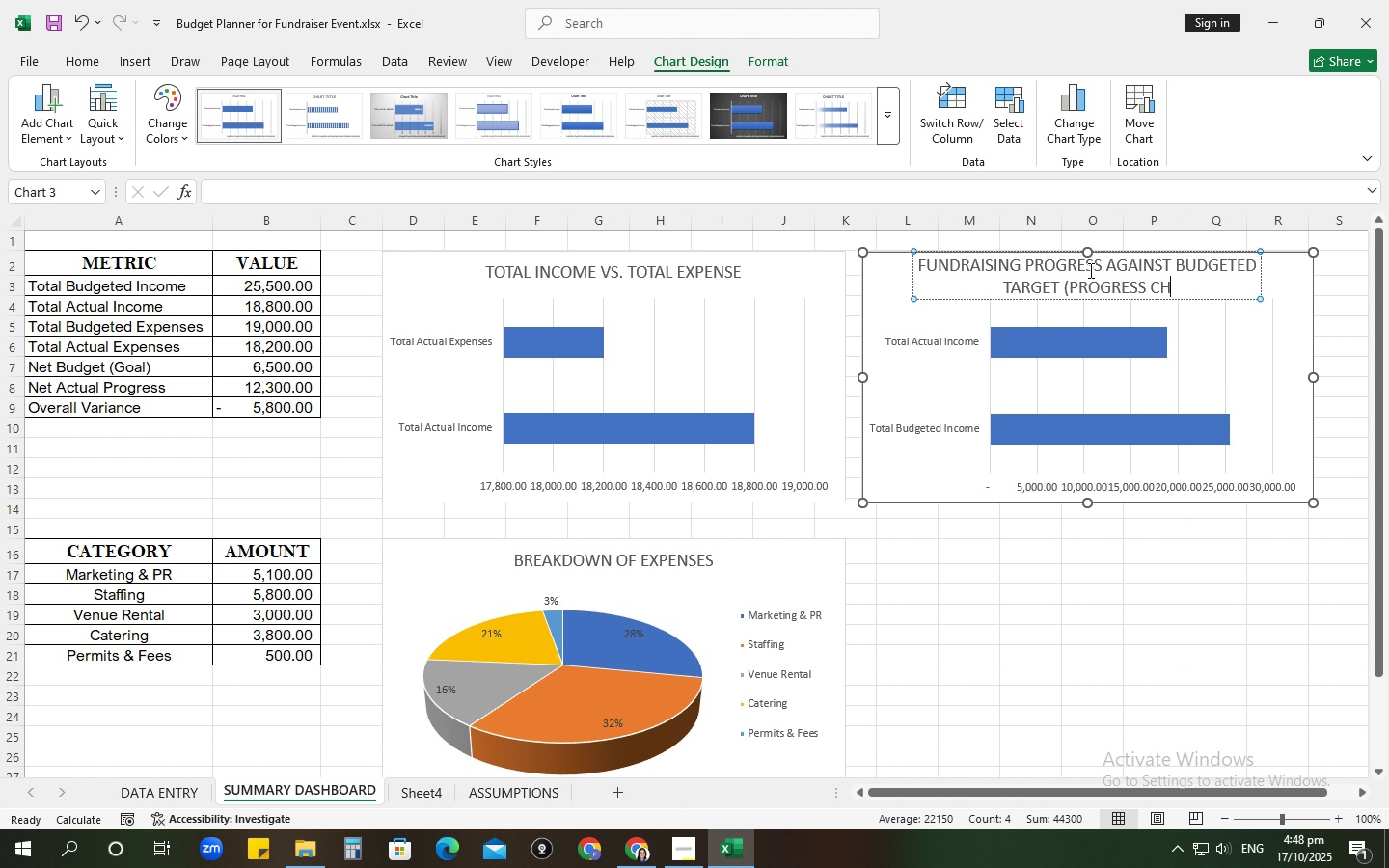 
key(Enter)
 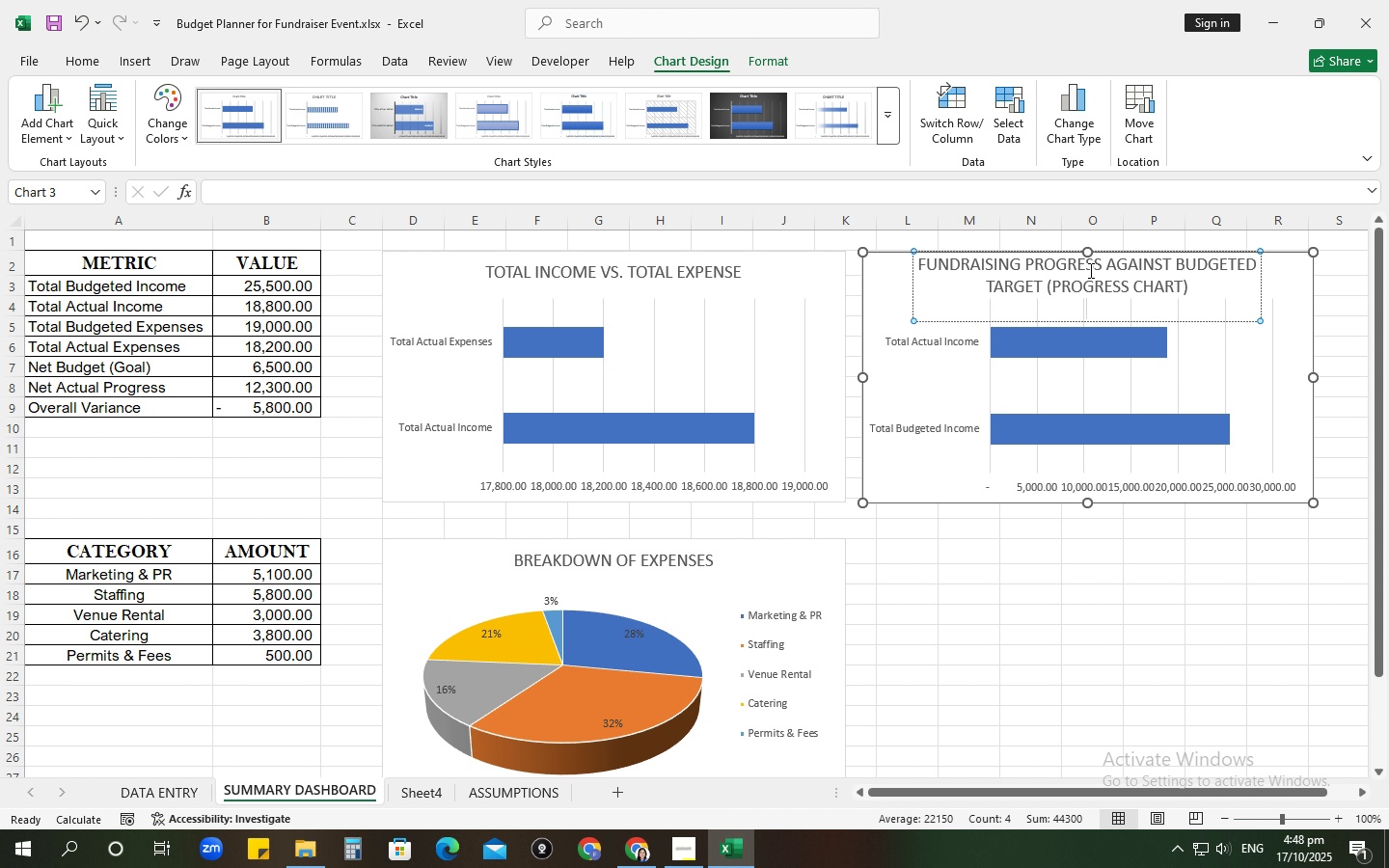 
key(Backspace)
 